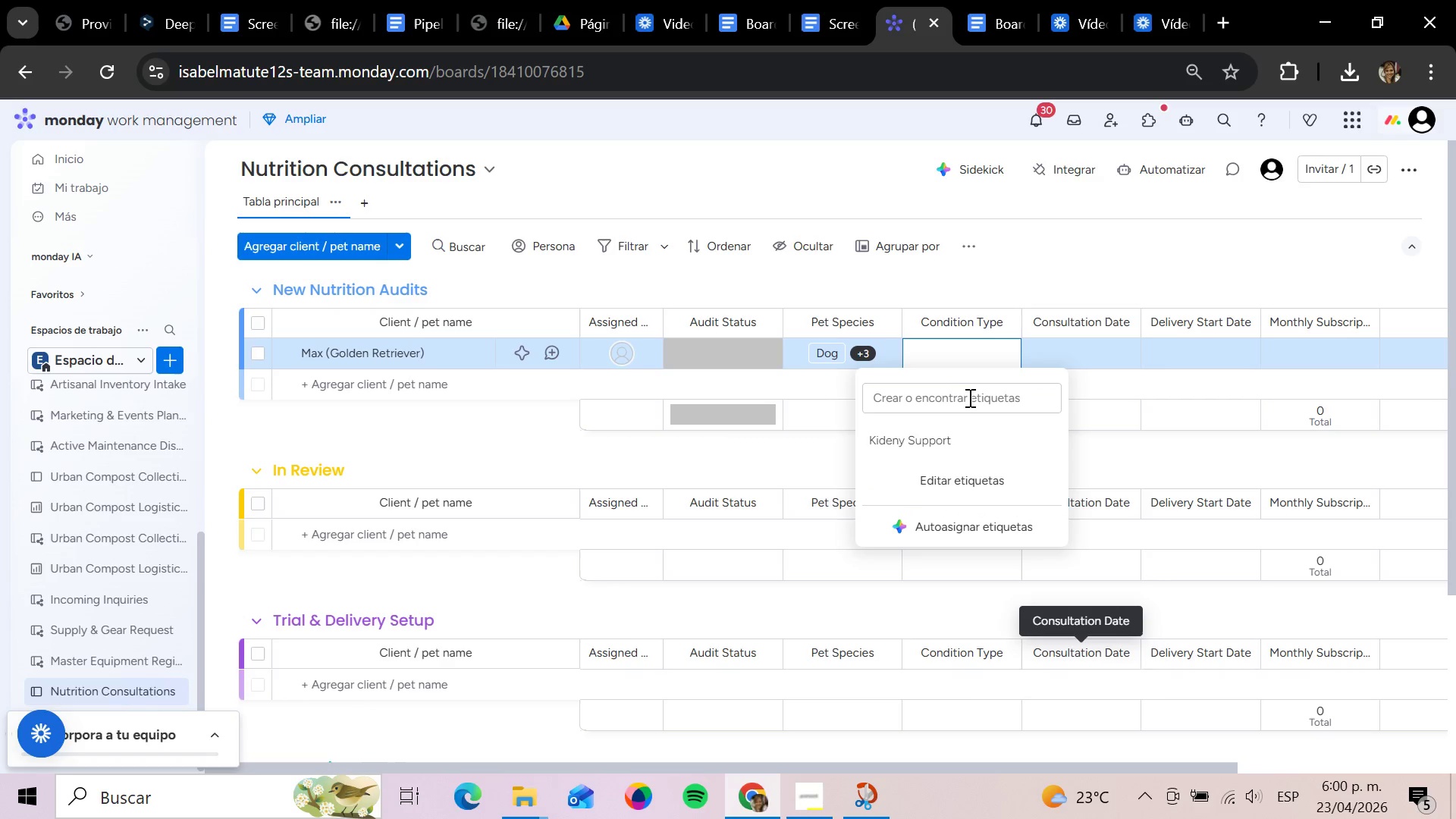 
key(CapsLock)
 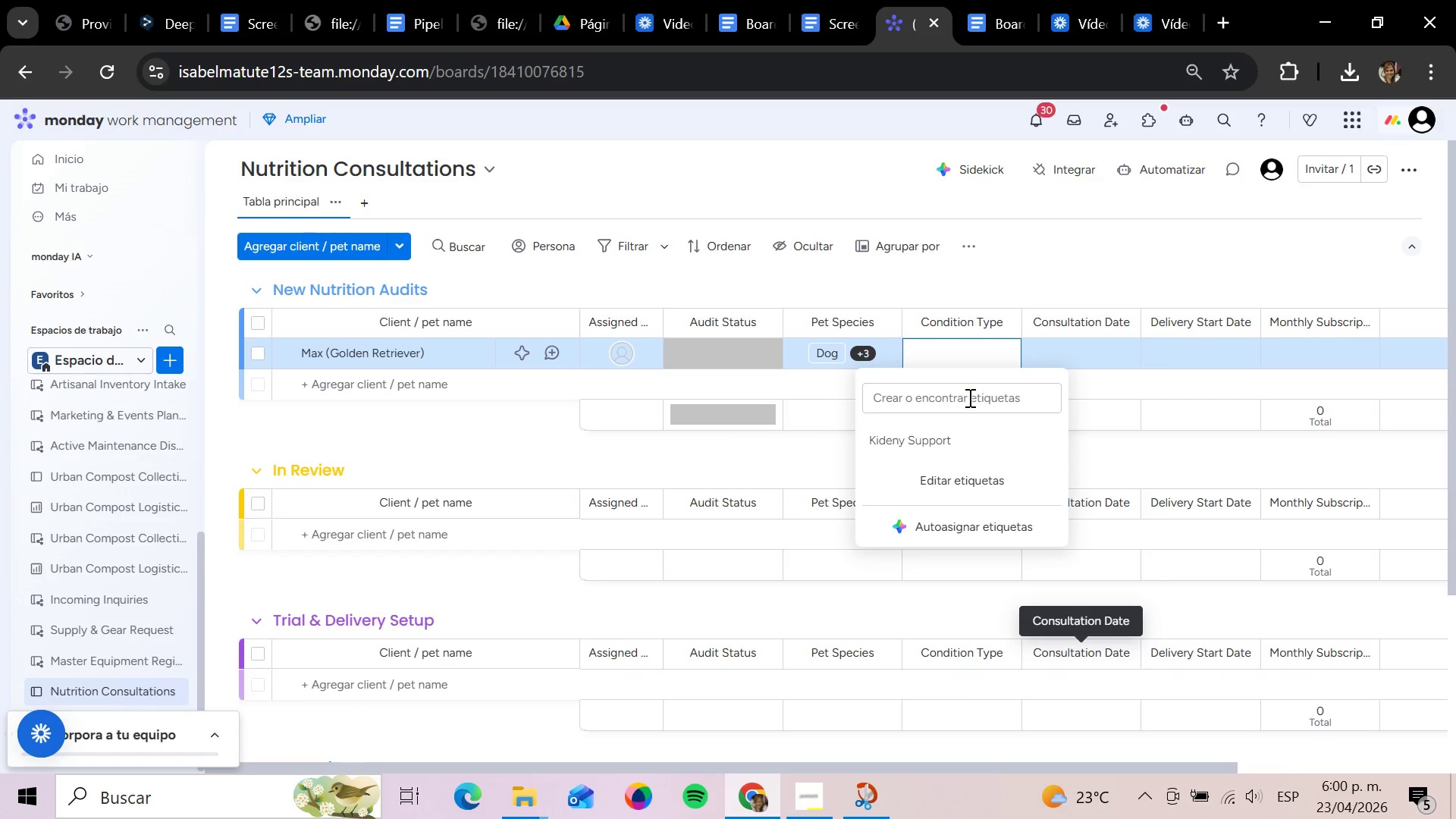 
left_click([968, 397])
 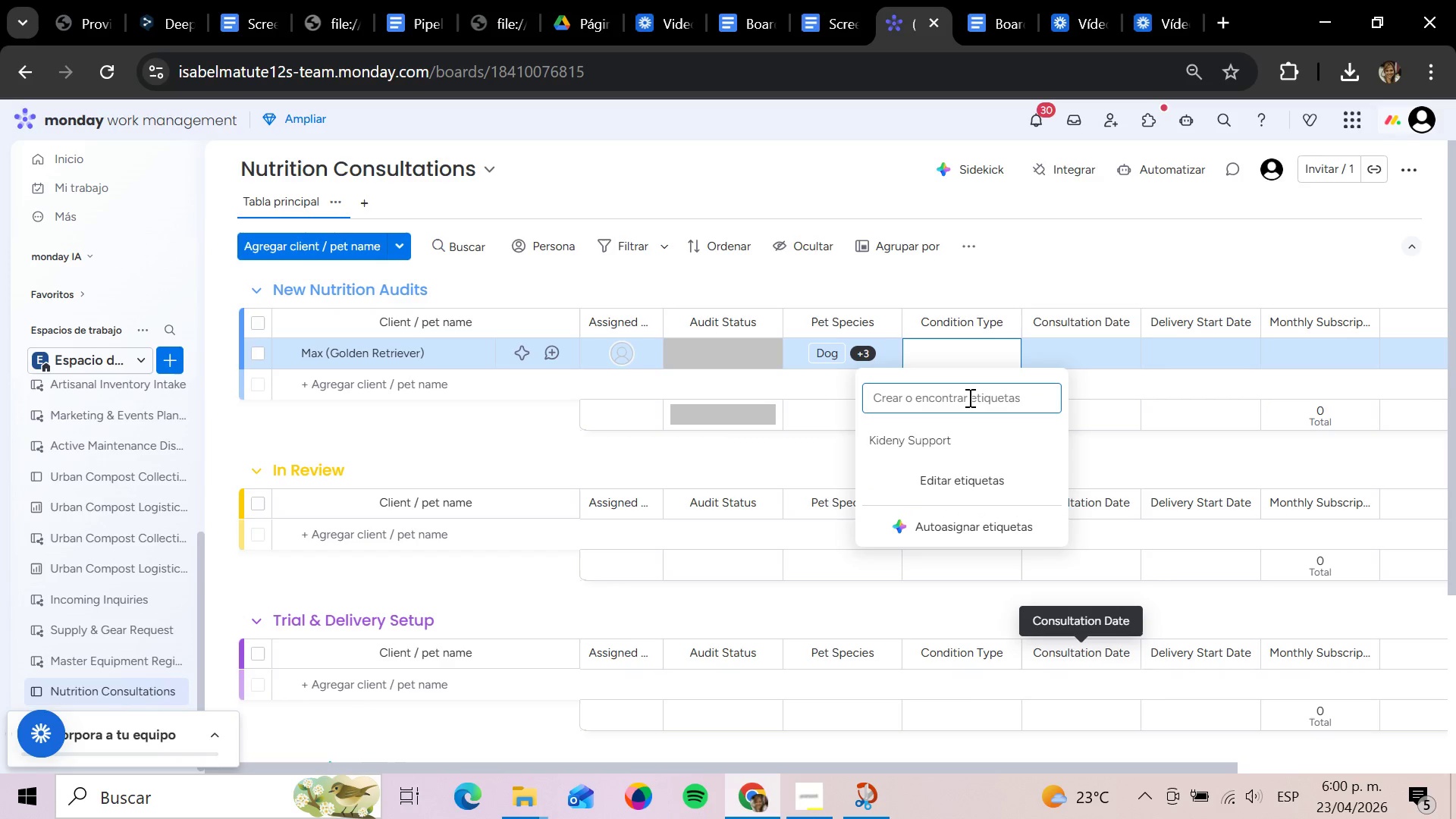 
type(Kidney Support)
 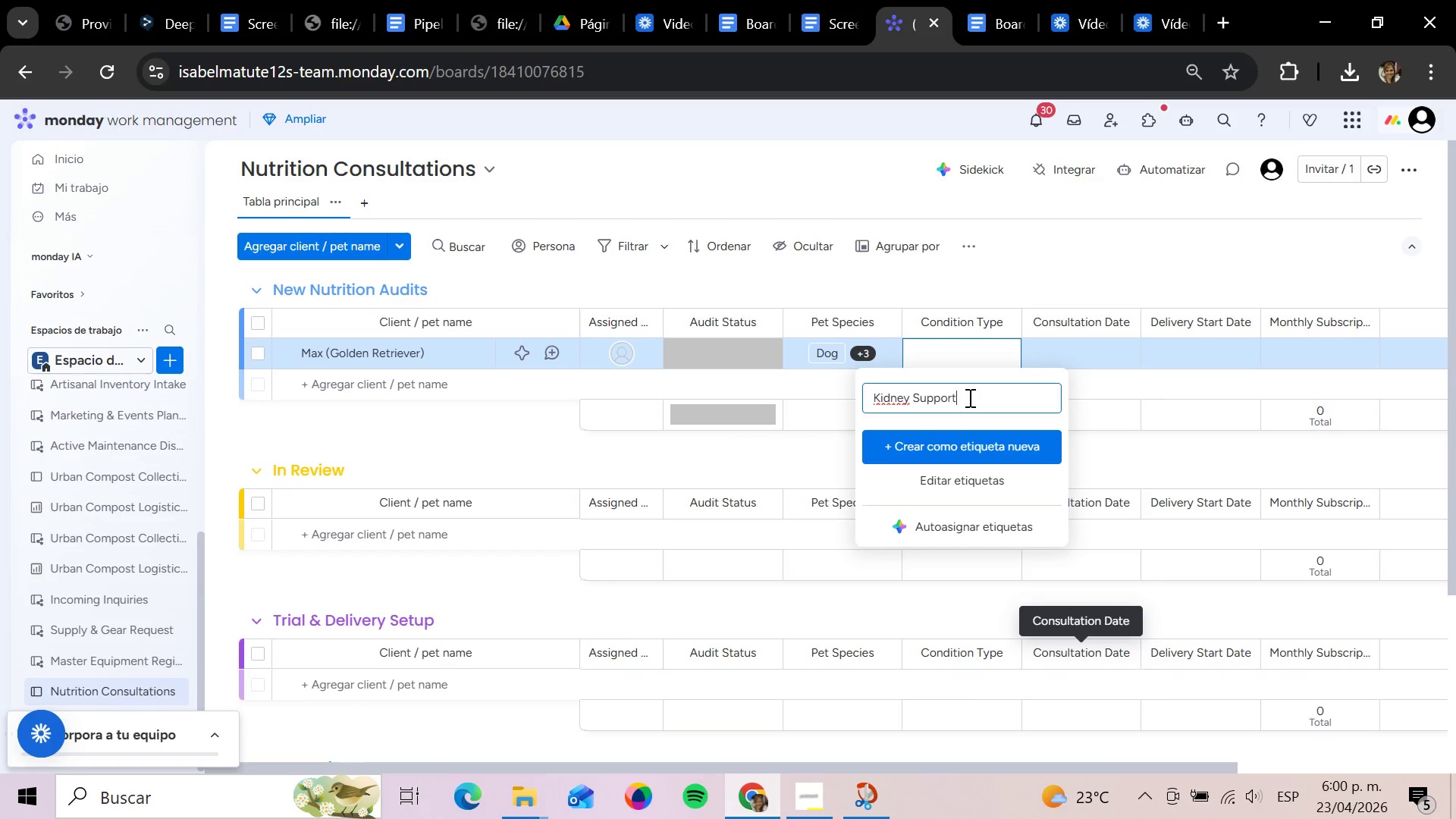 
key(Enter)
 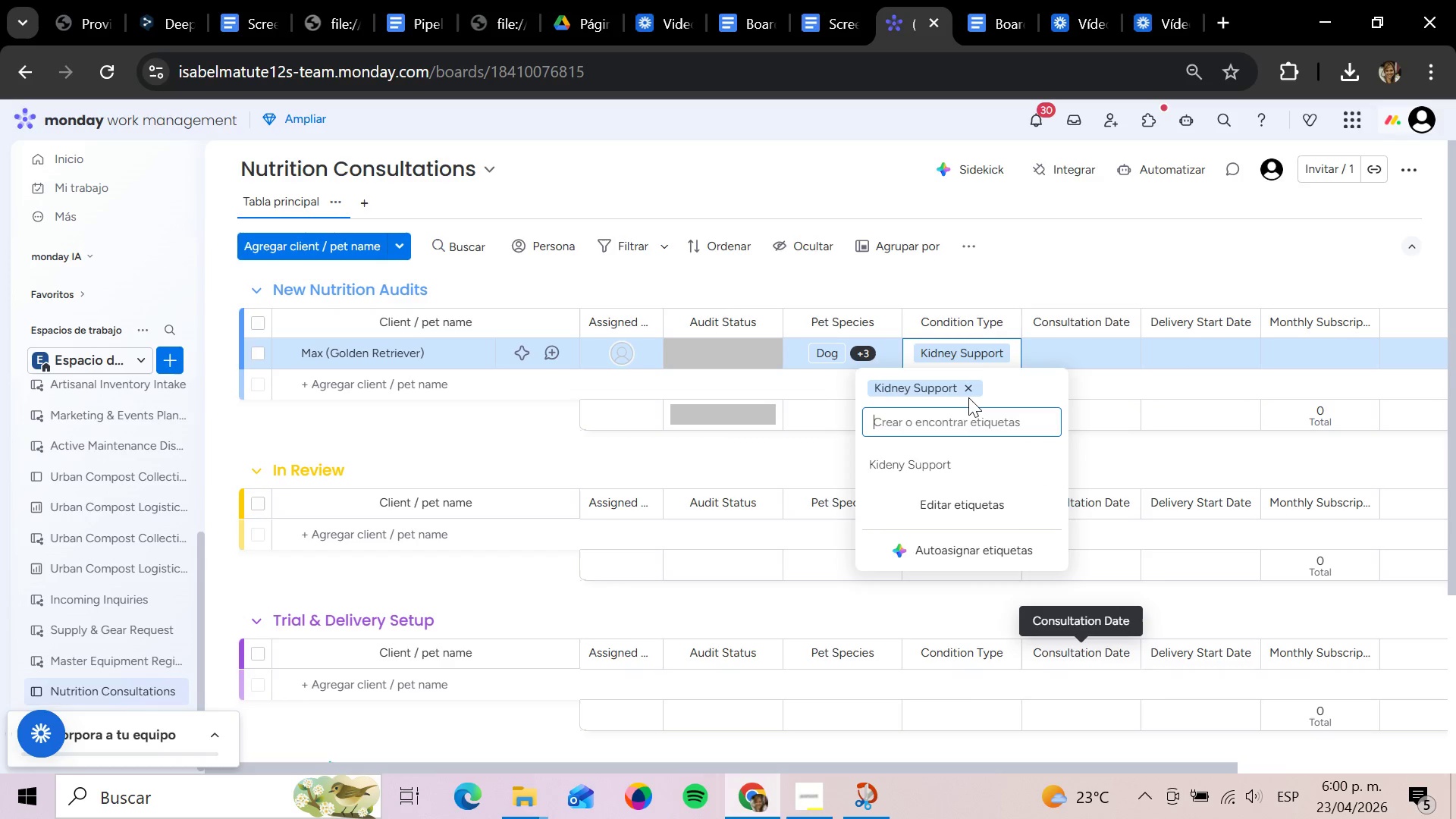 
wait(7.17)
 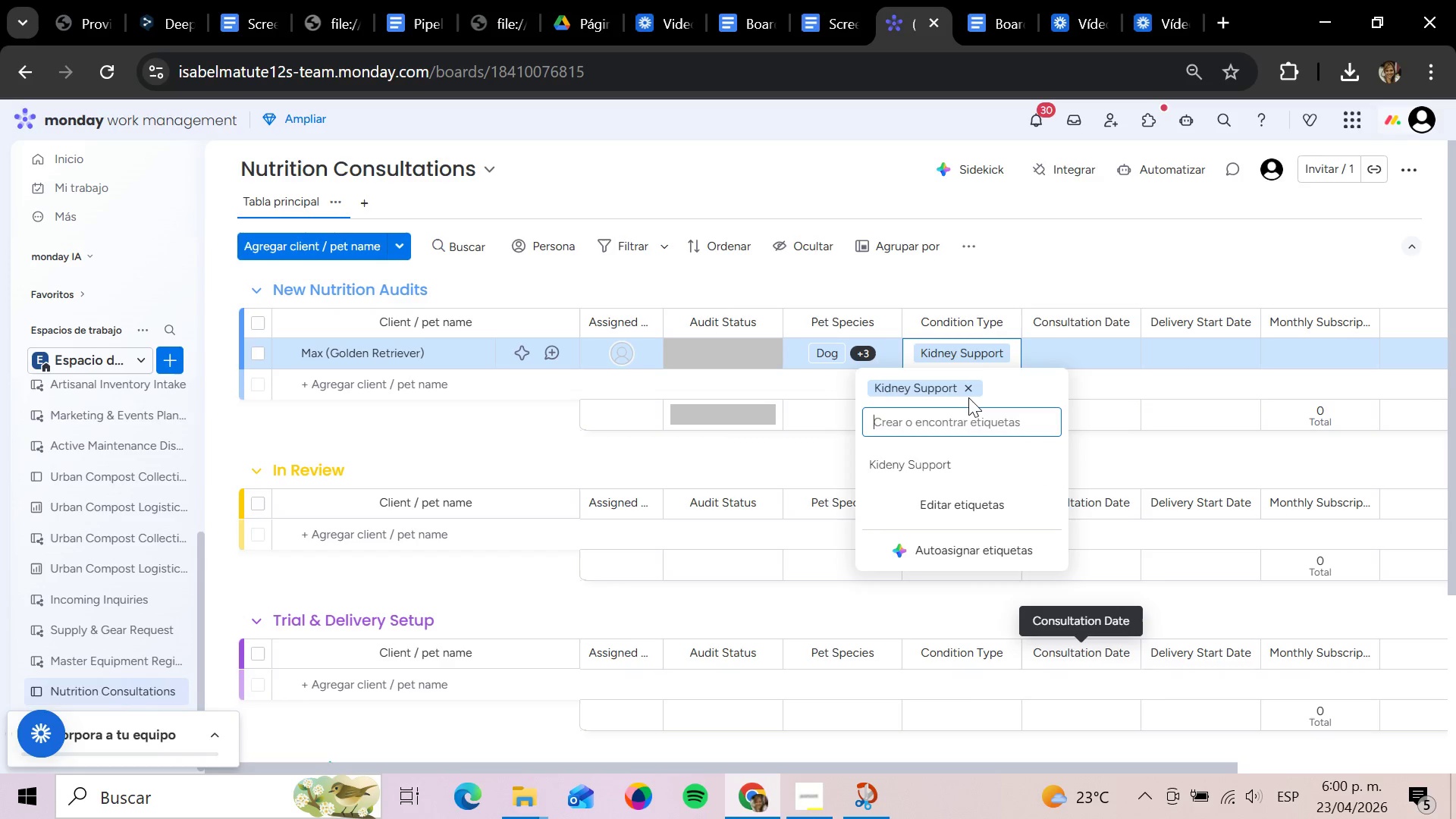 
type(Diabe)
 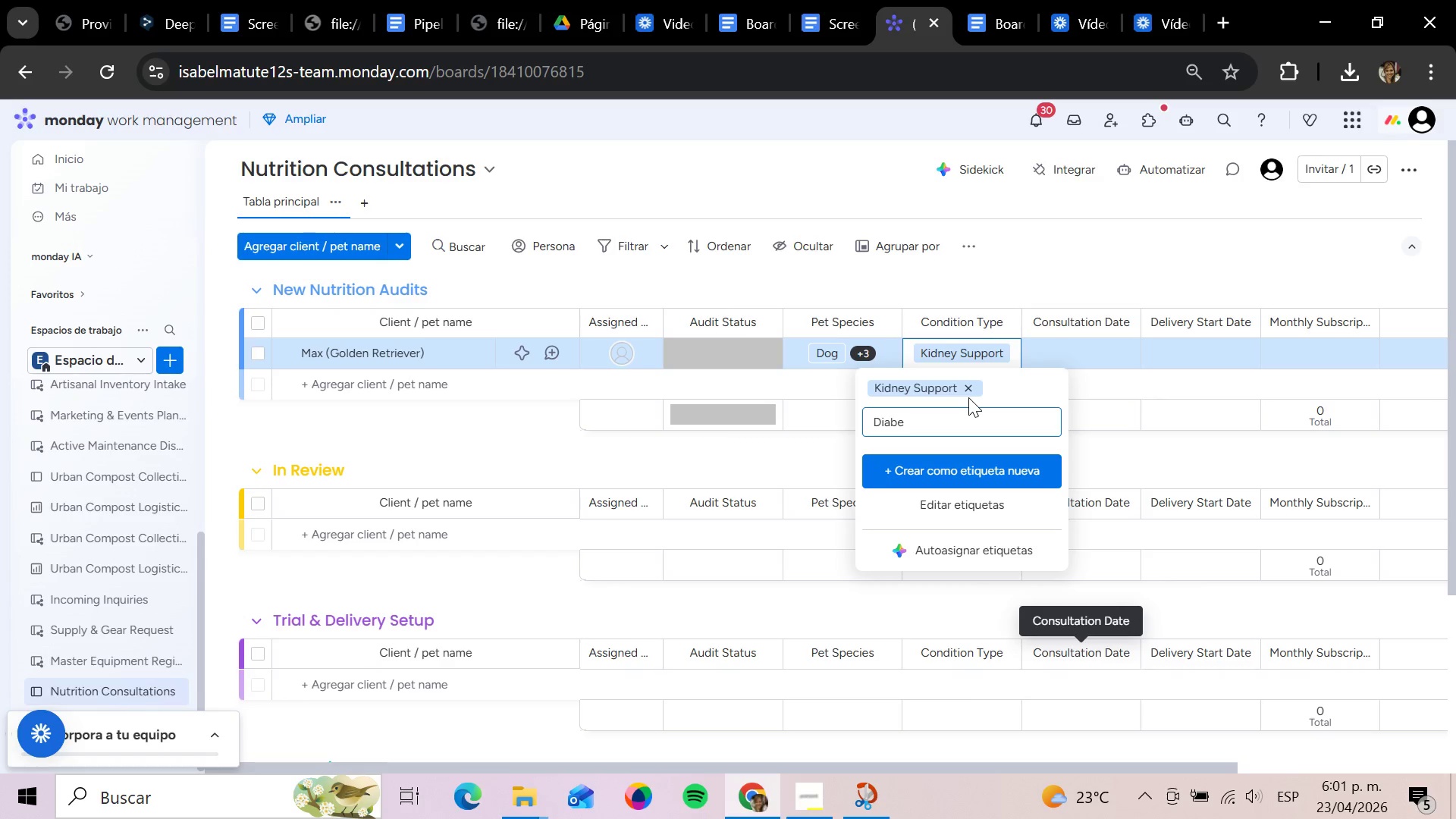 
wait(6.81)
 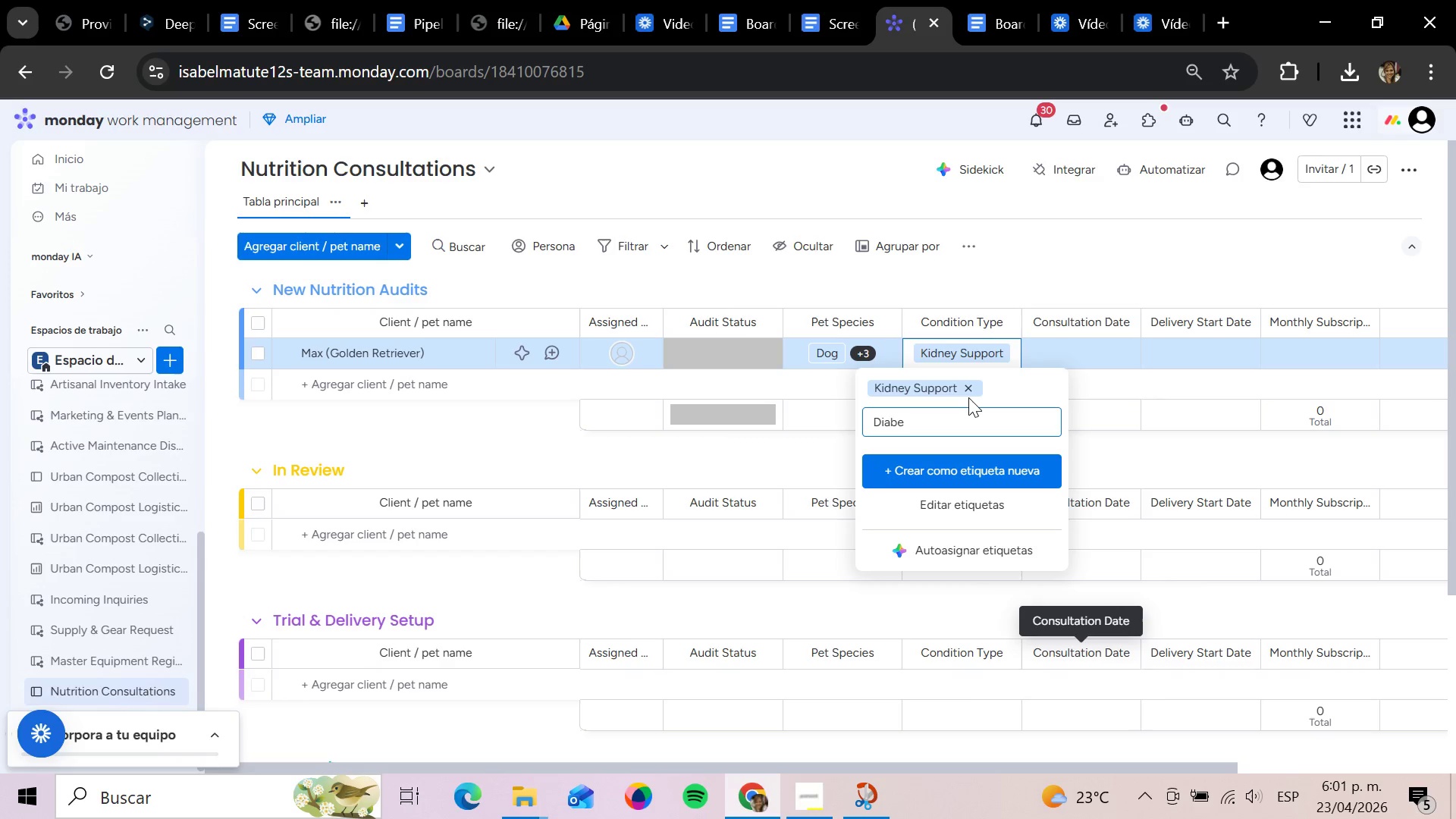 
type(tes)
 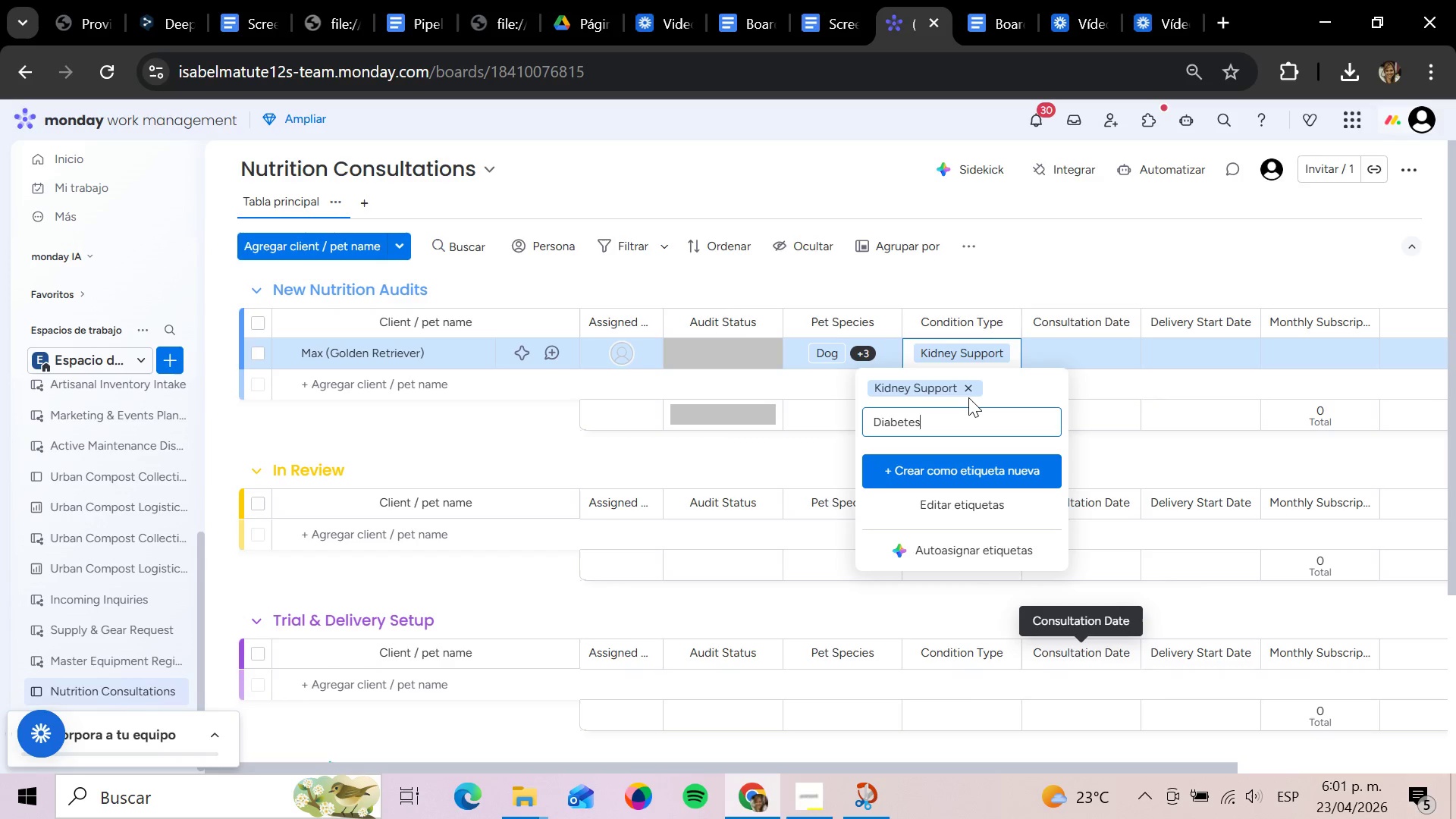 
key(Enter)
 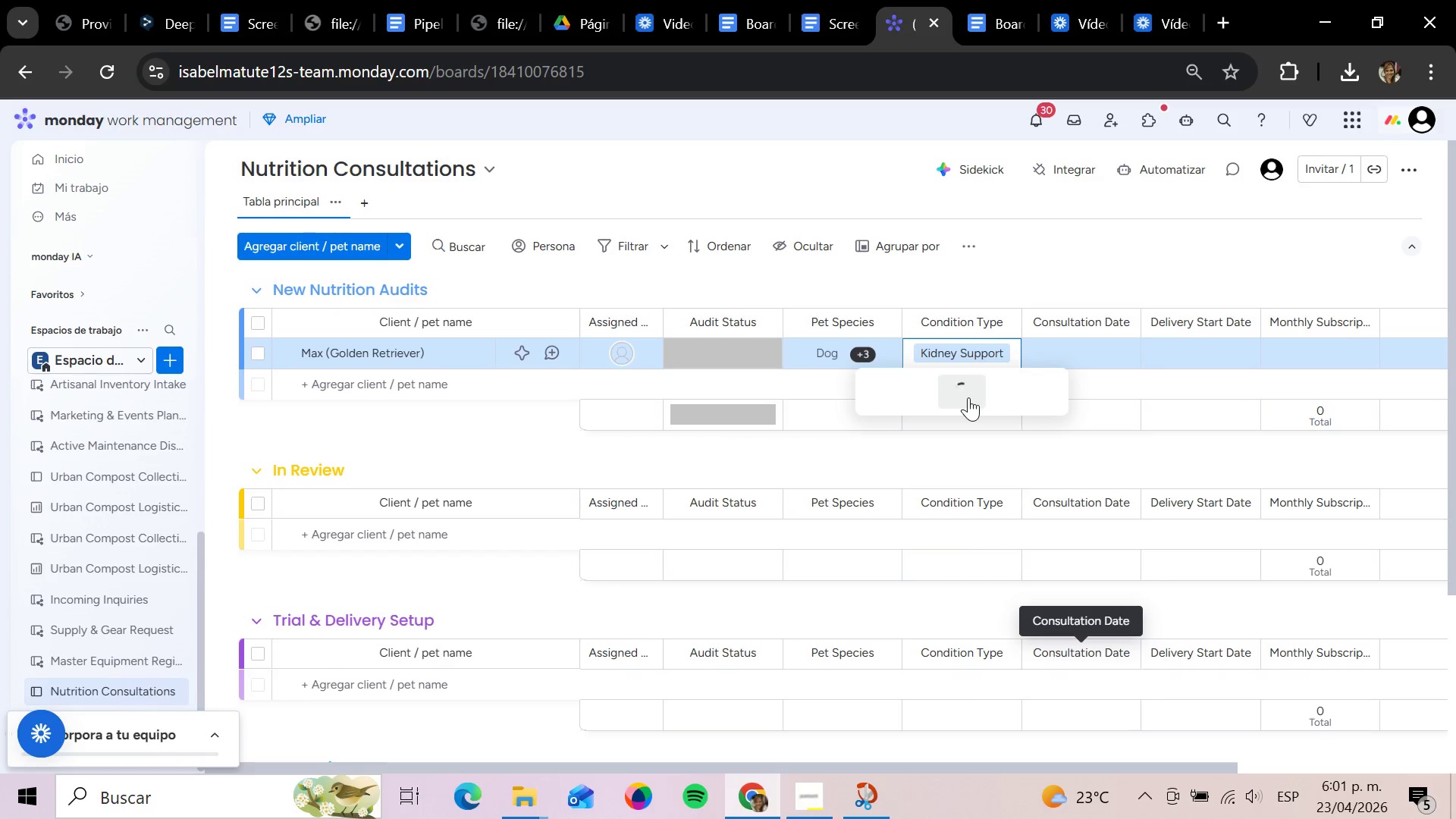 
type(Allegry Sensitive)
key(Backspace)
type(e)
 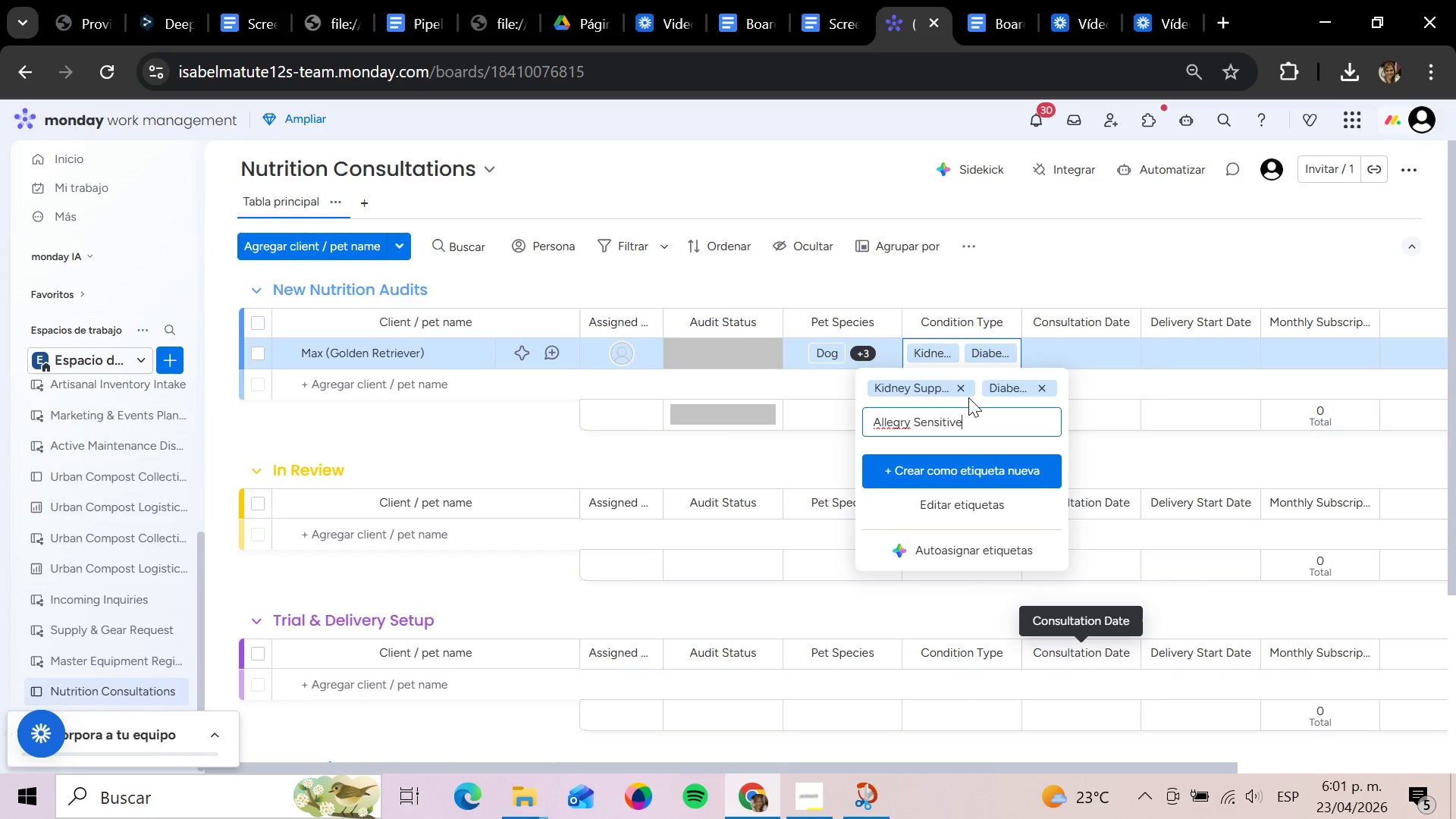 
key(Enter)
 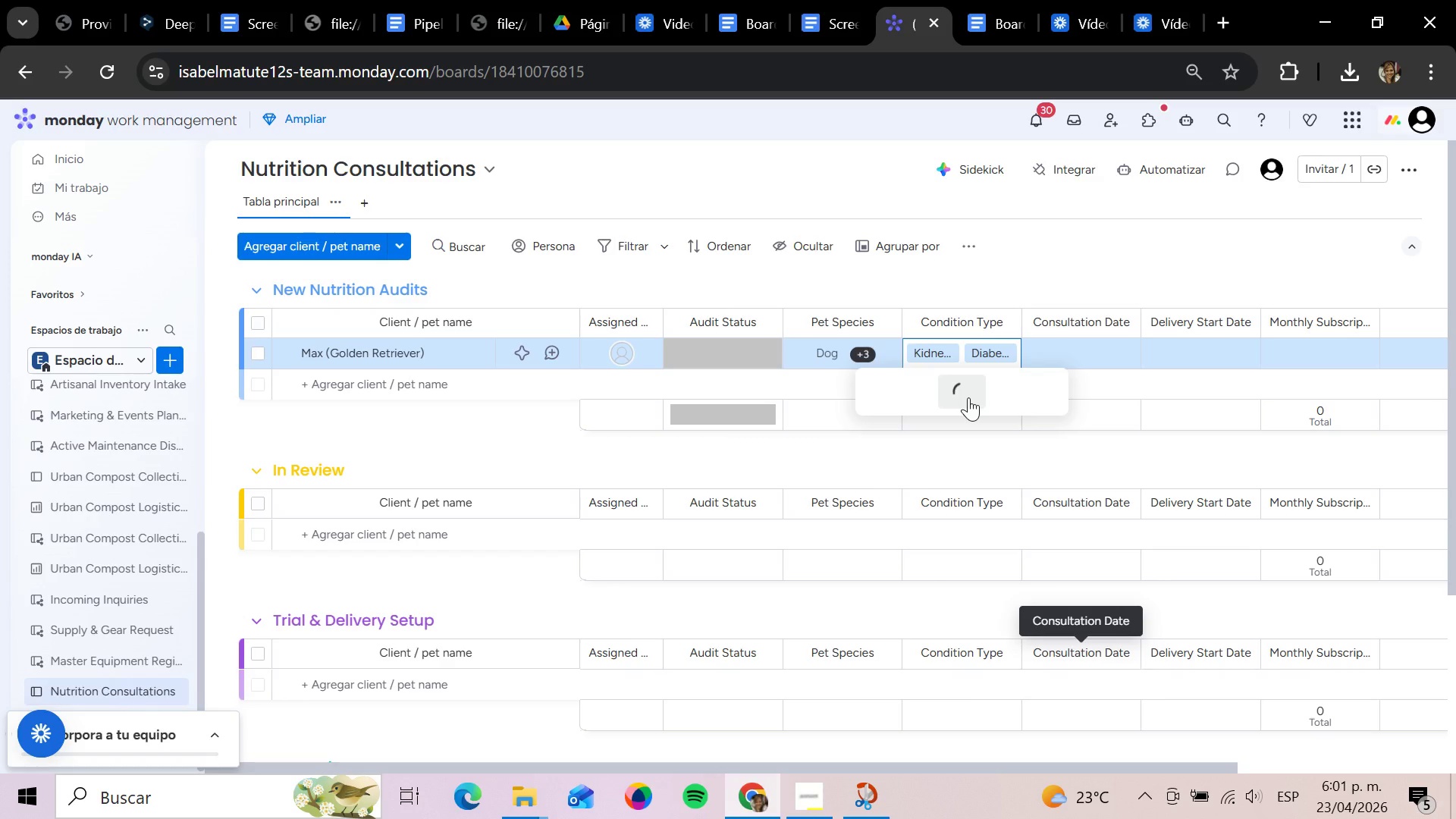 
type(Wei)
 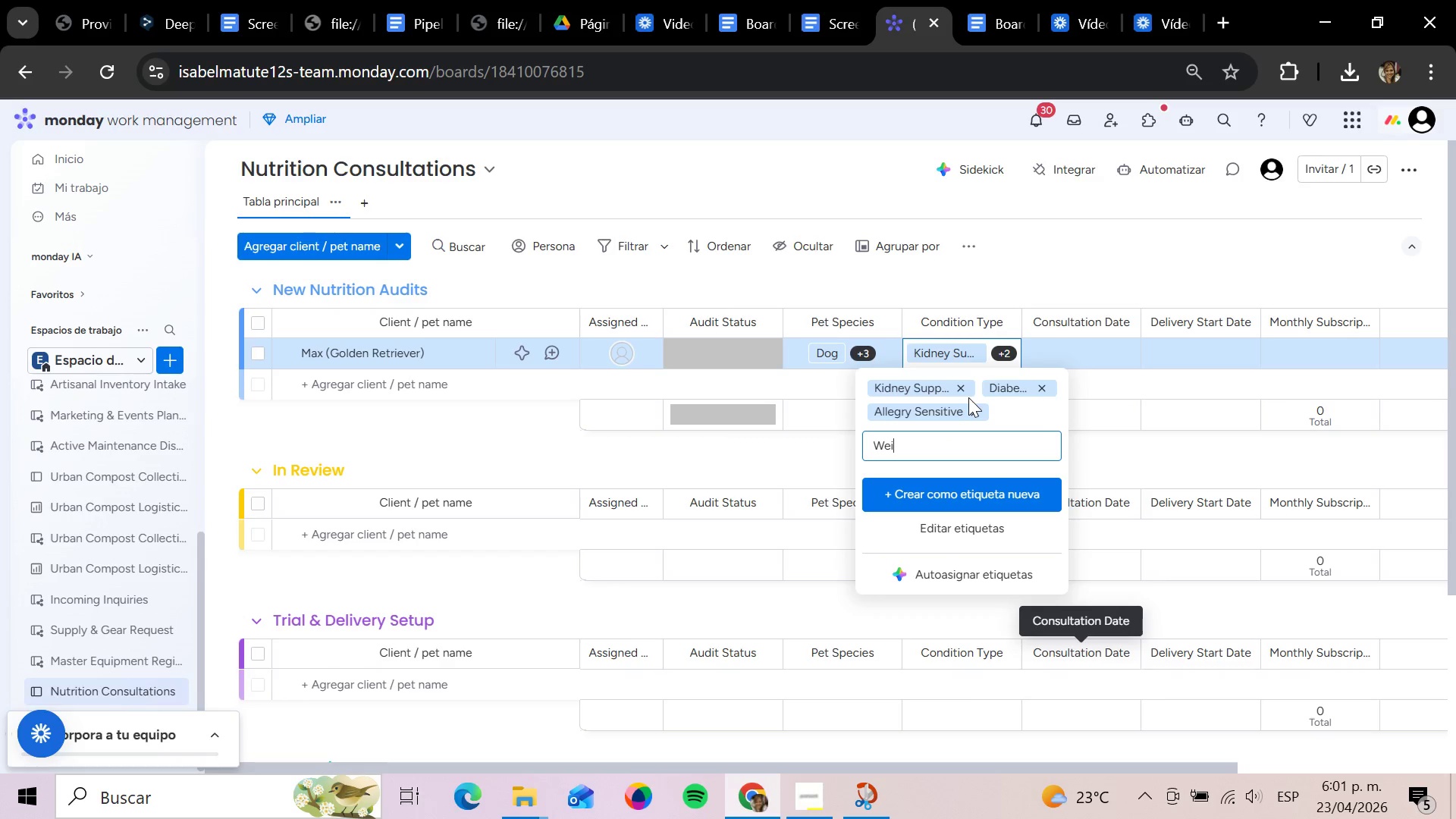 
type(ght Control)
 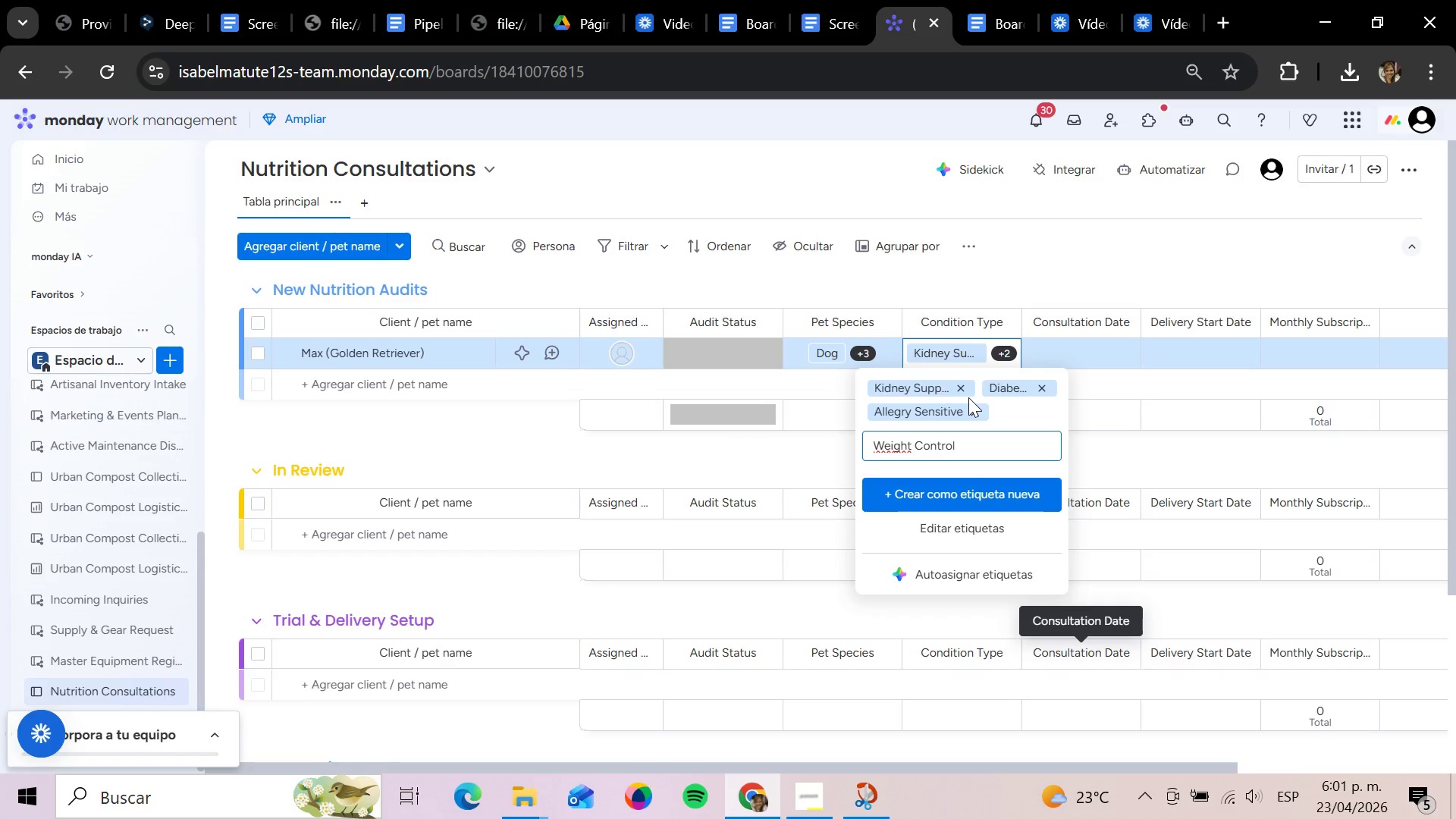 
key(Enter)
 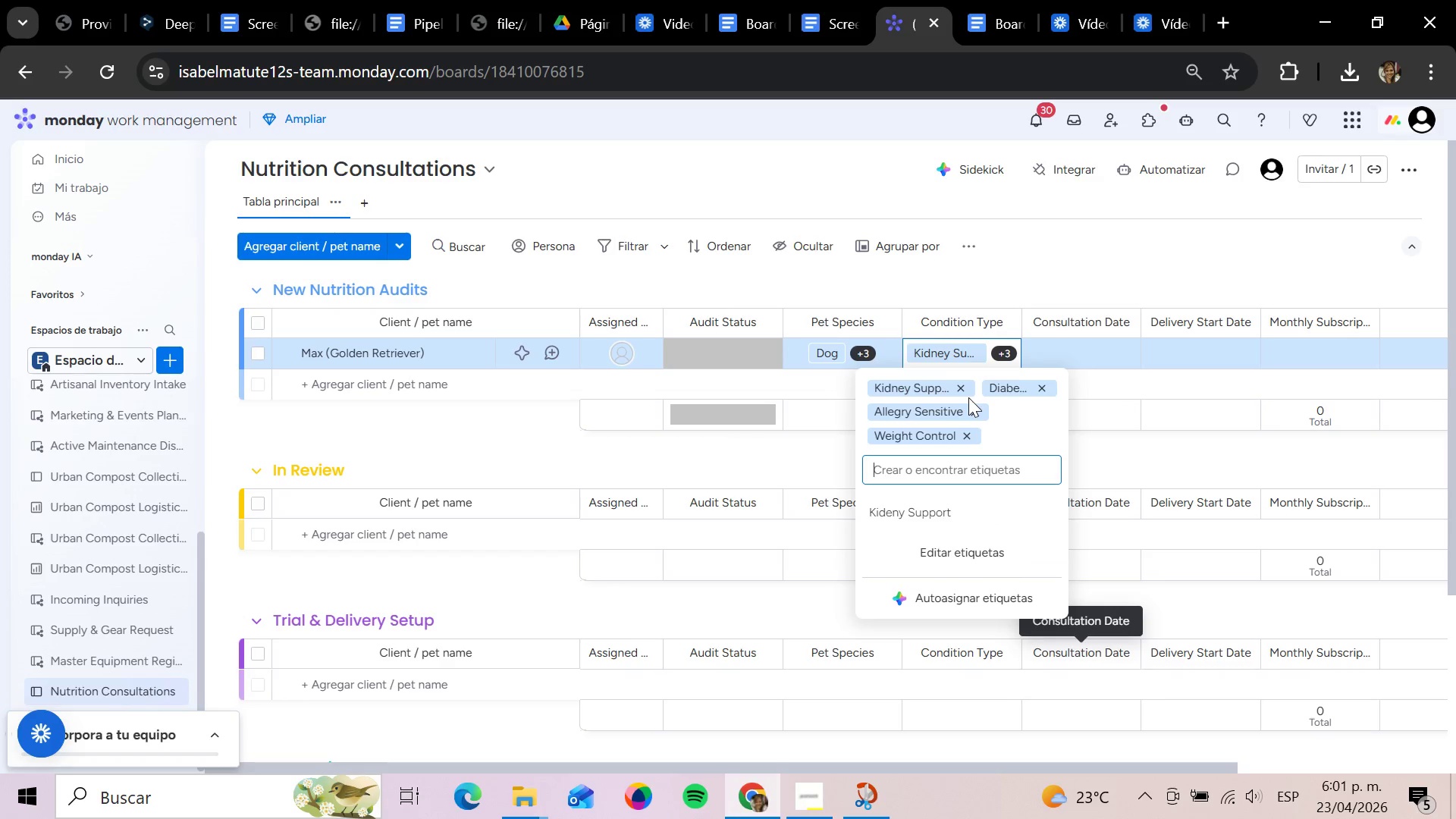 
type(Digestive Care)
 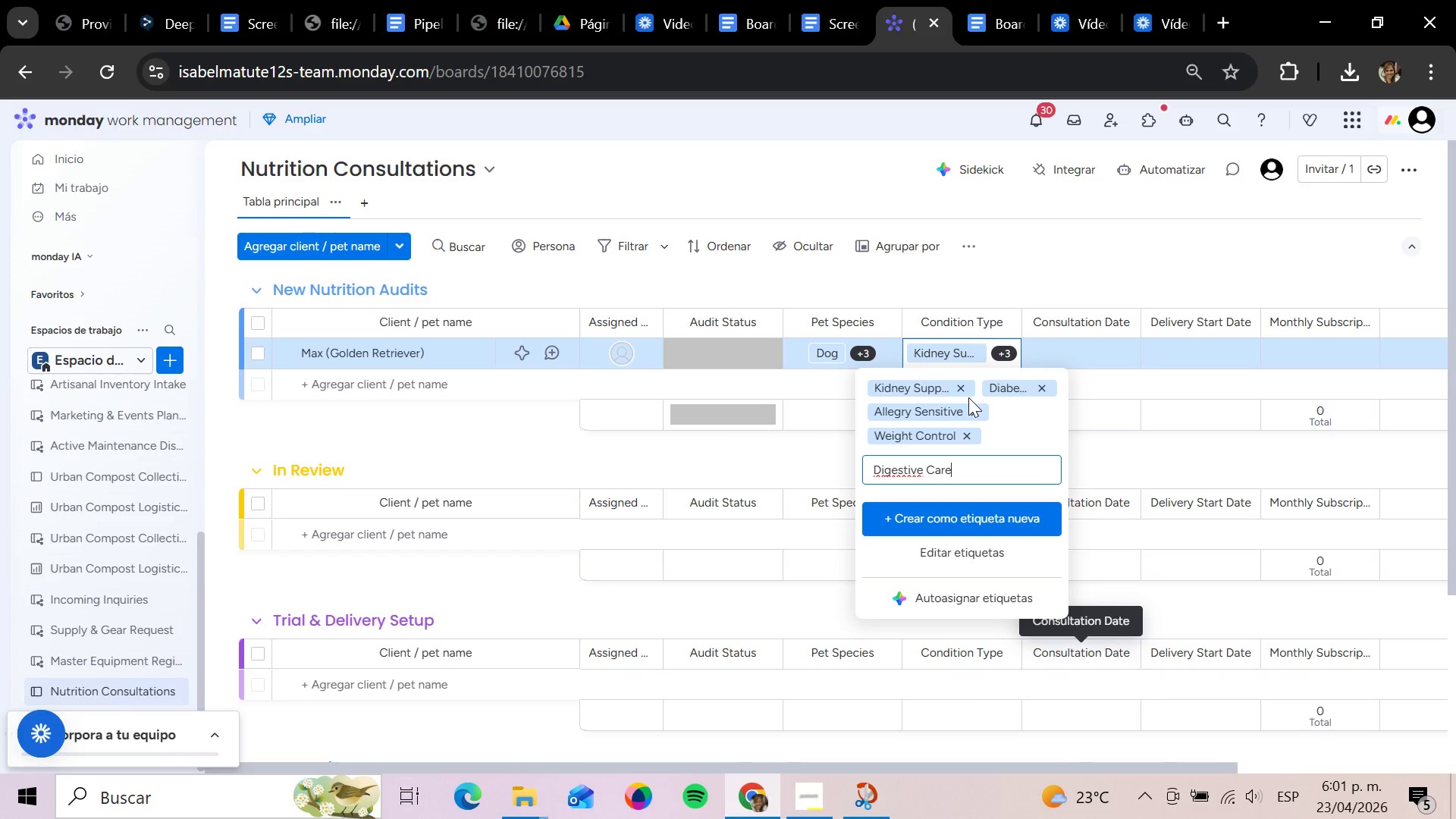 
key(Enter)
 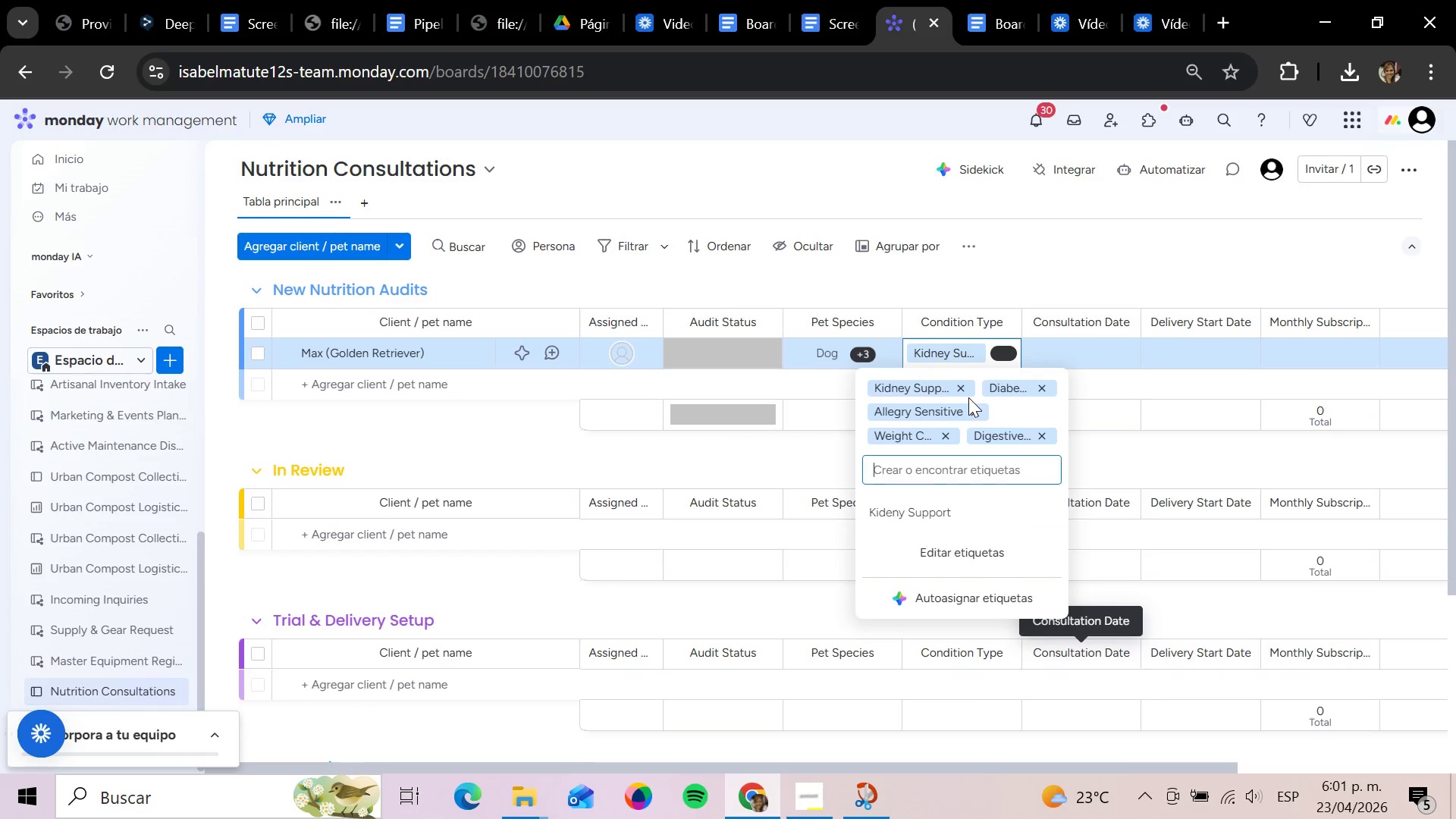 
type(Senior c)
key(Backspace)
type(Care)
 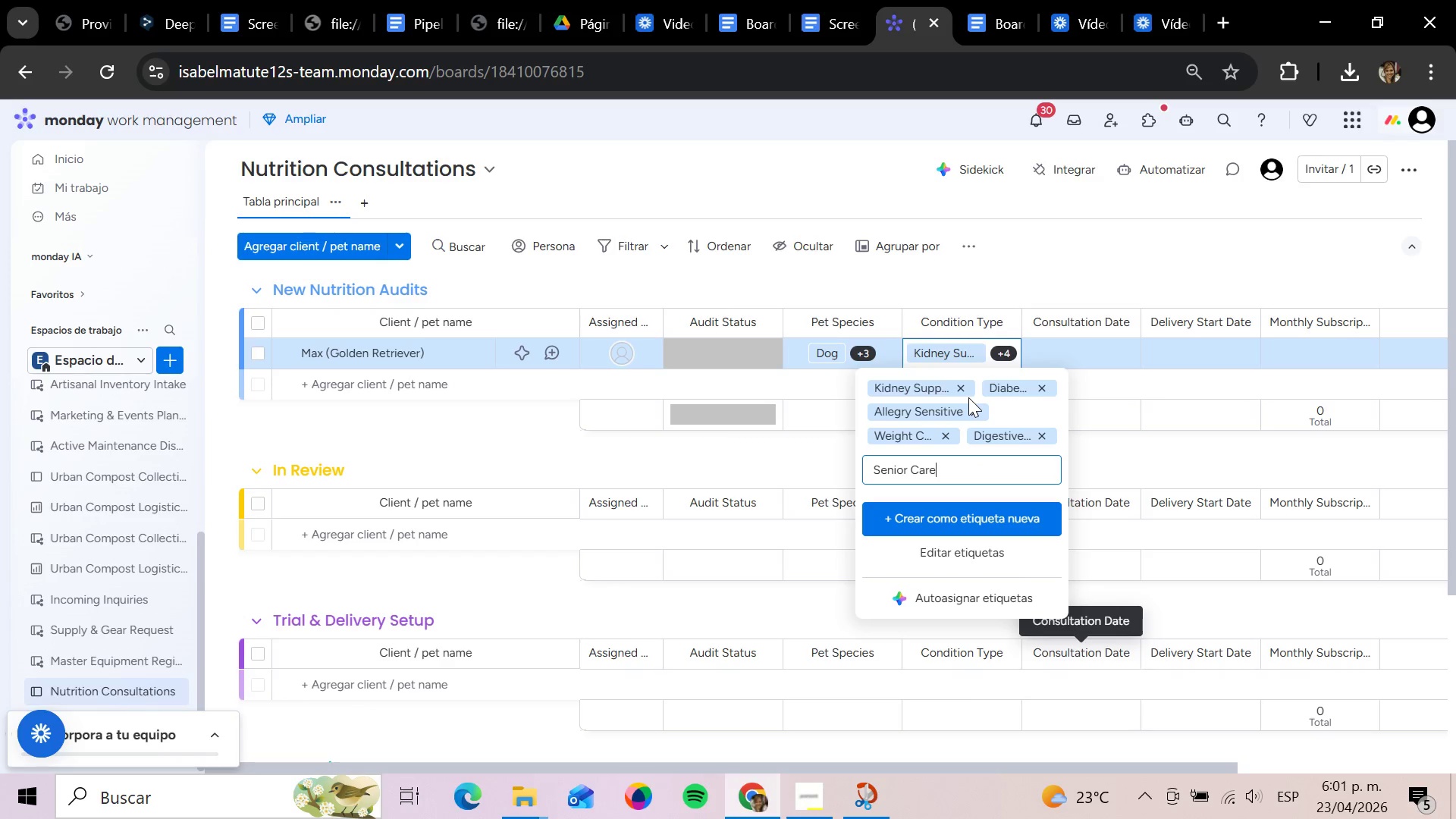 
key(Enter)
 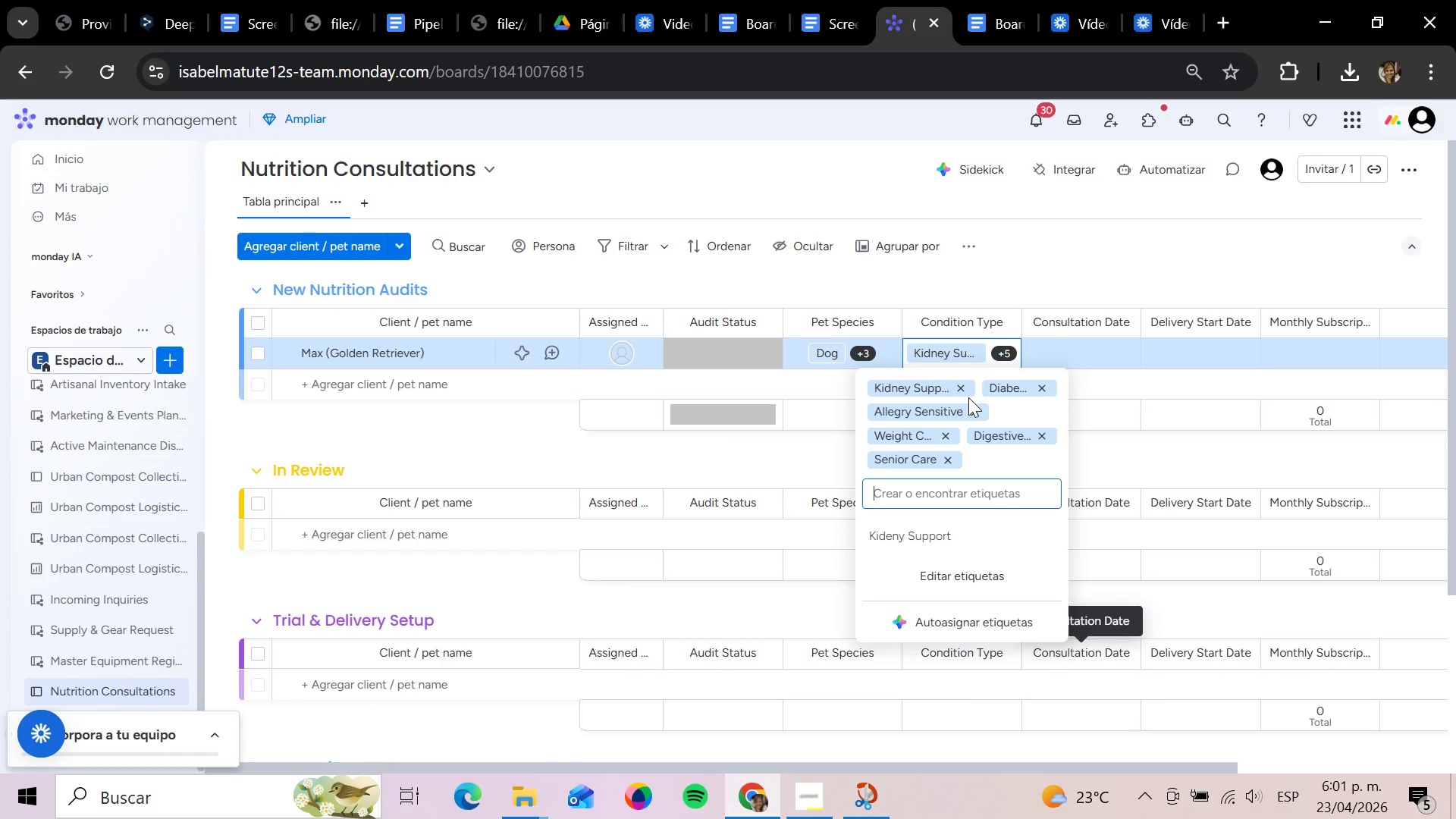 
wait(9.72)
 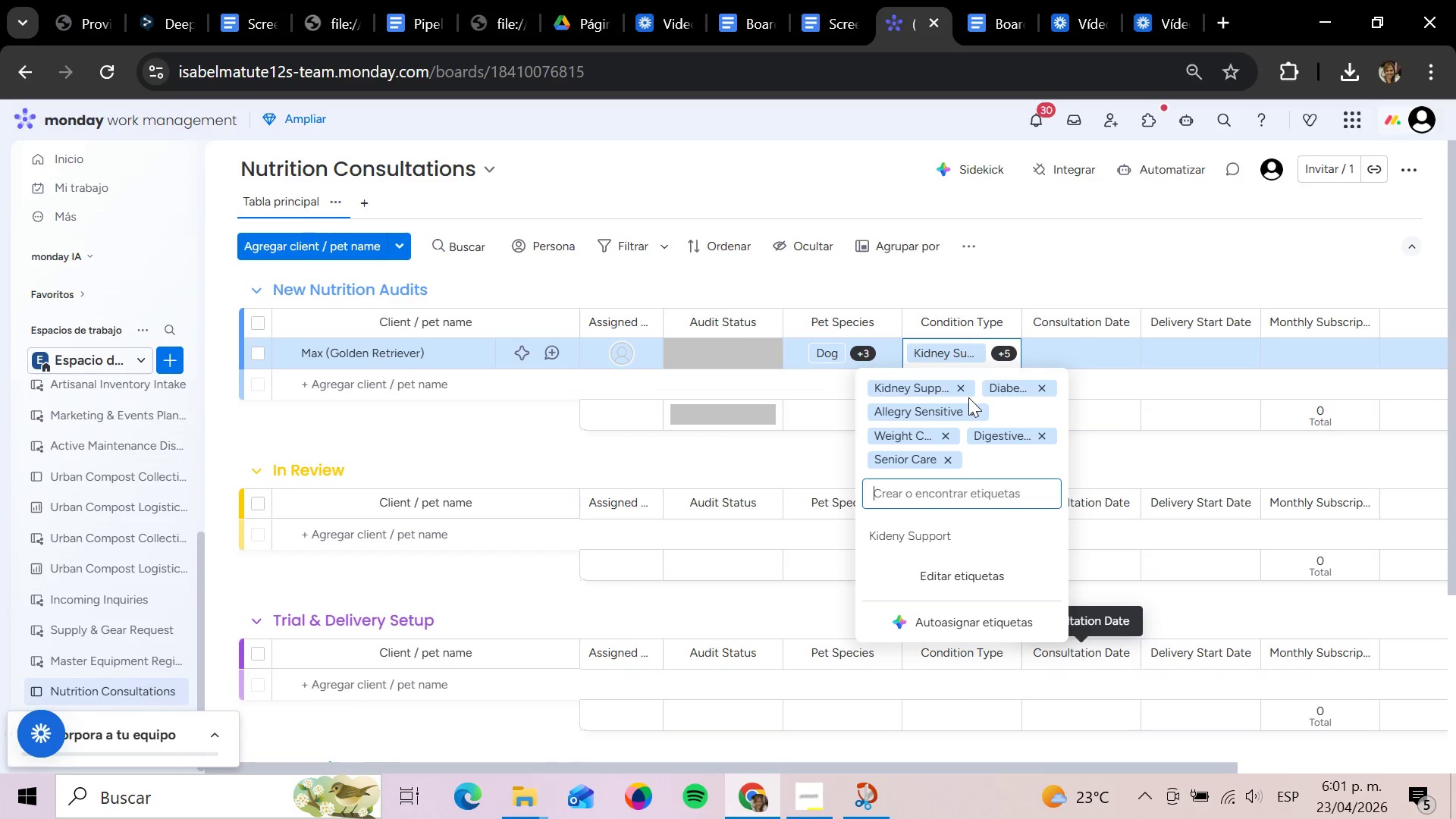 
mouse_move([1092, 357])
 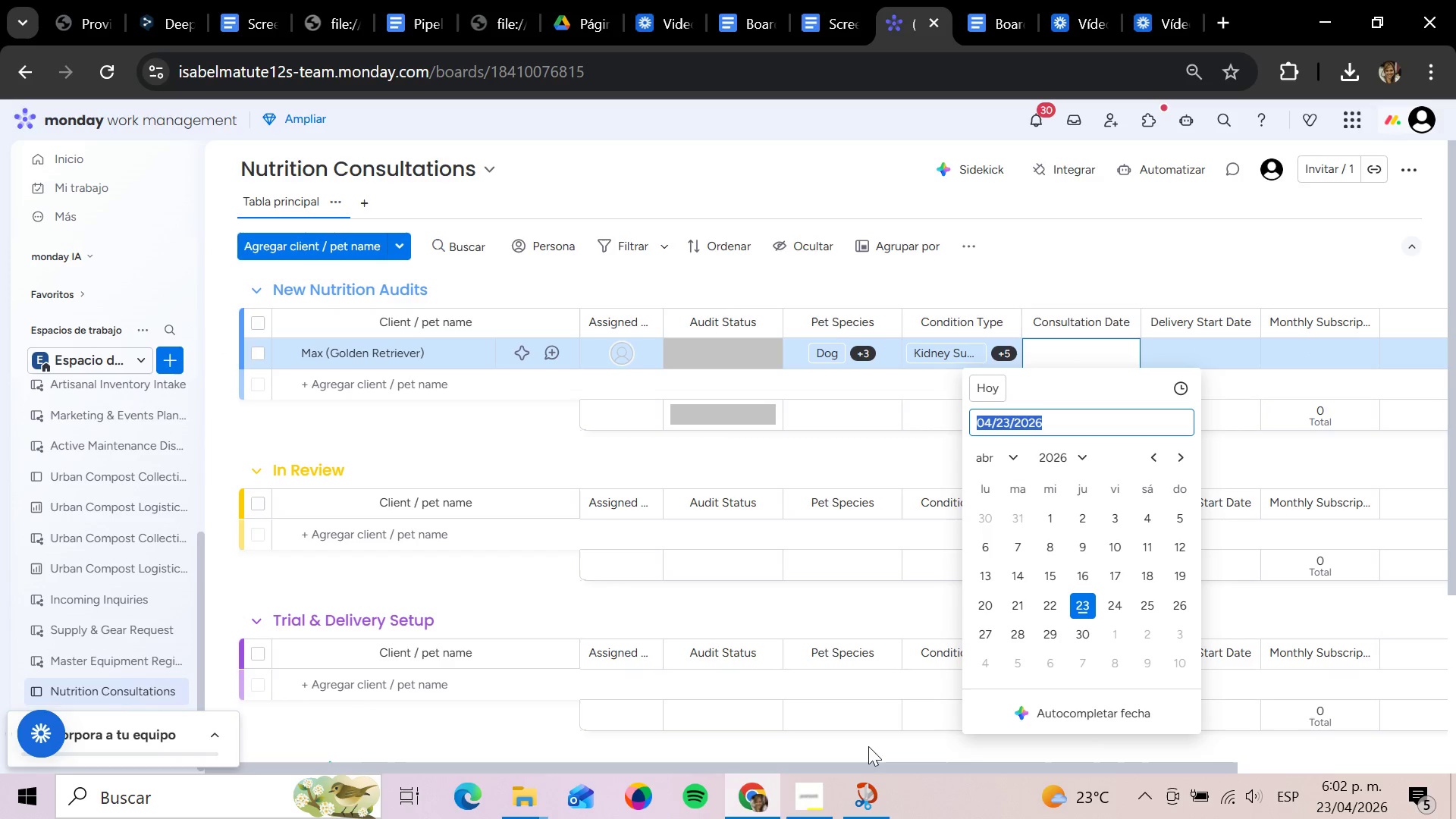 
left_click_drag(start_coordinate=[851, 769], to_coordinate=[495, 735])
 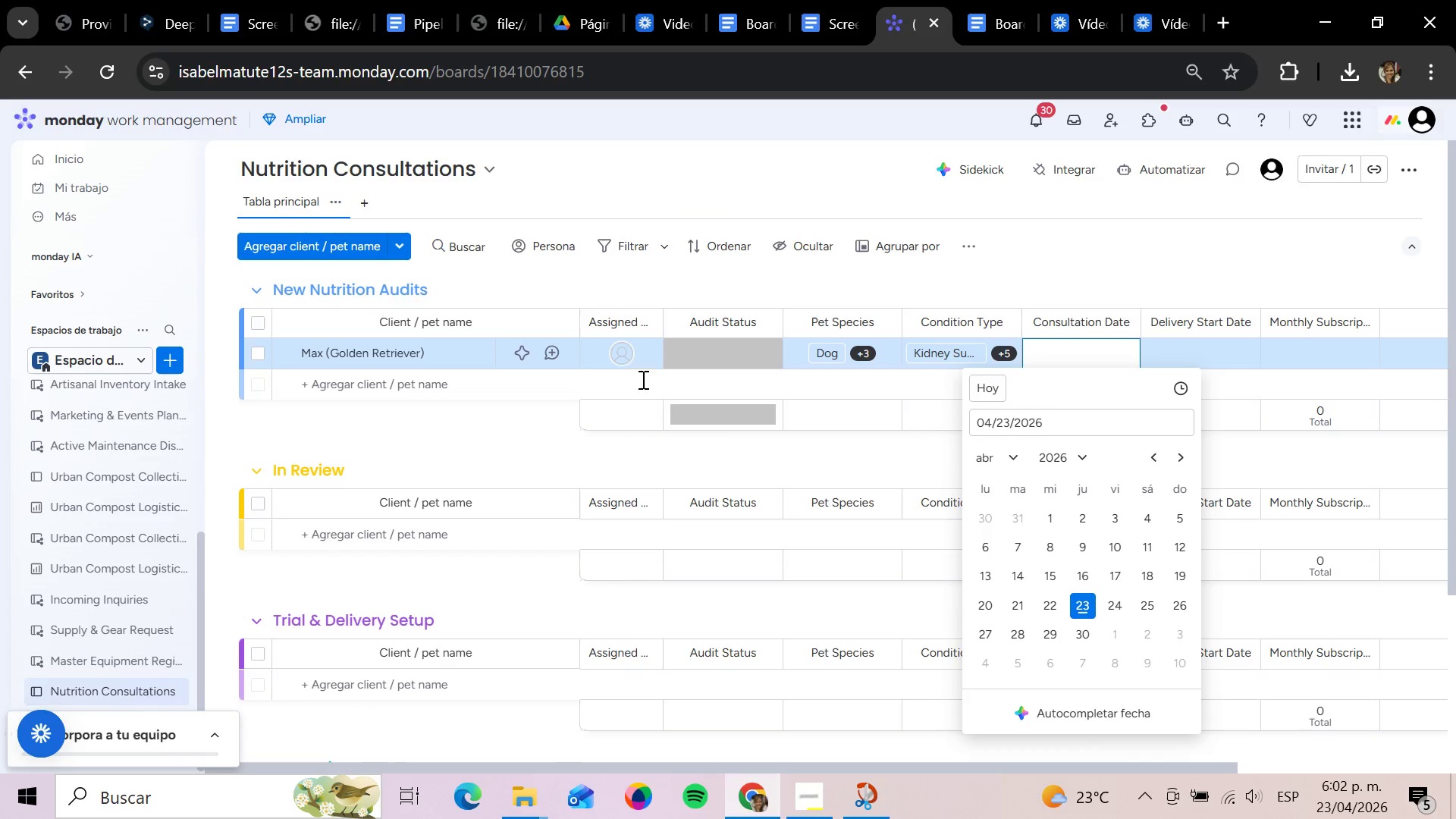 
left_click([618, 356])
 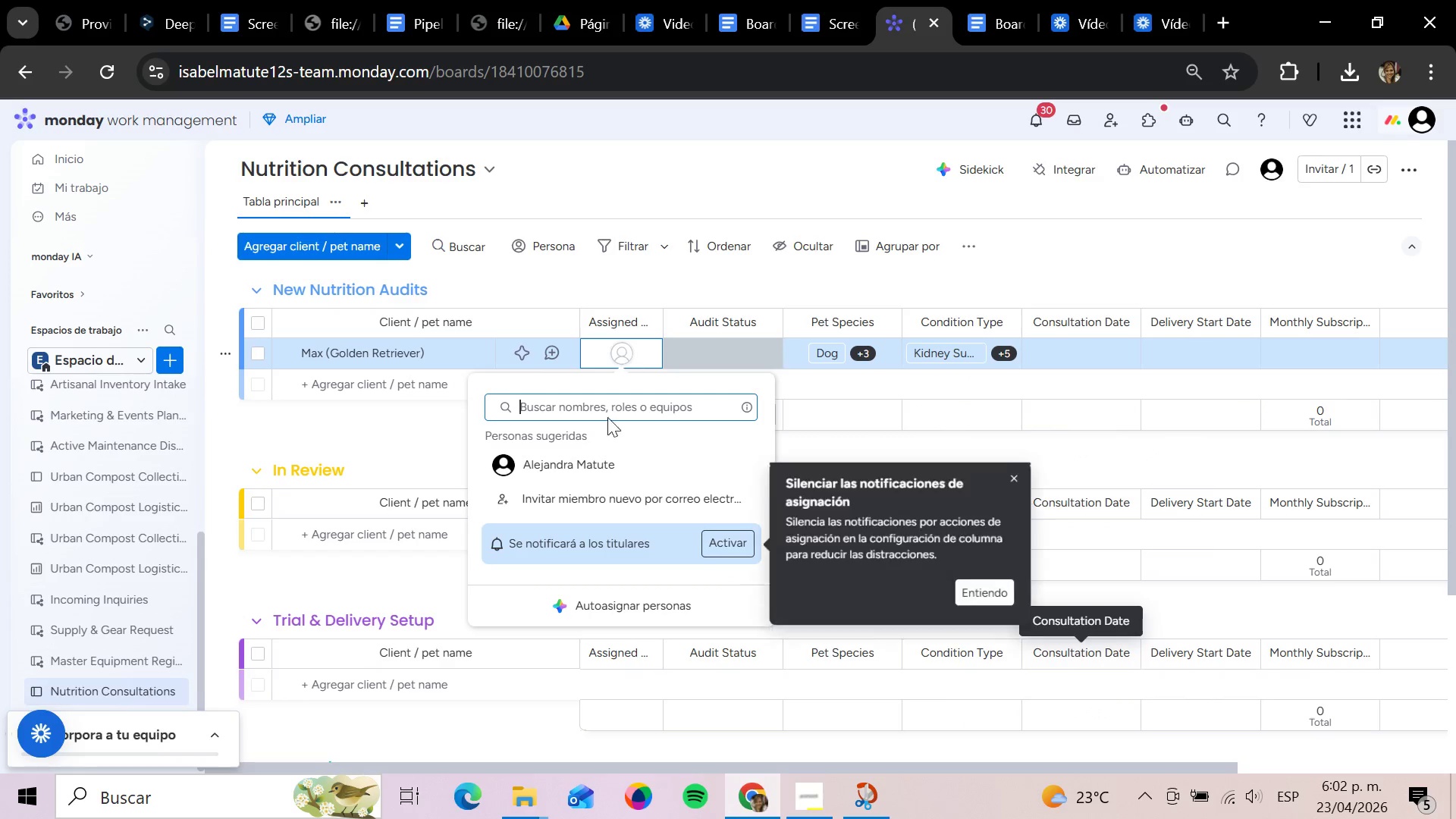 
left_click([559, 459])
 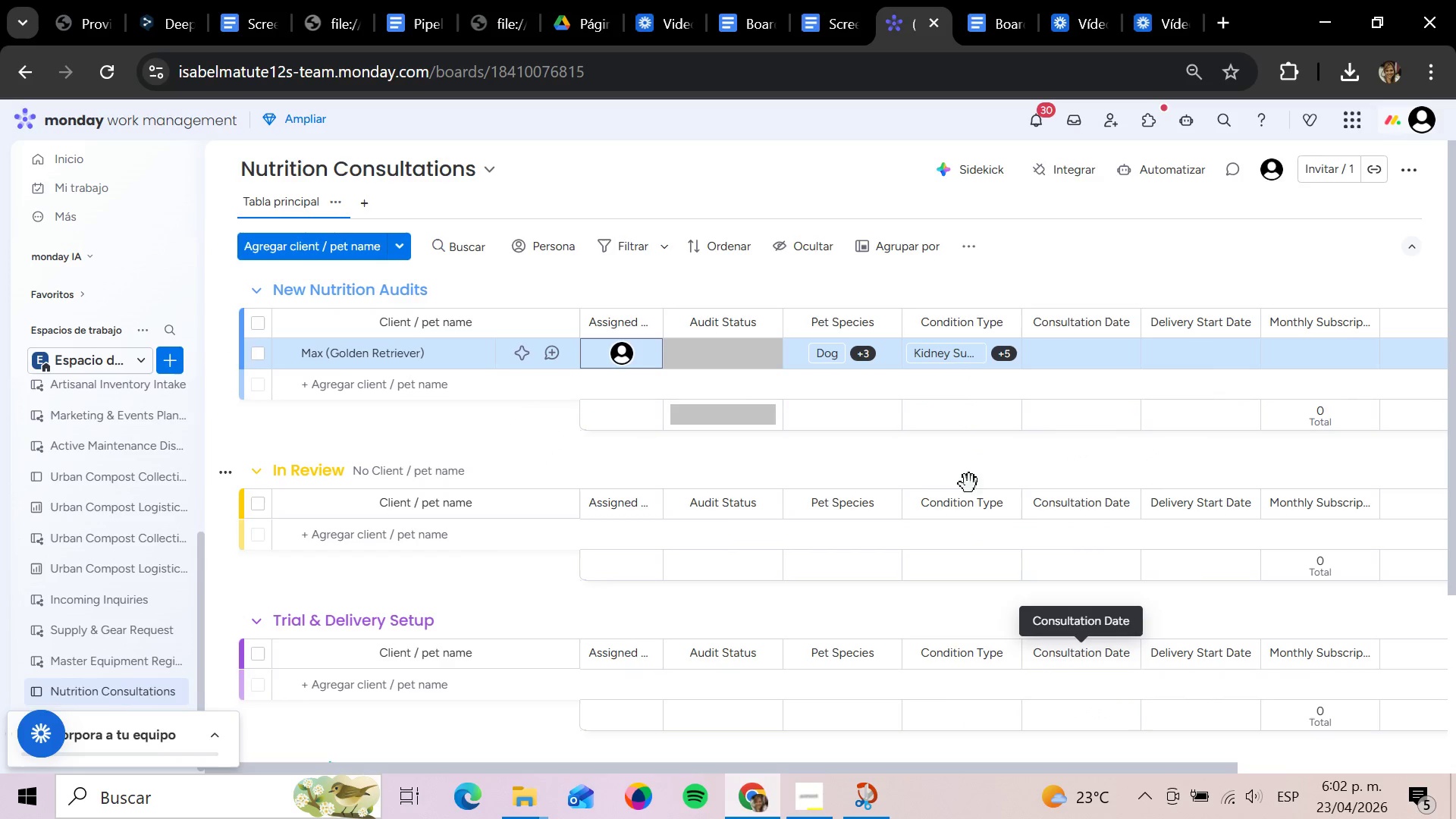 
scroll: coordinate [946, 486], scroll_direction: up, amount: 2.0
 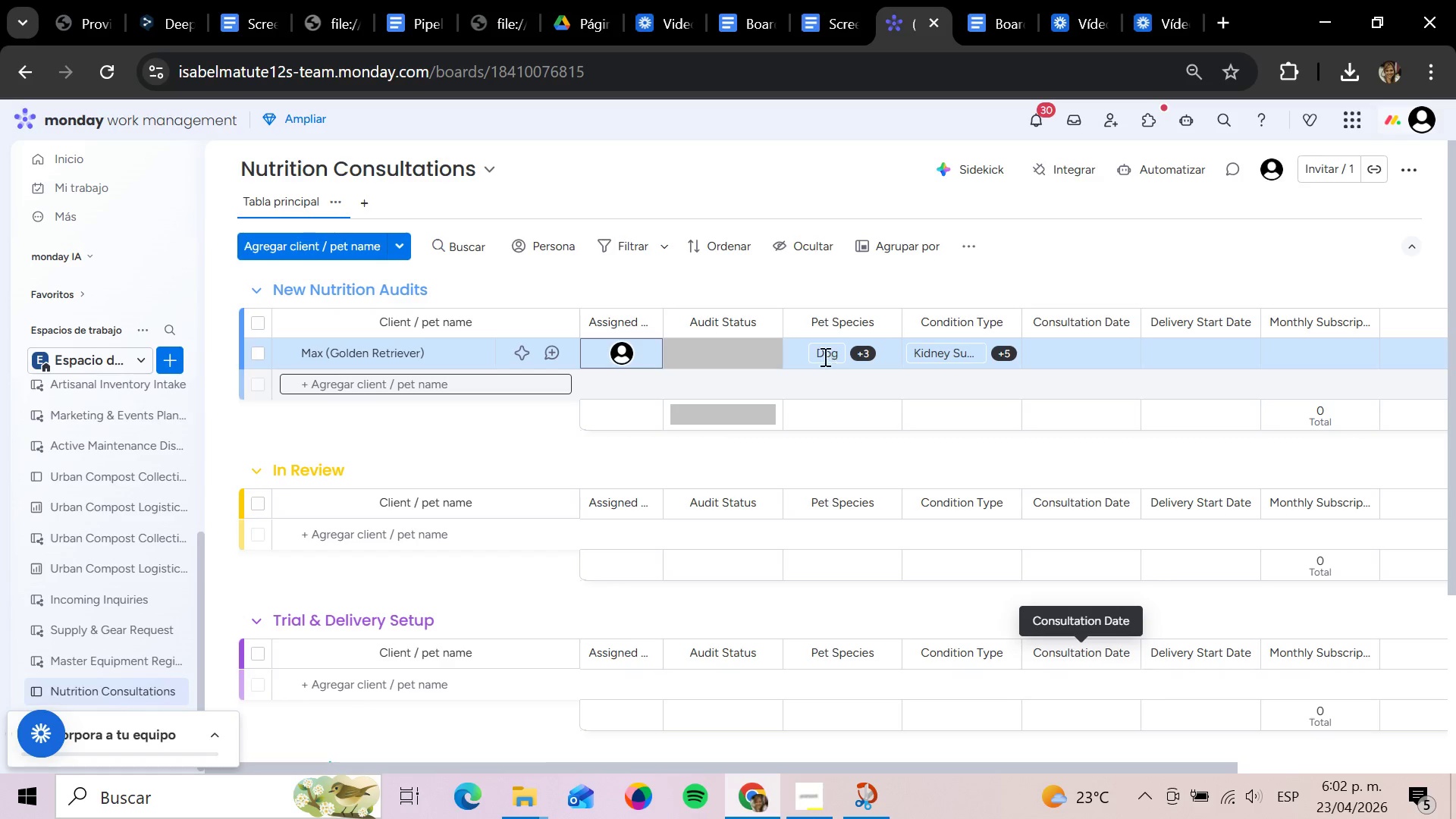 
wait(22.23)
 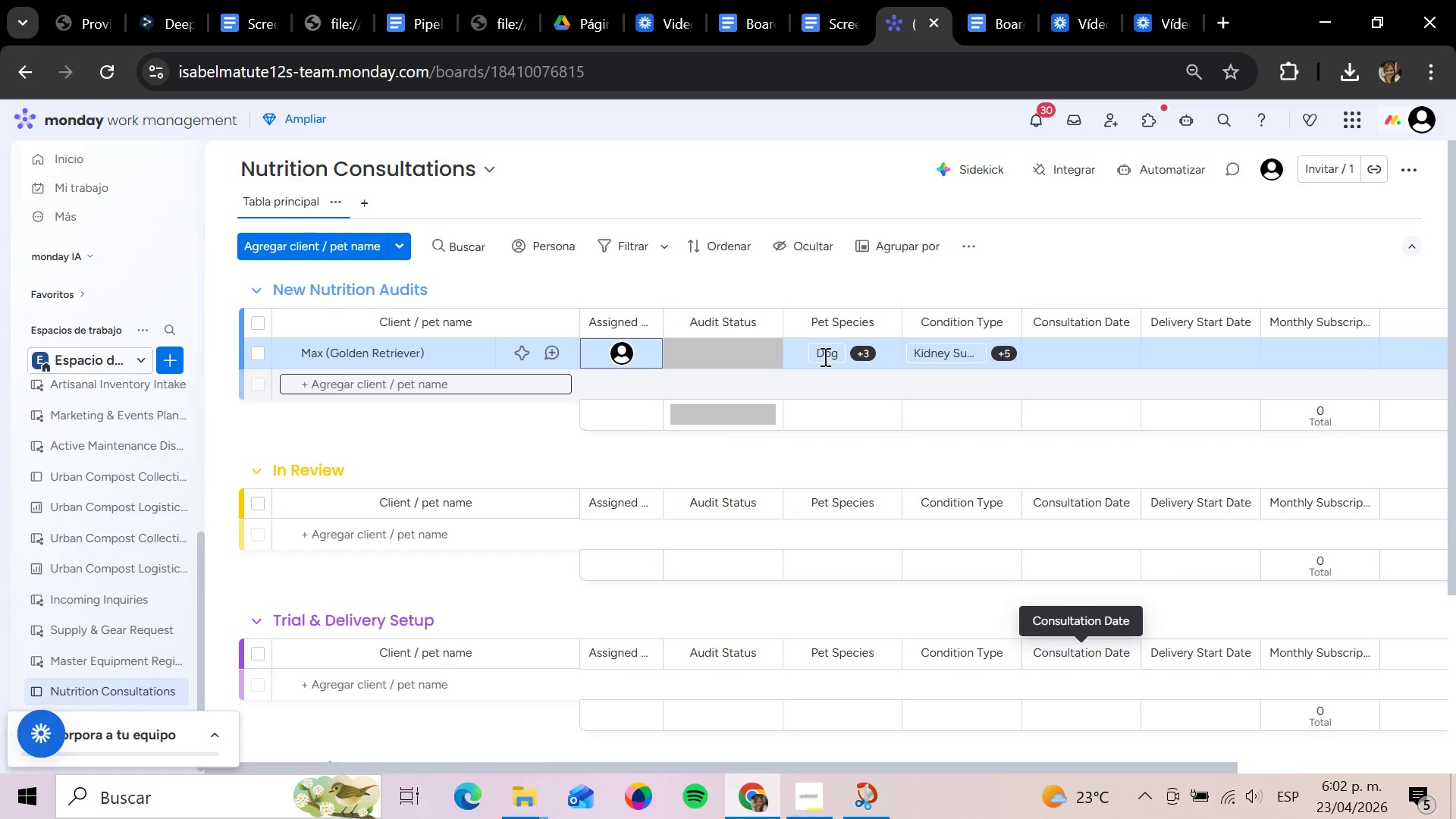 
left_click([722, 356])
 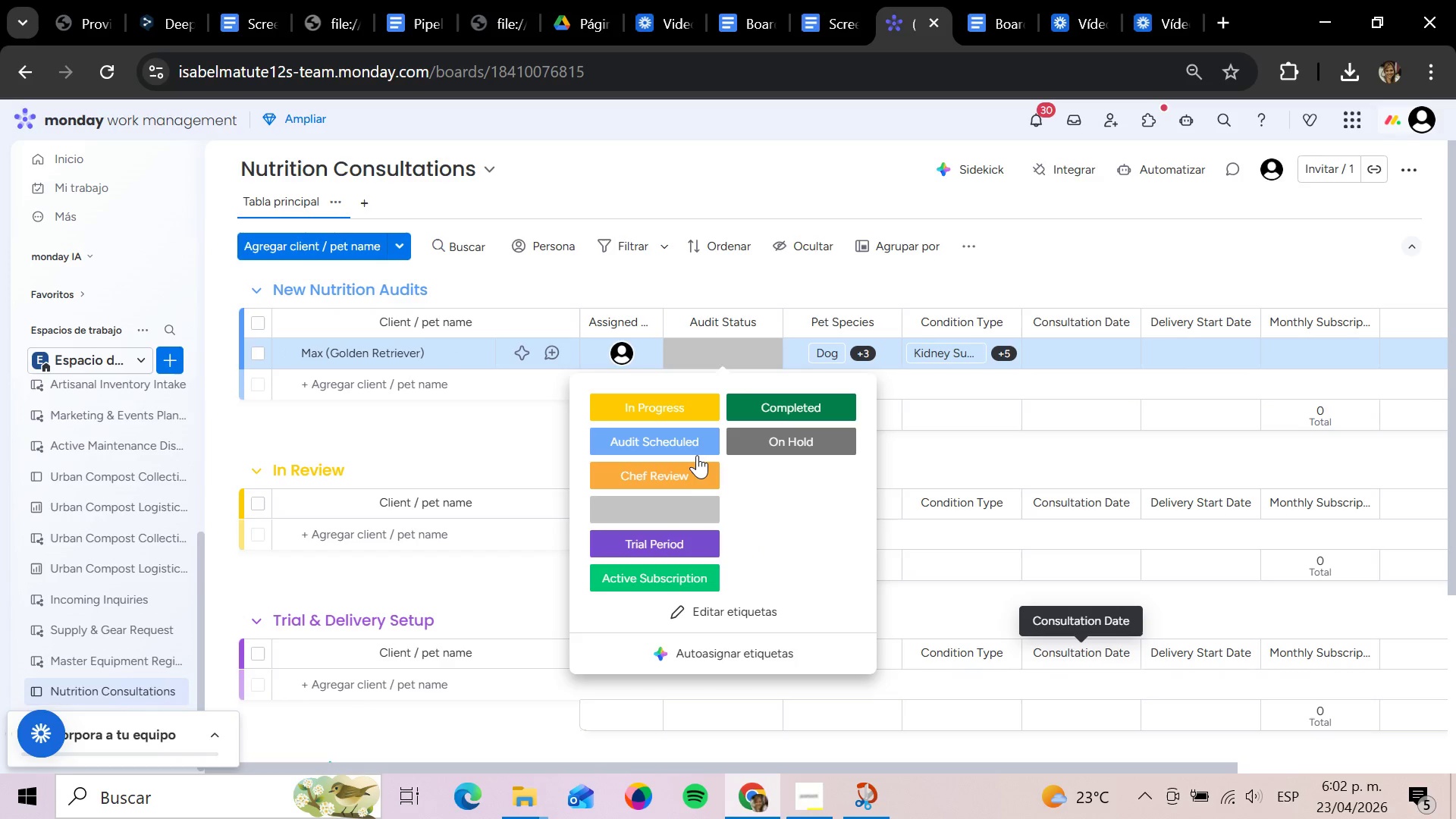 
left_click([699, 445])
 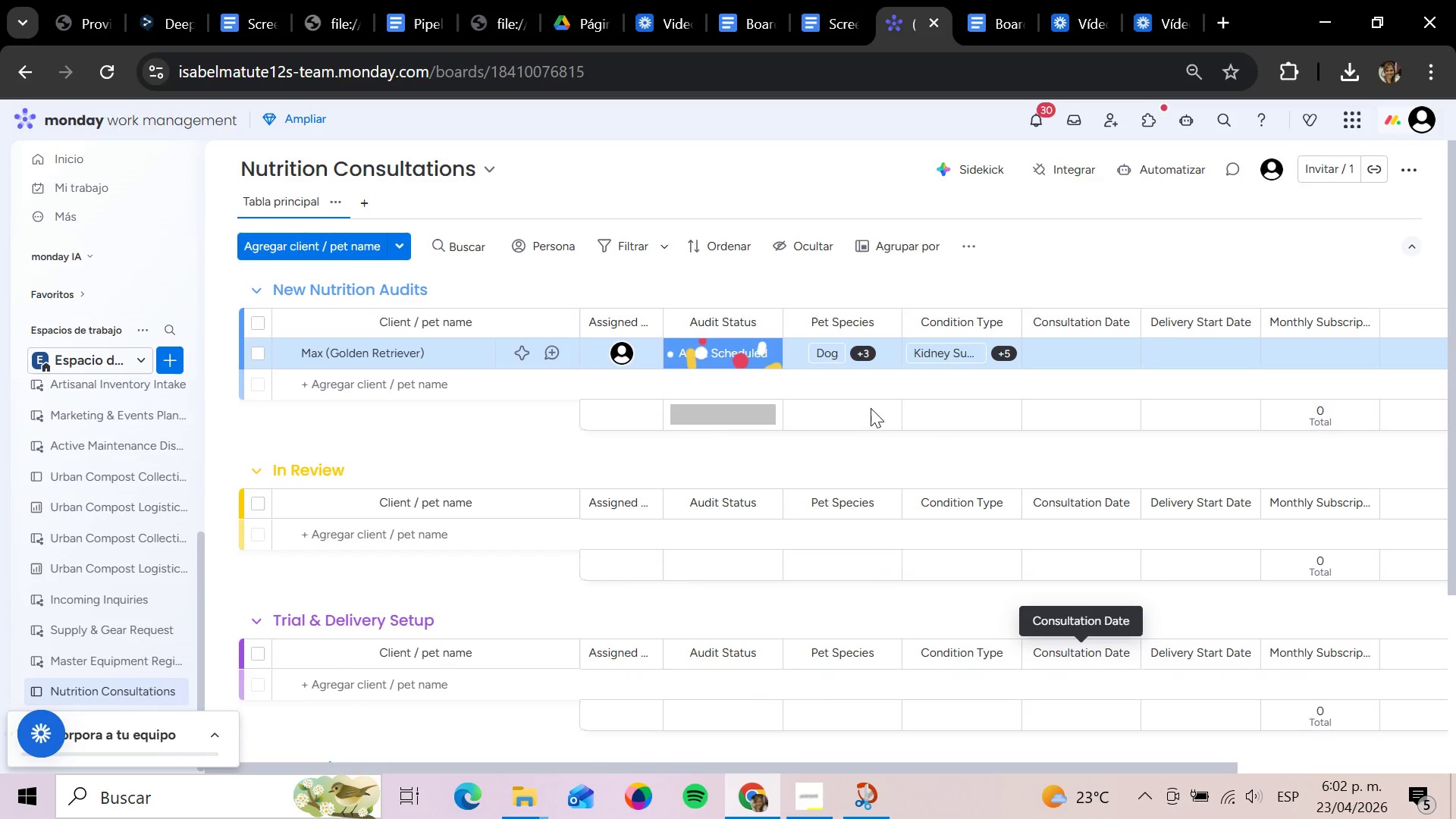 
mouse_move([855, 356])
 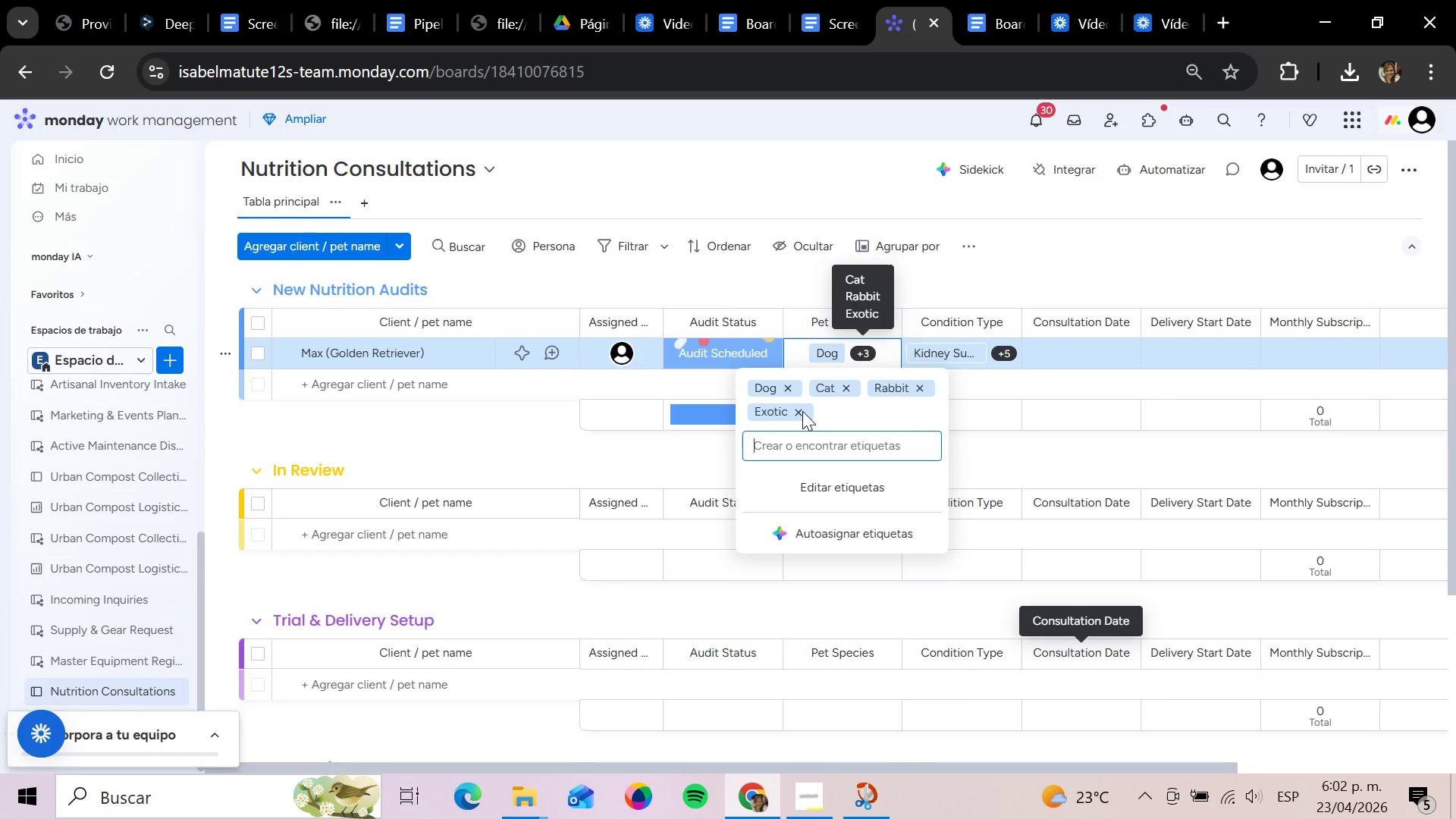 
left_click([802, 411])
 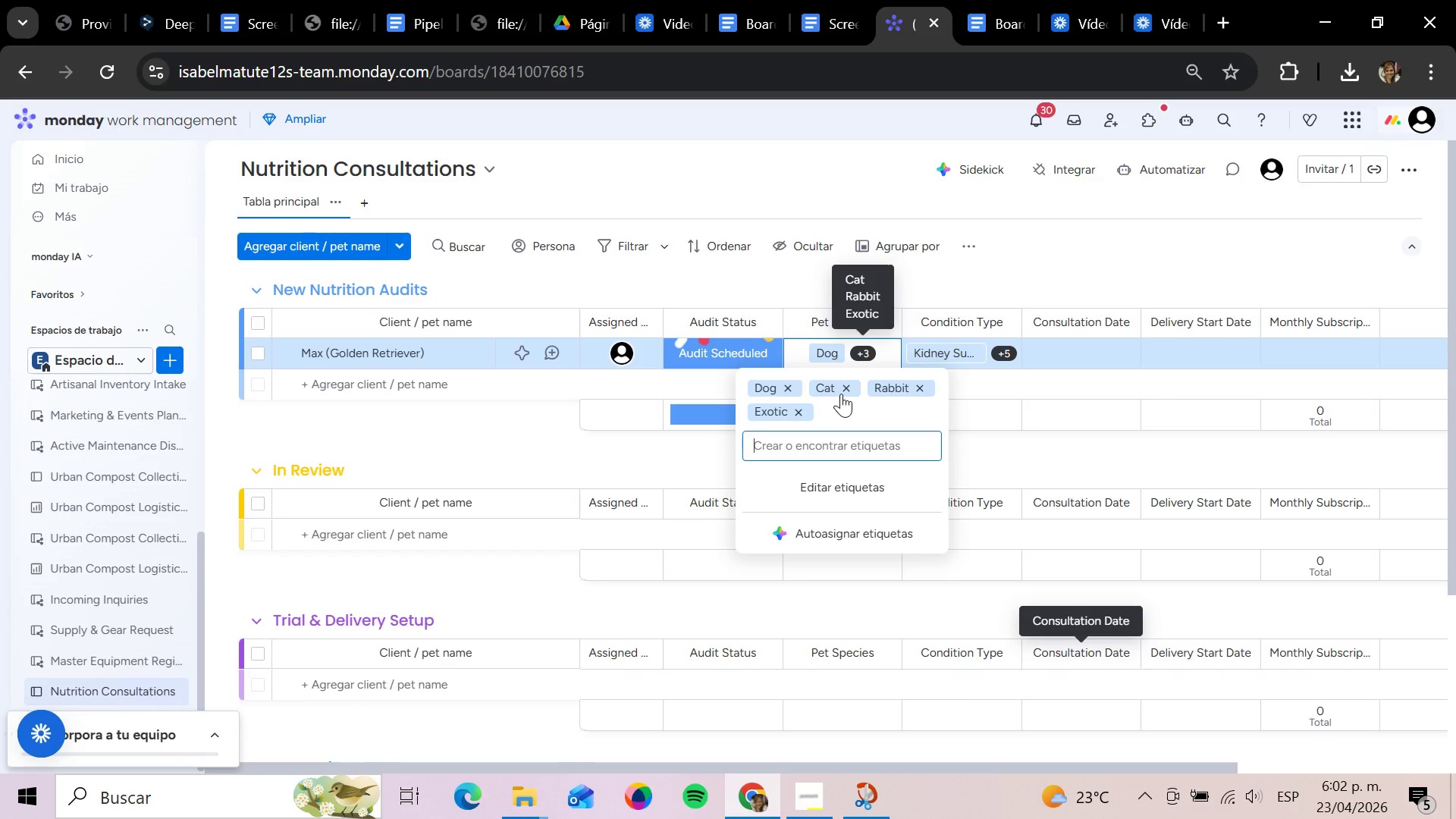 
left_click([841, 394])
 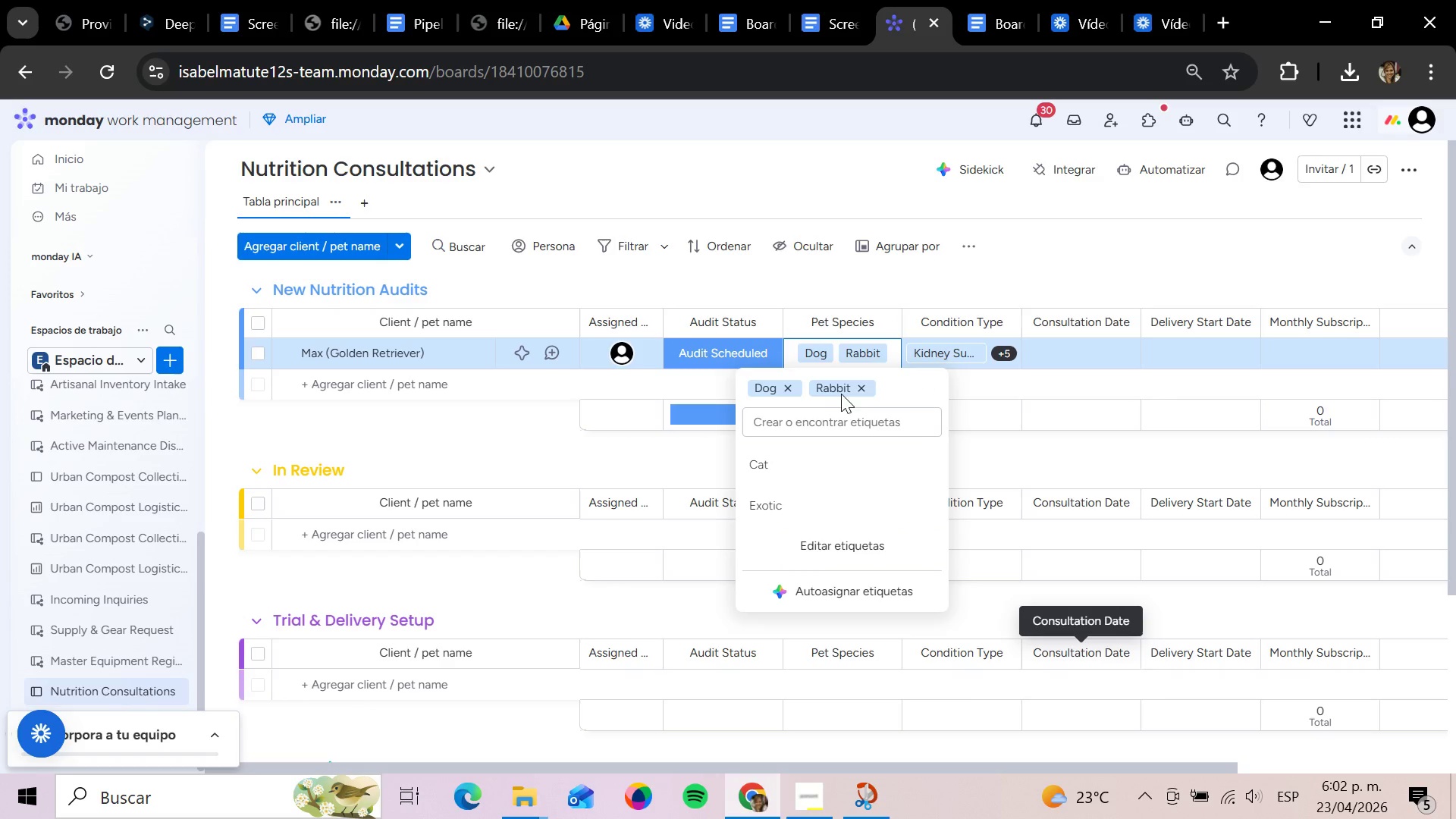 
left_click([861, 386])
 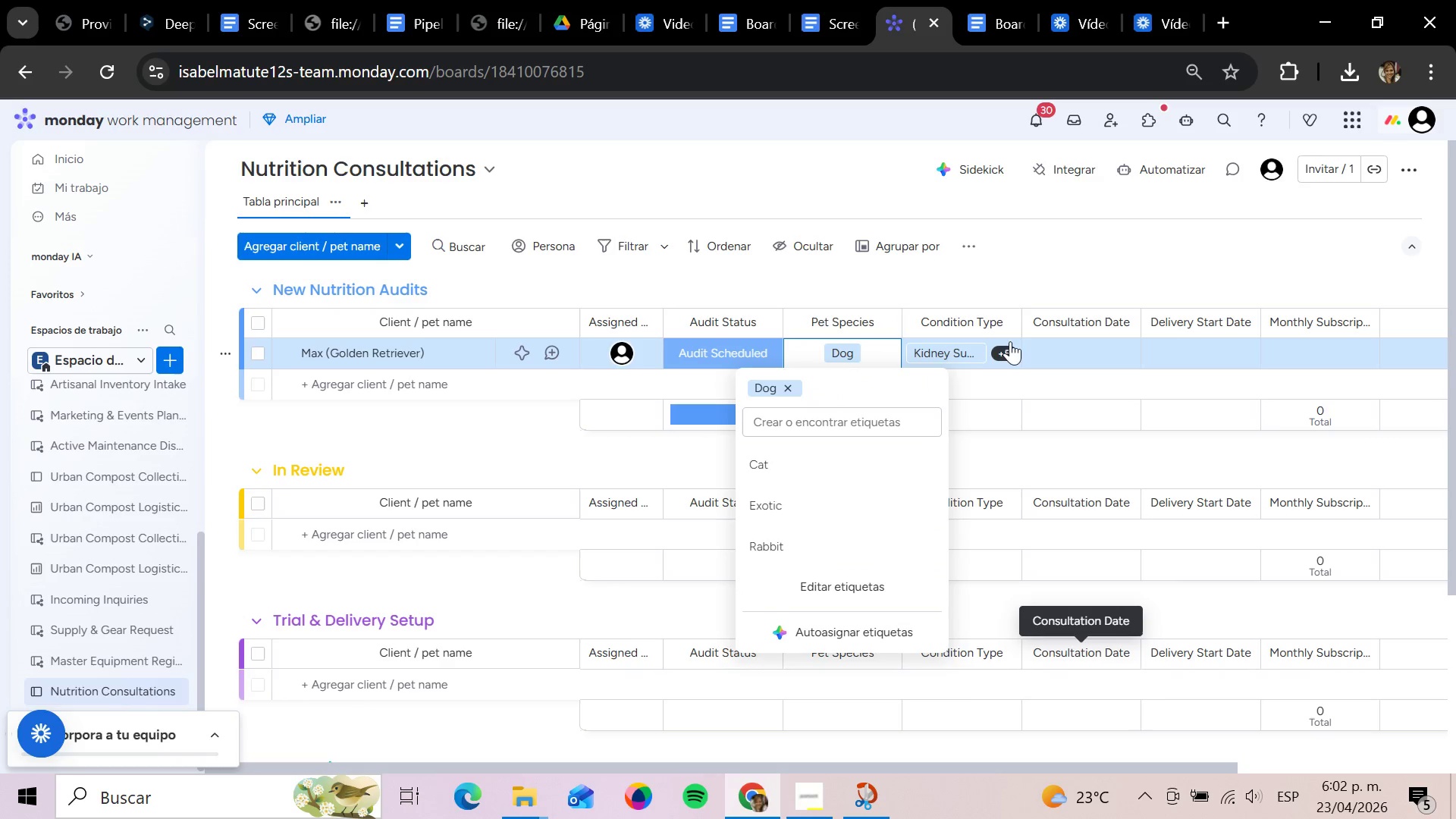 
left_click([962, 359])
 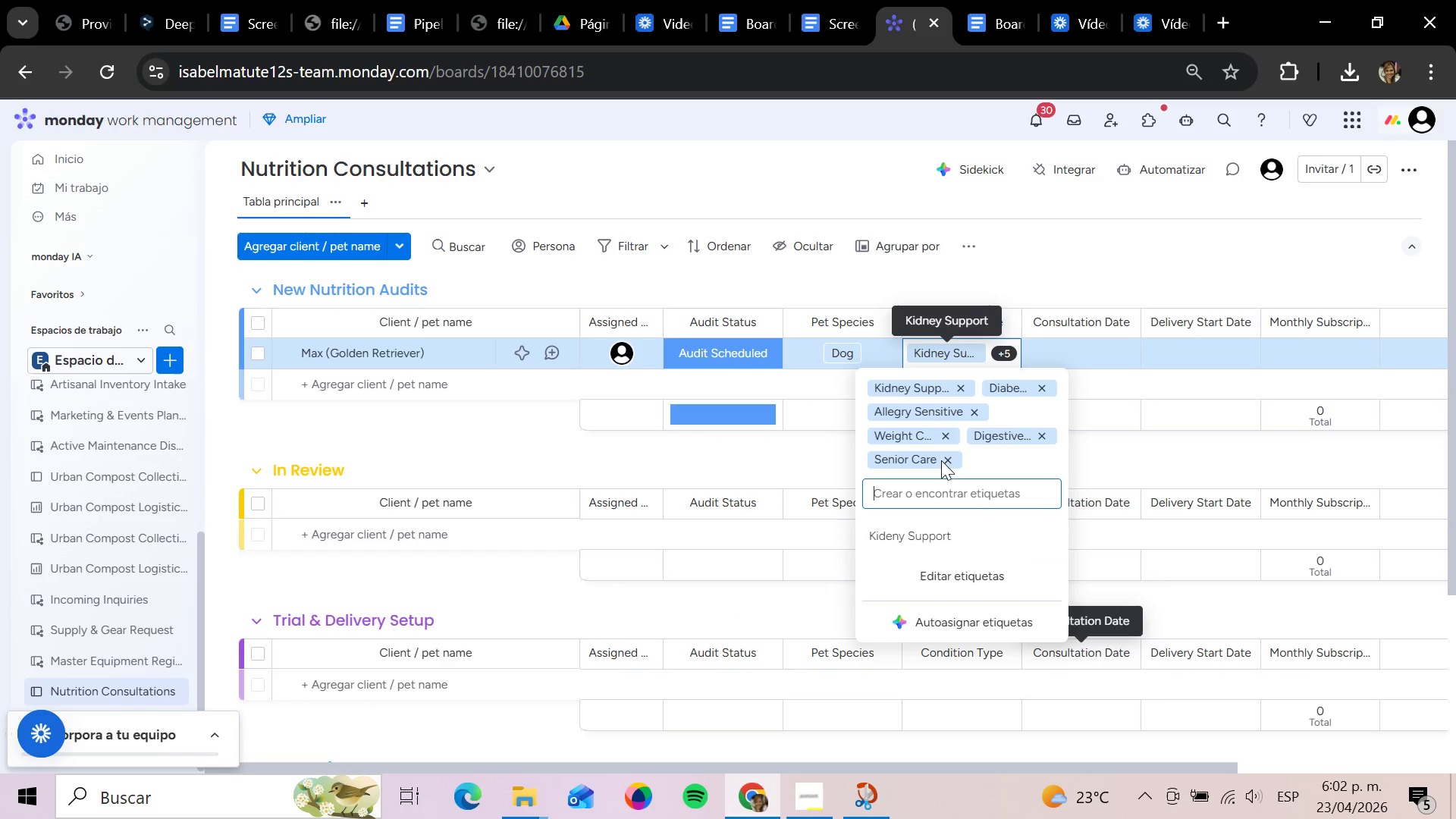 
left_click([945, 453])
 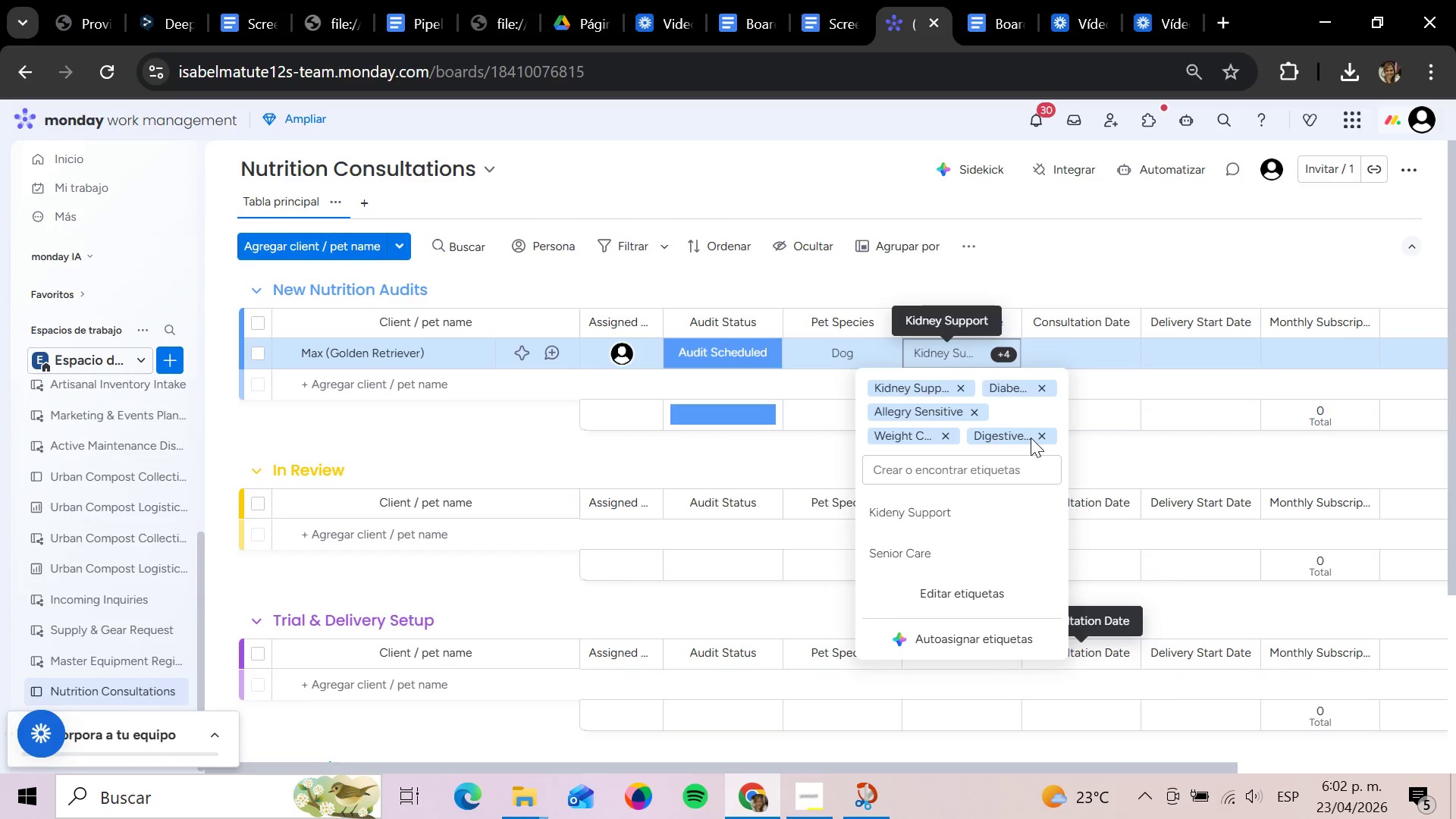 
left_click([1035, 435])
 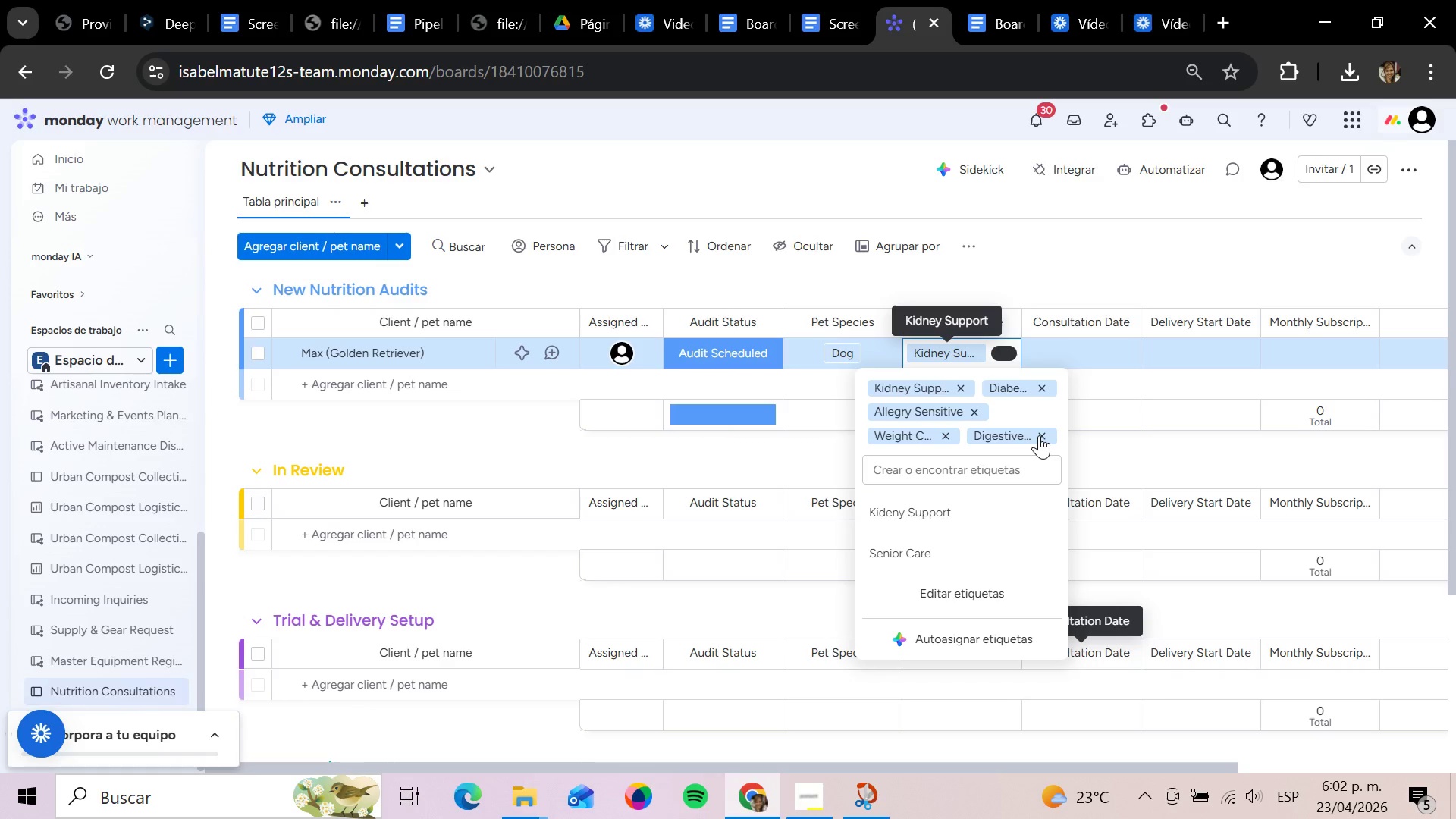 
double_click([1039, 435])
 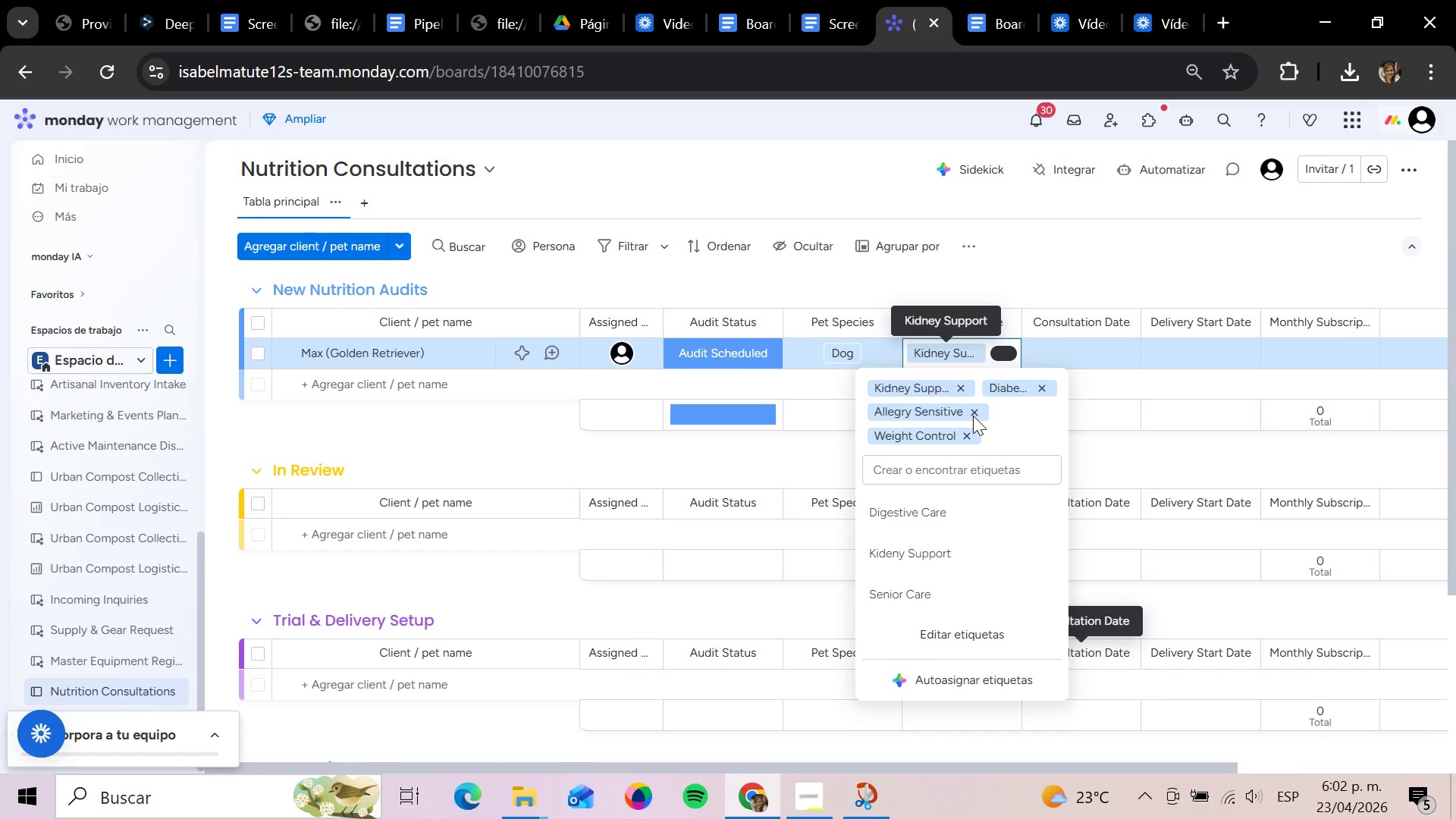 
left_click([984, 415])
 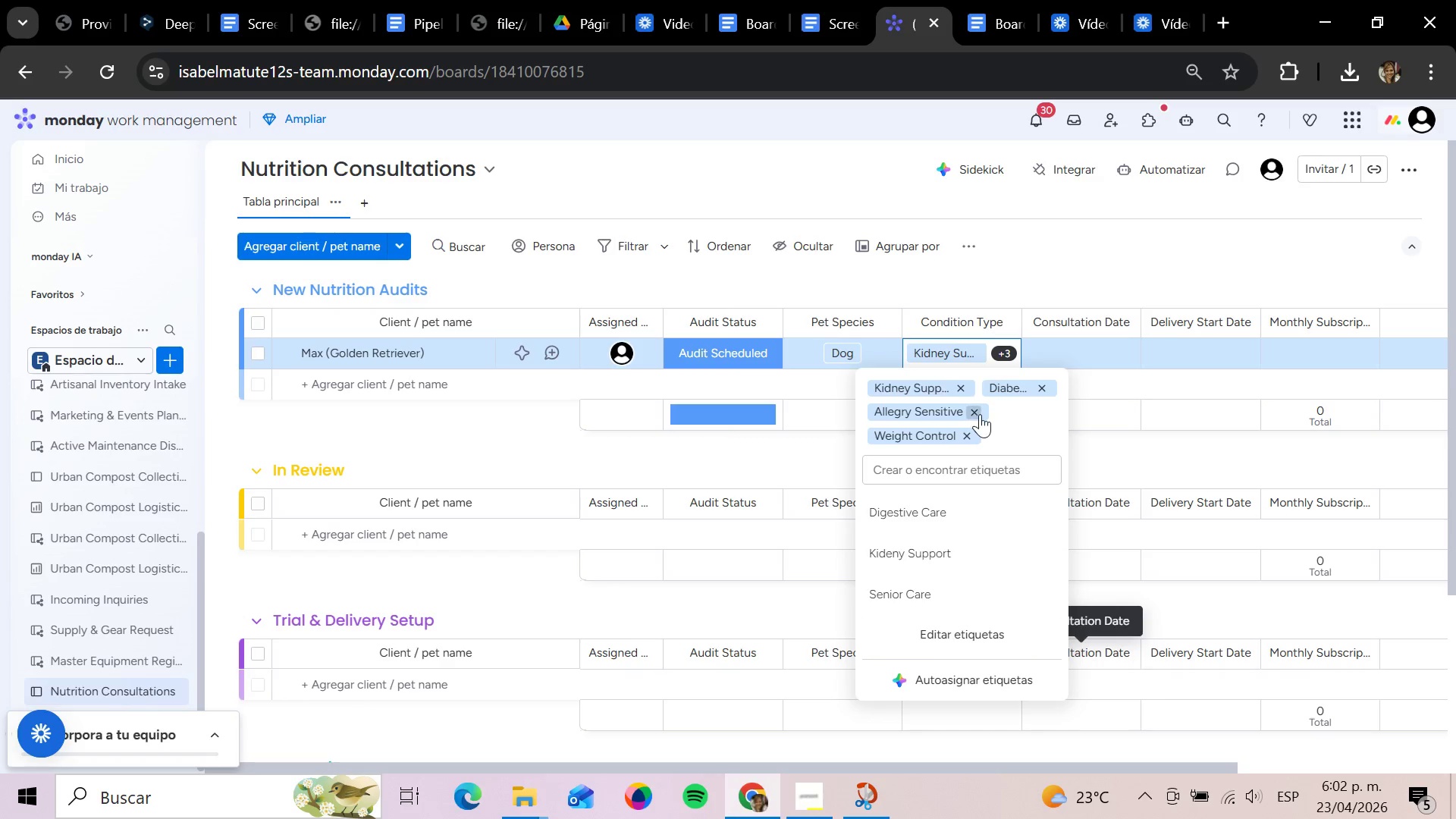 
left_click([979, 414])
 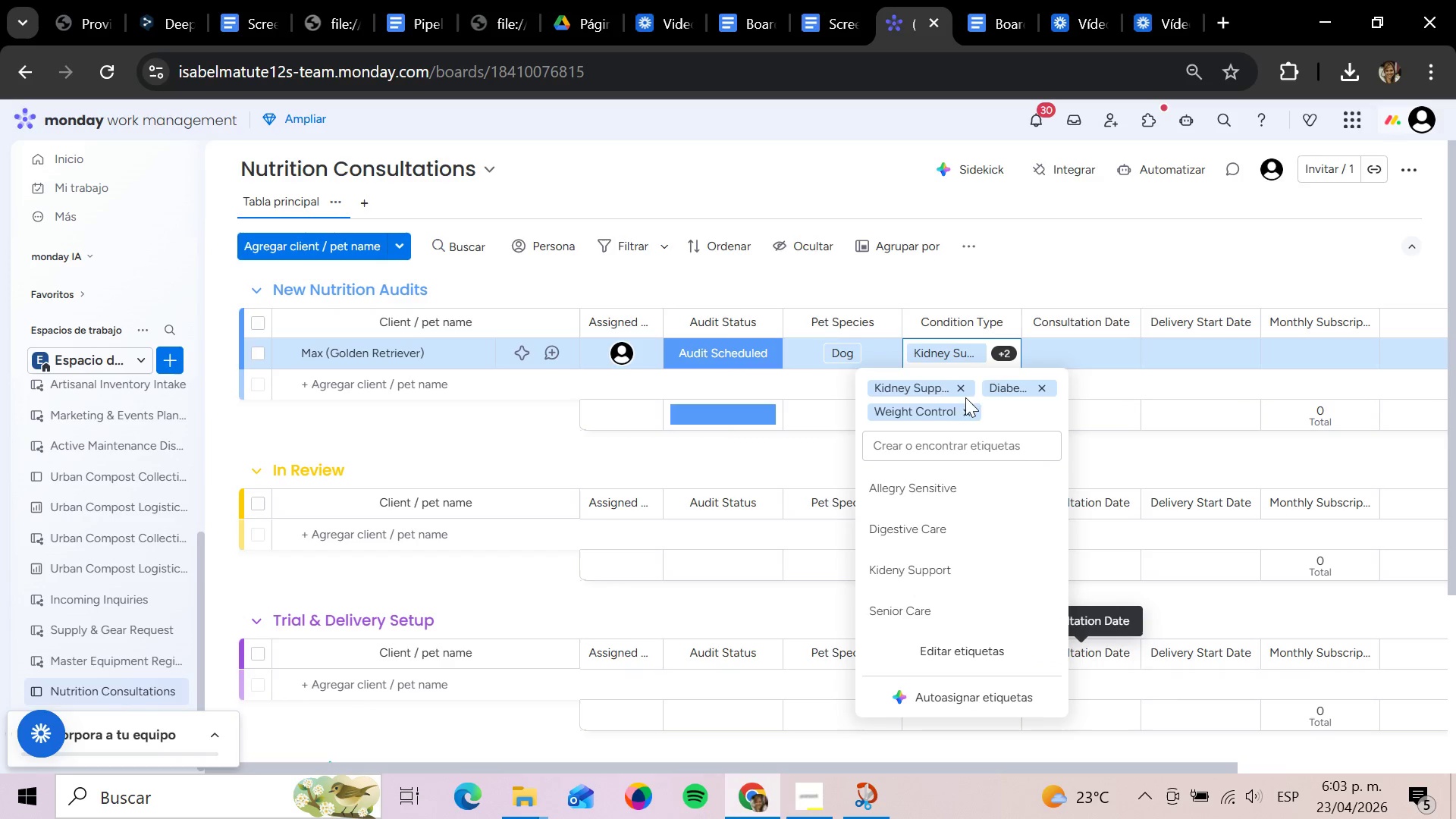 
left_click([963, 390])
 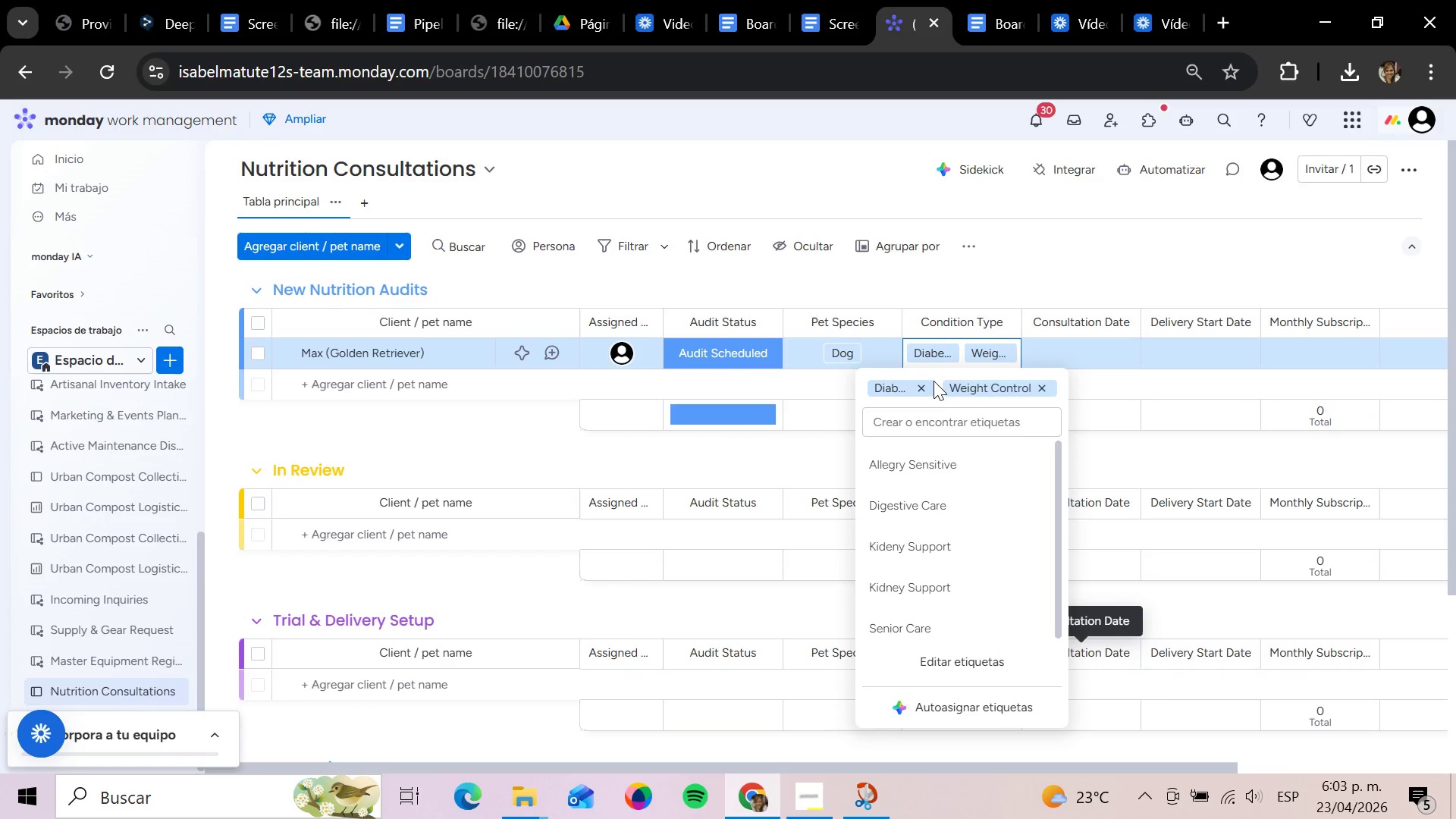 
left_click([927, 391])
 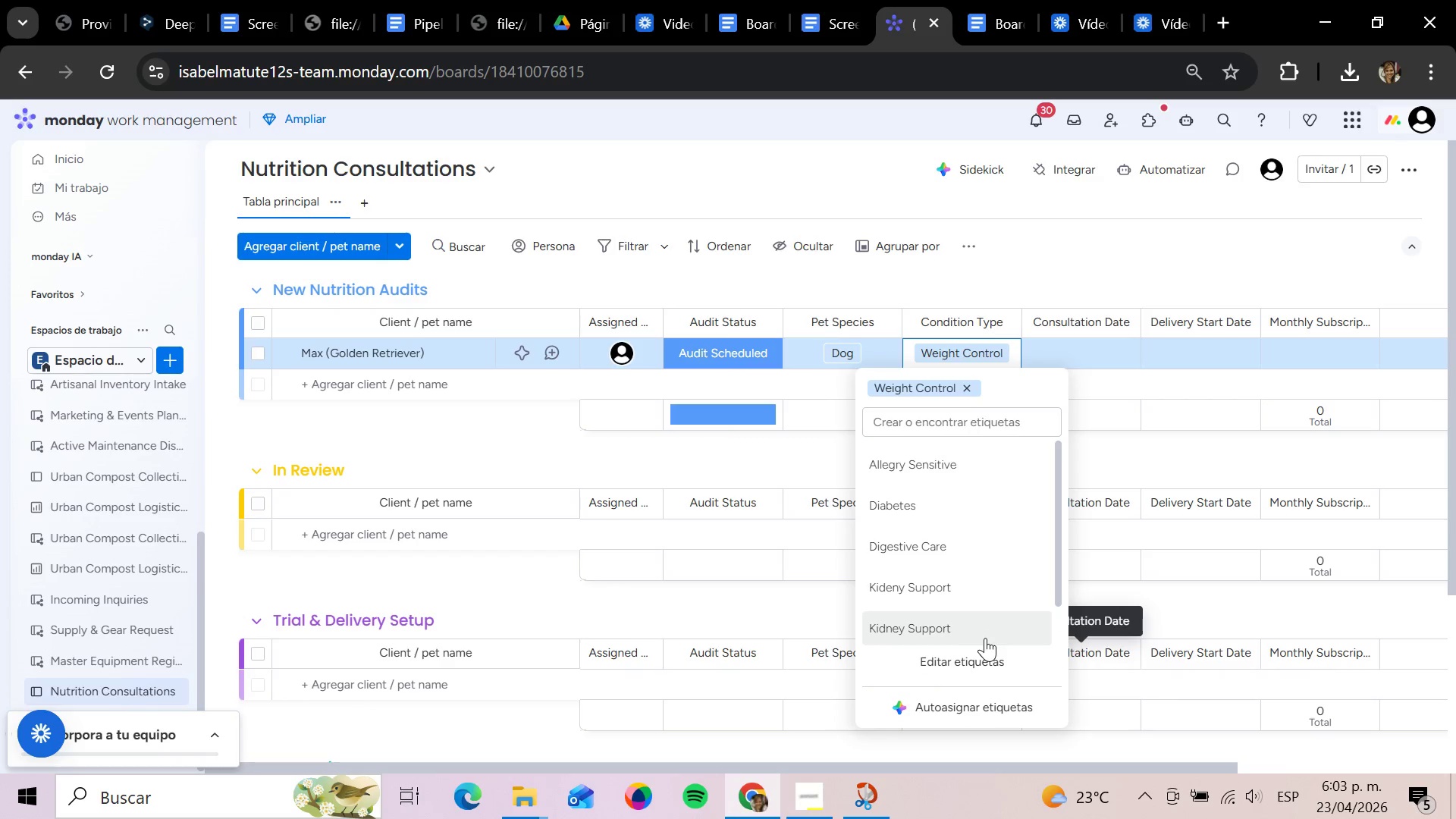 
scroll: coordinate [1054, 603], scroll_direction: down, amount: 1.0
 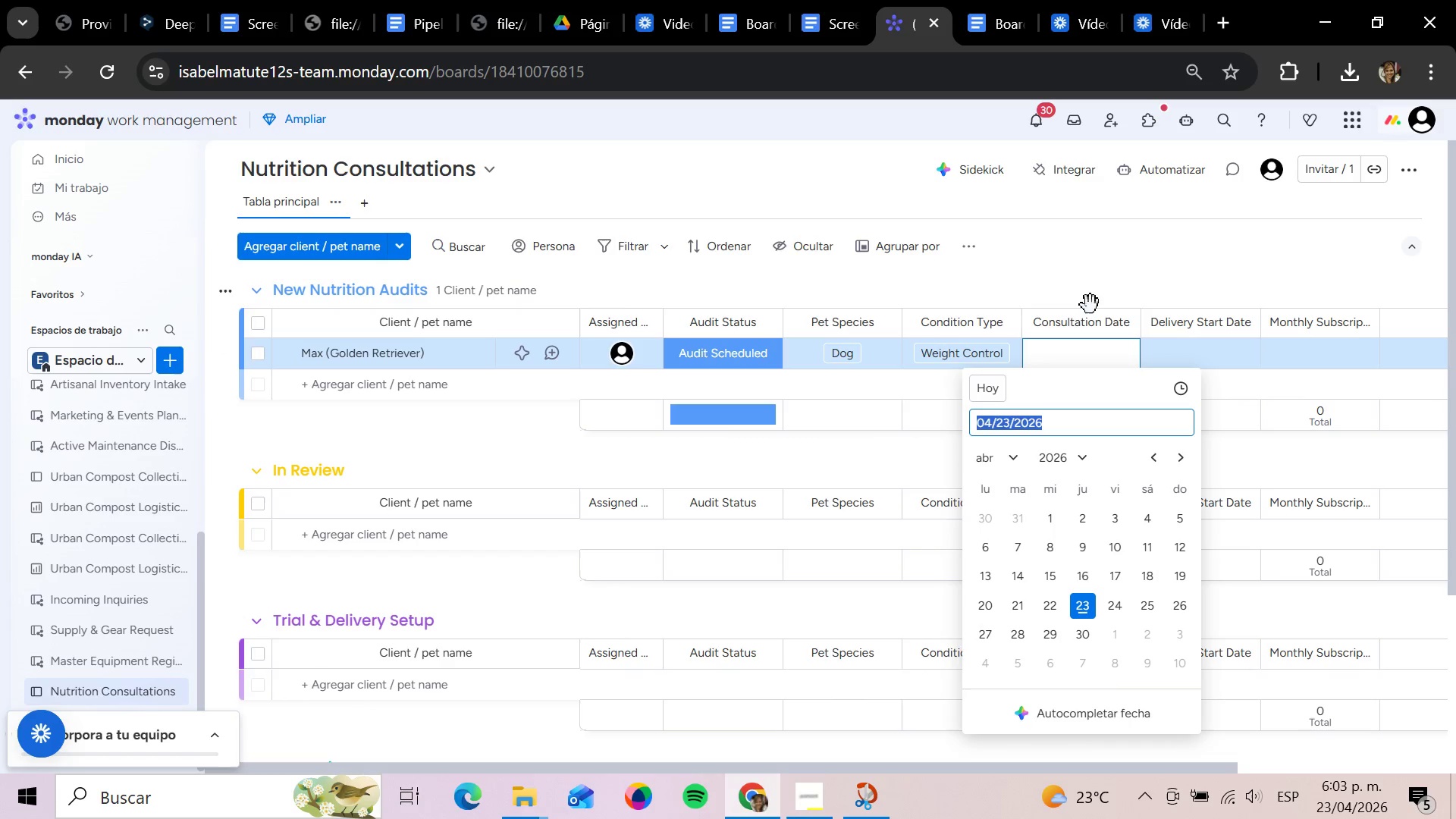 
wait(6.64)
 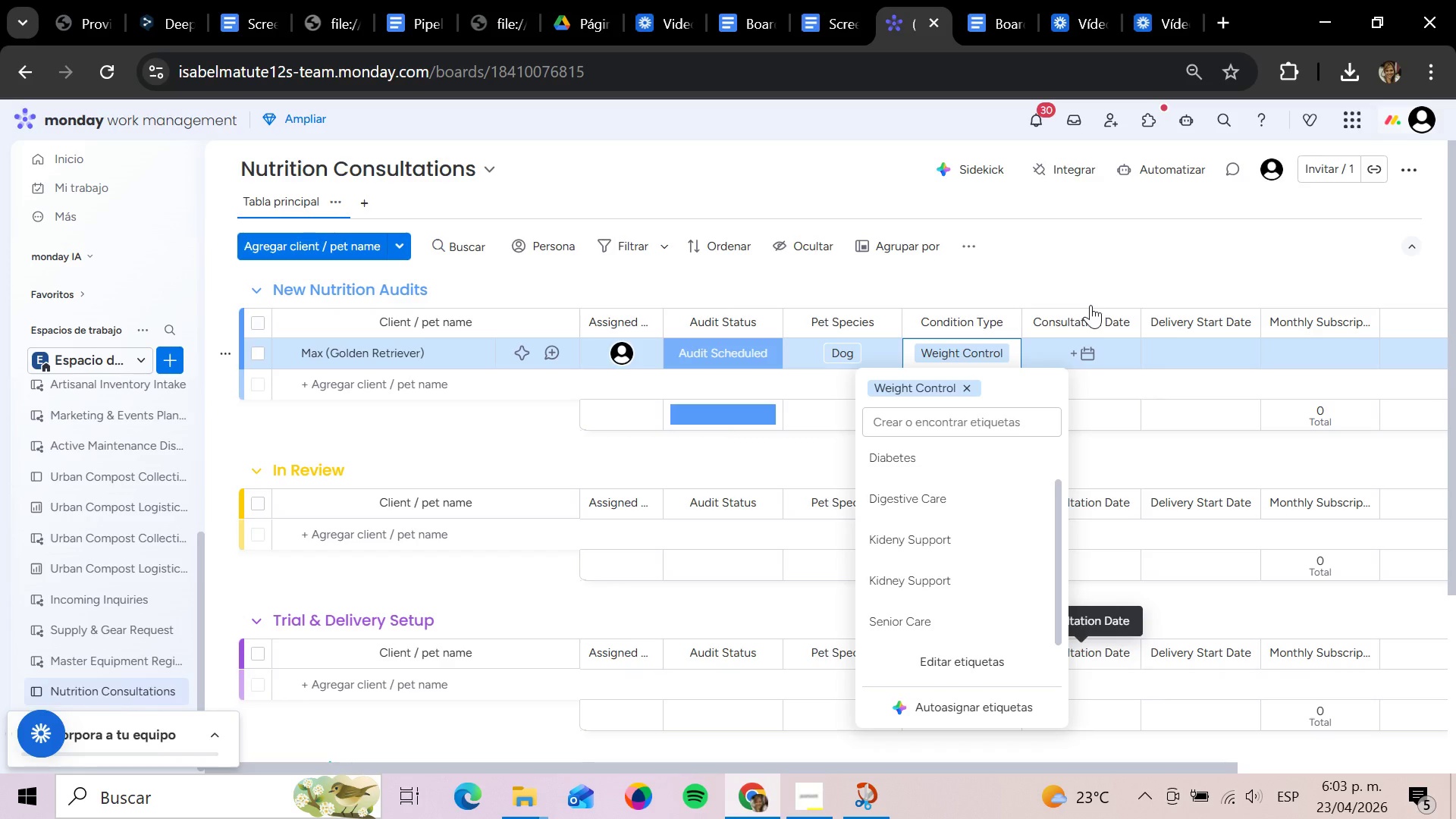 
key(Backspace)
type(2026 04 25)
 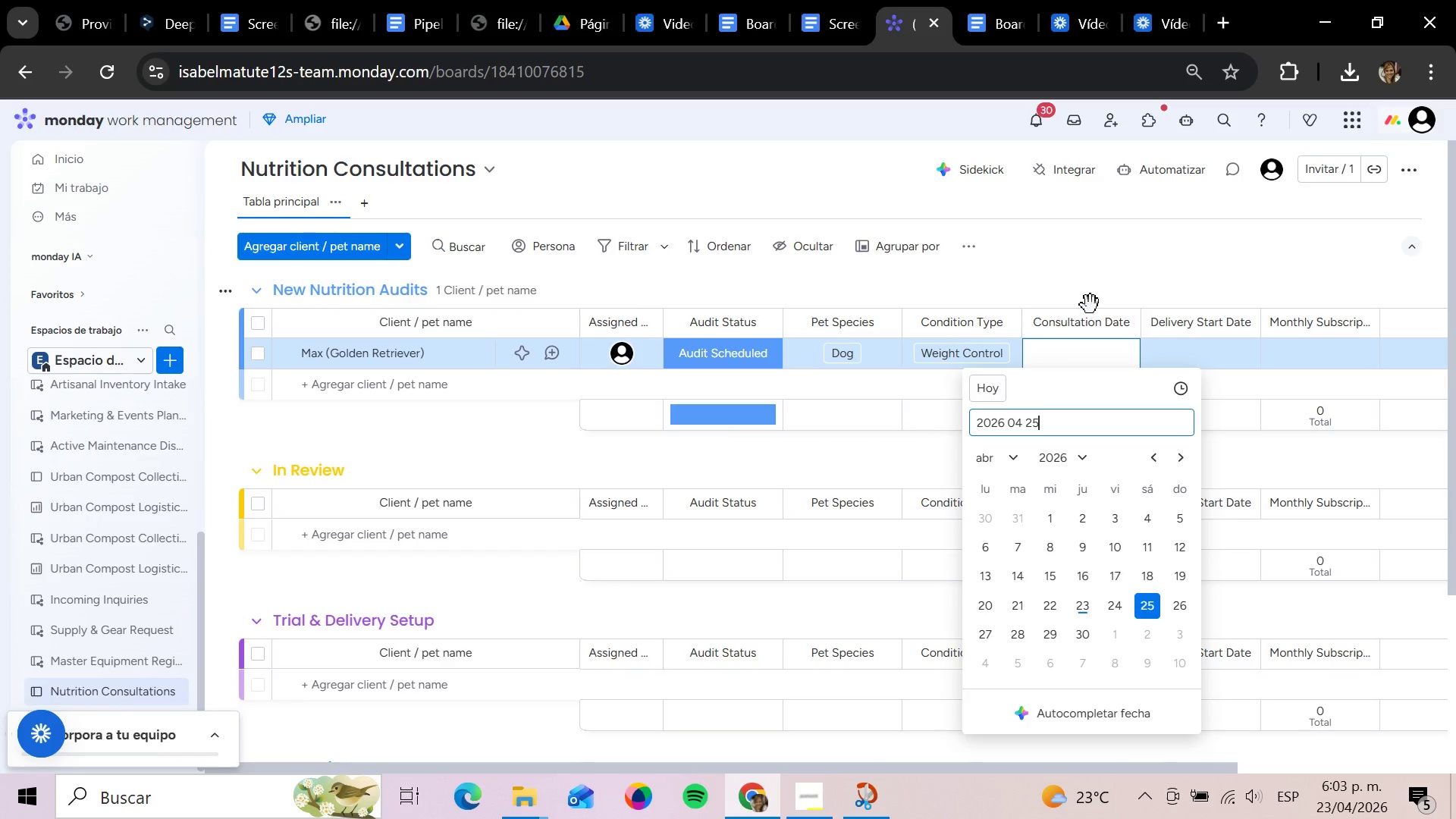 
key(Enter)
 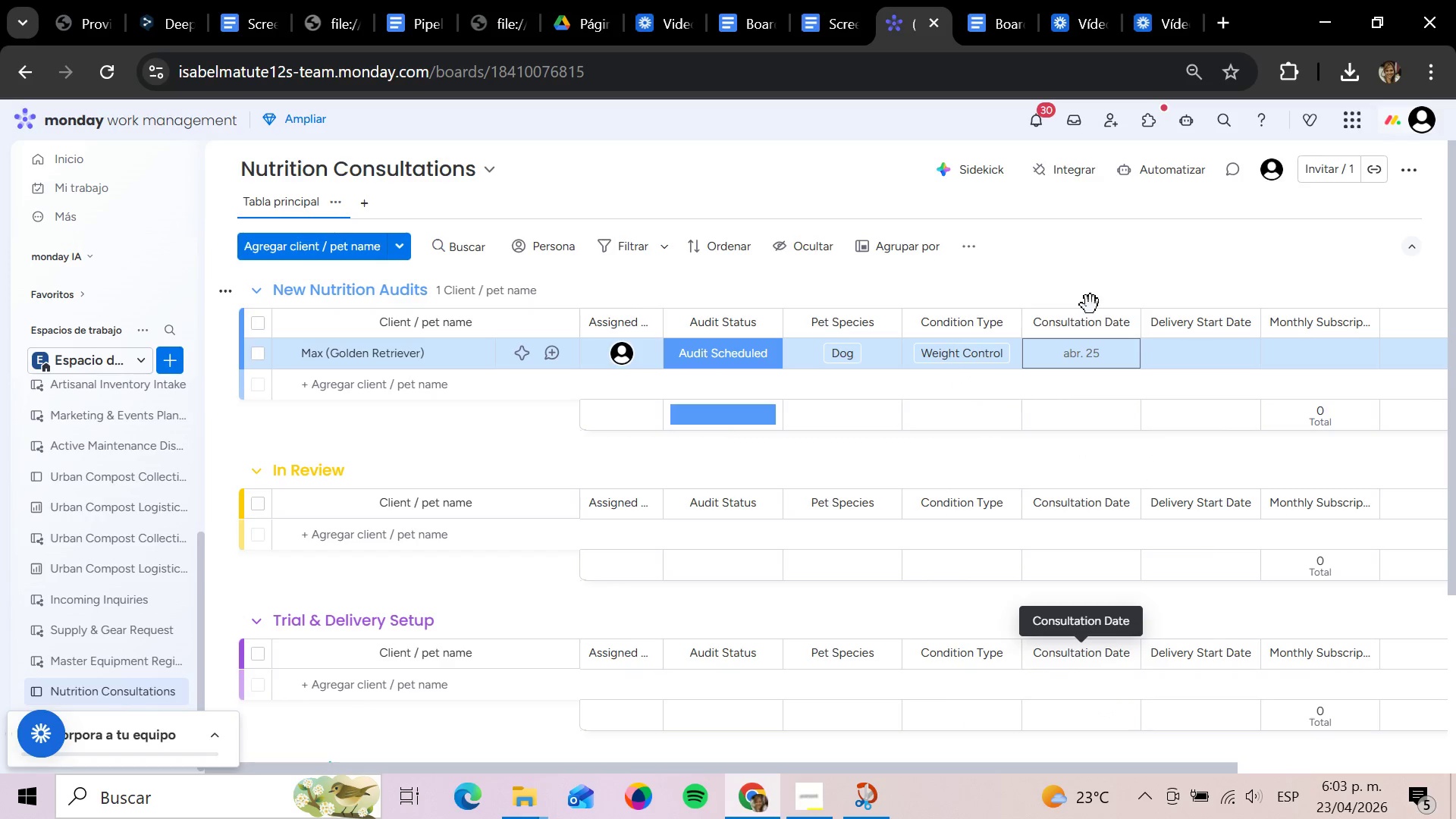 
wait(11.2)
 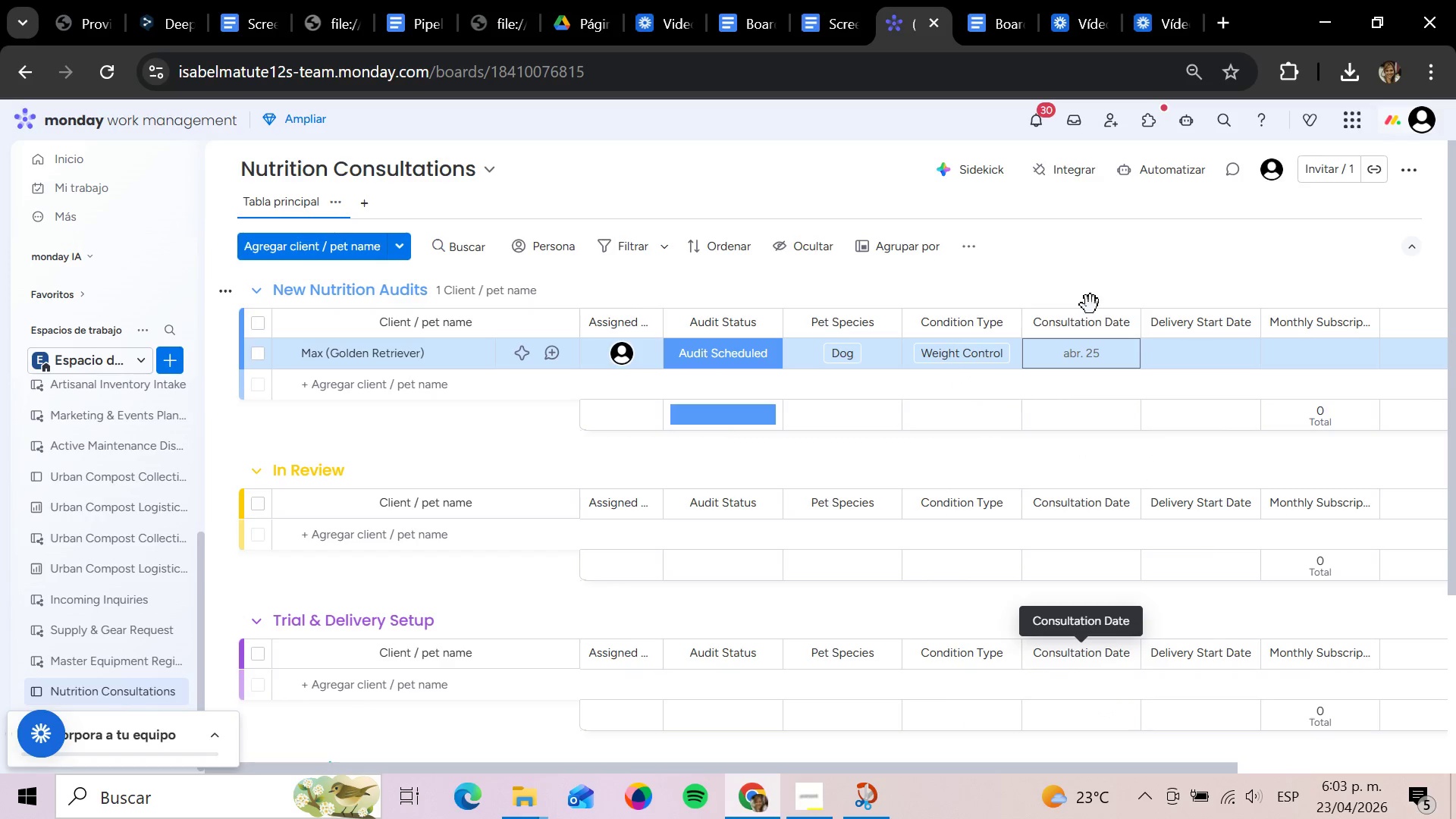 
left_click([1171, 359])
 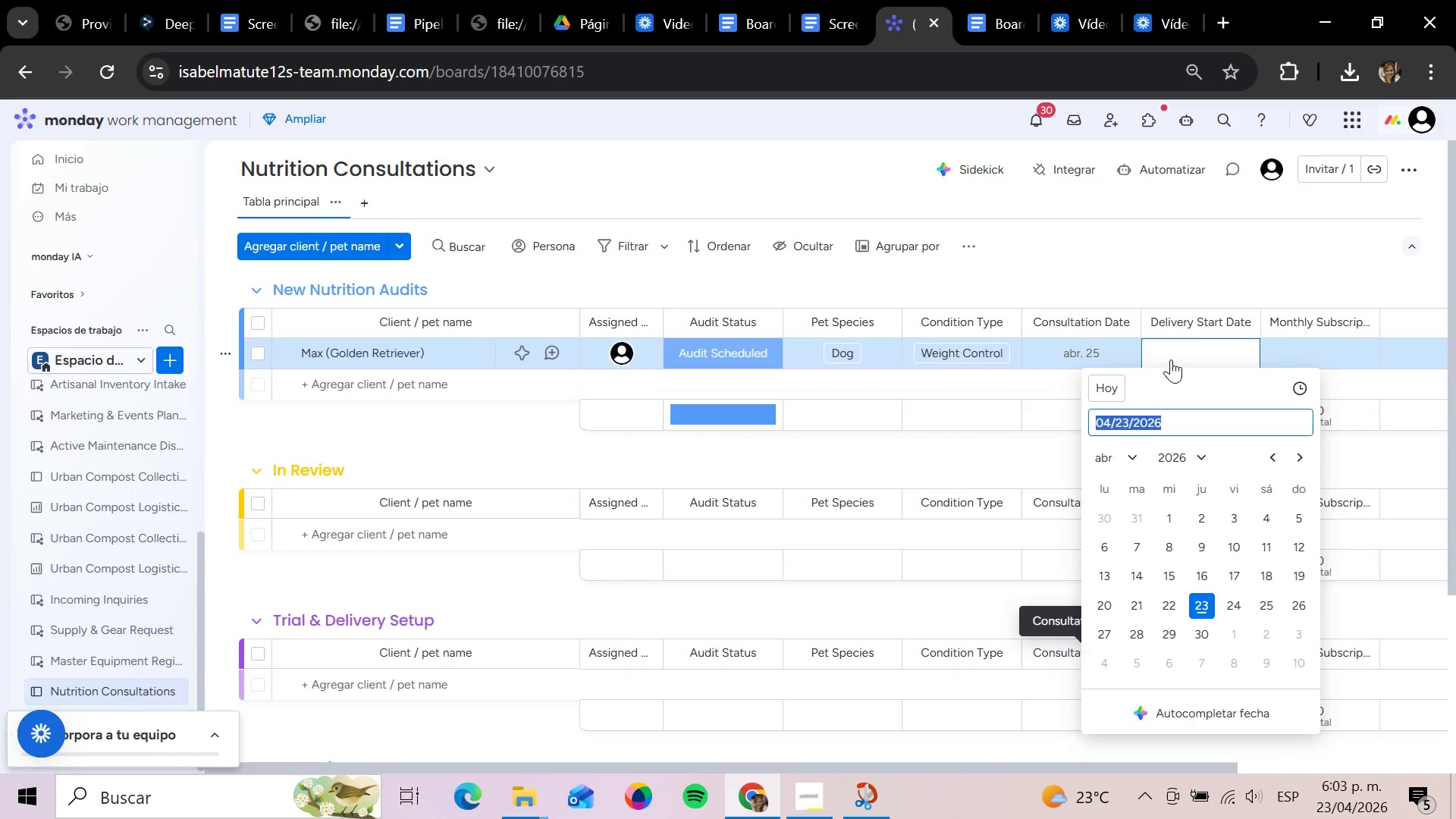 
wait(5.97)
 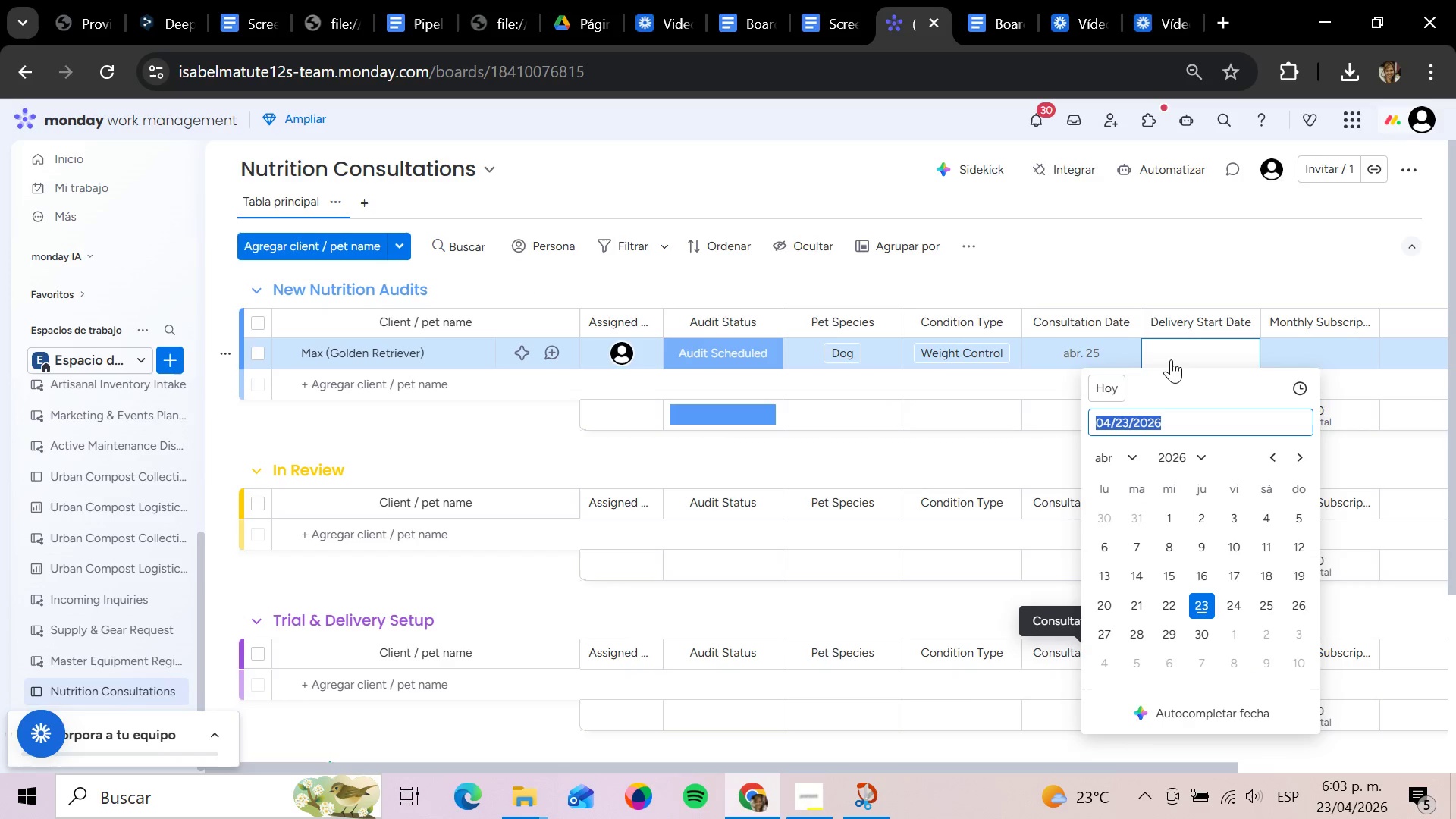 
key(Backspace)
type(2026 05 01)
 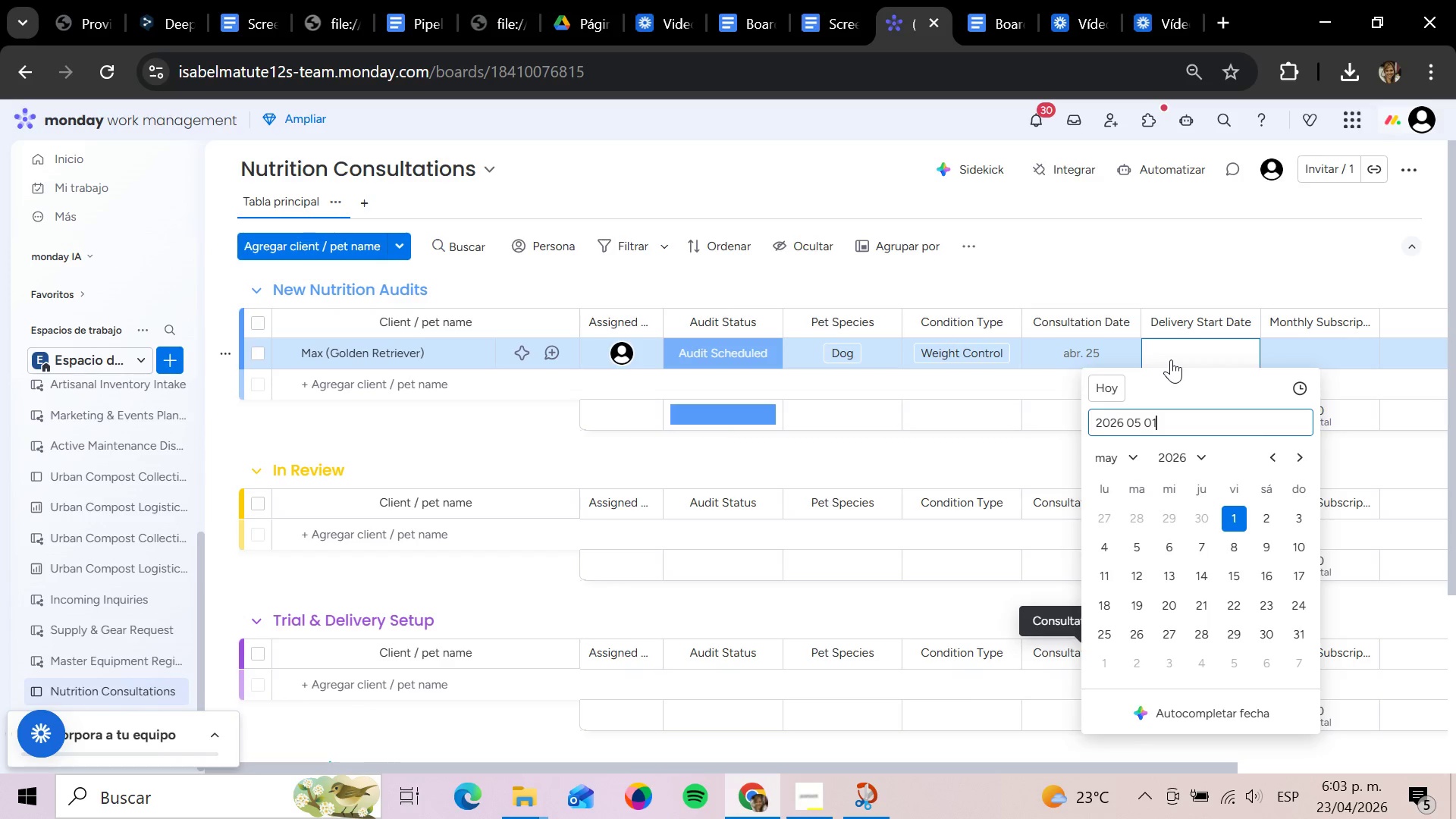 
key(Enter)
 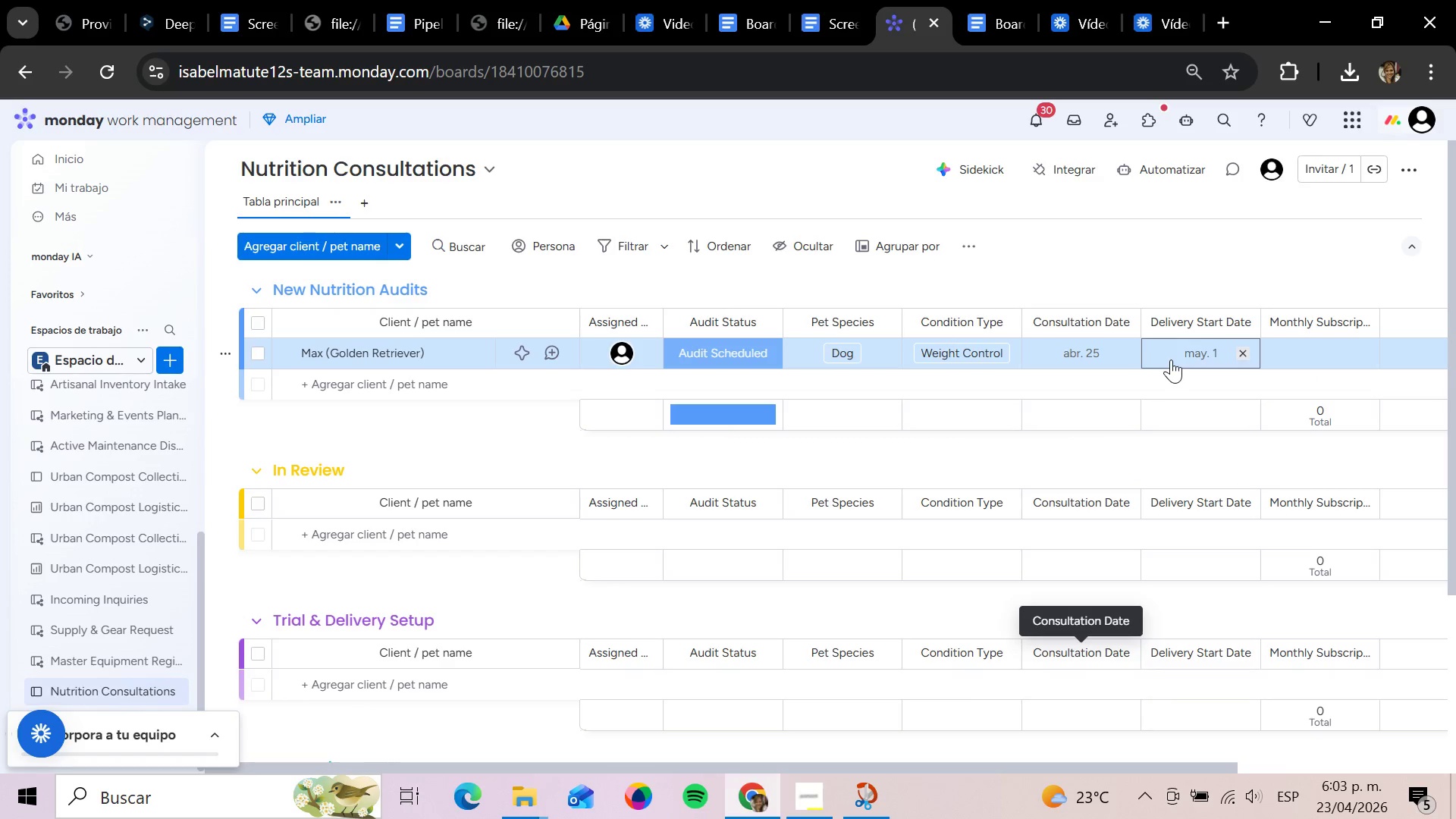 
key(ArrowRight)
 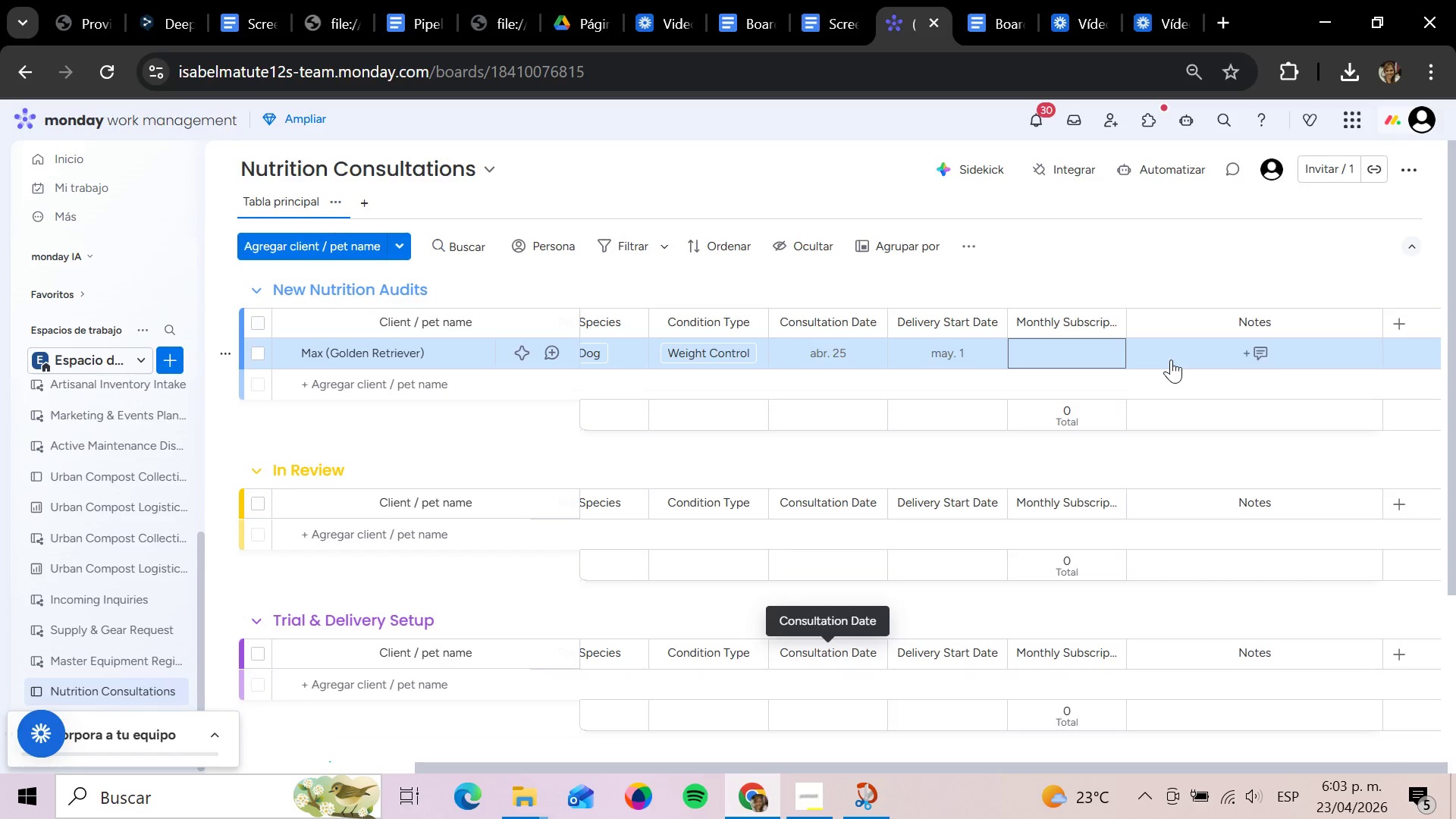 
wait(6.97)
 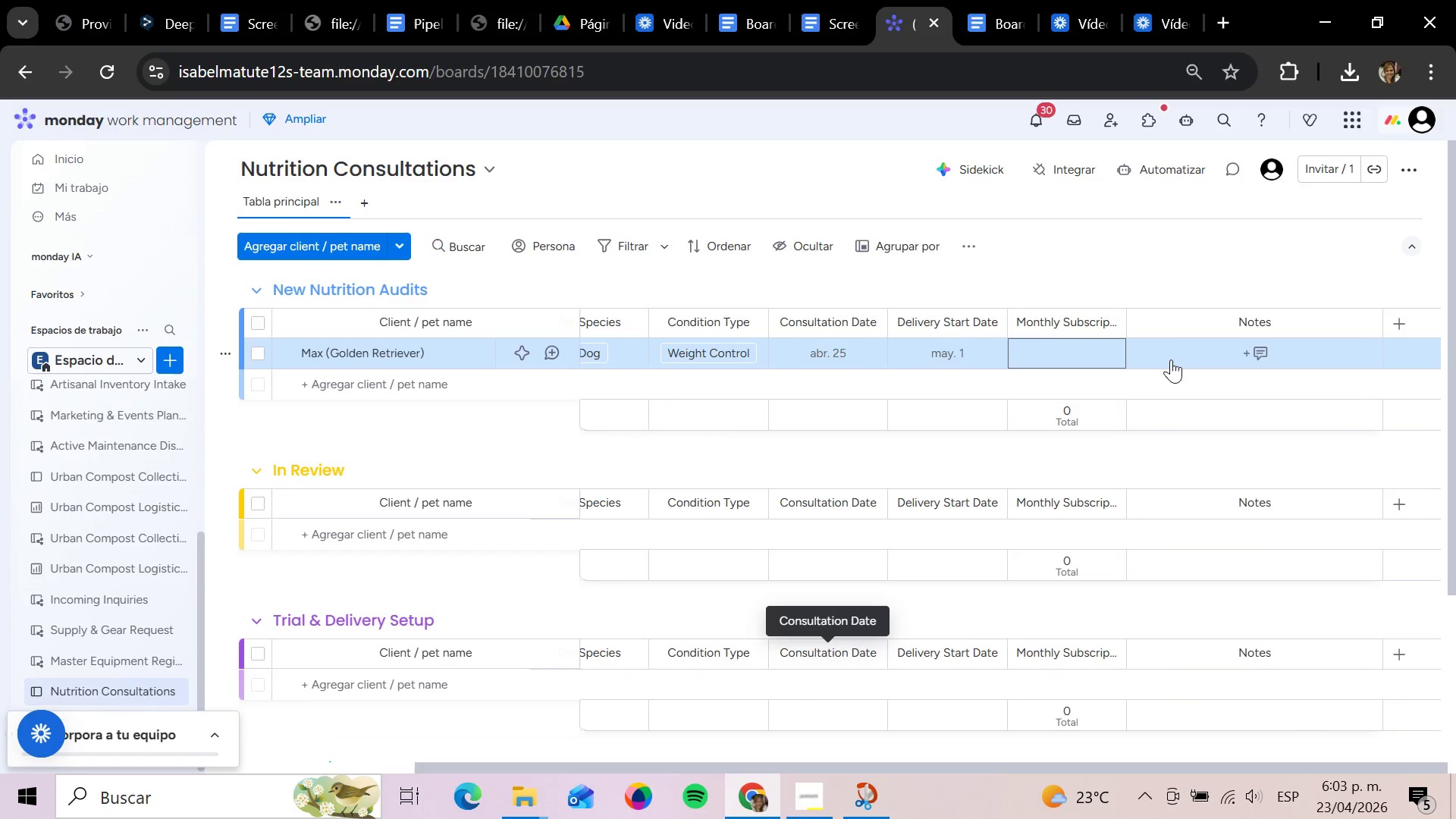 
key(1)
 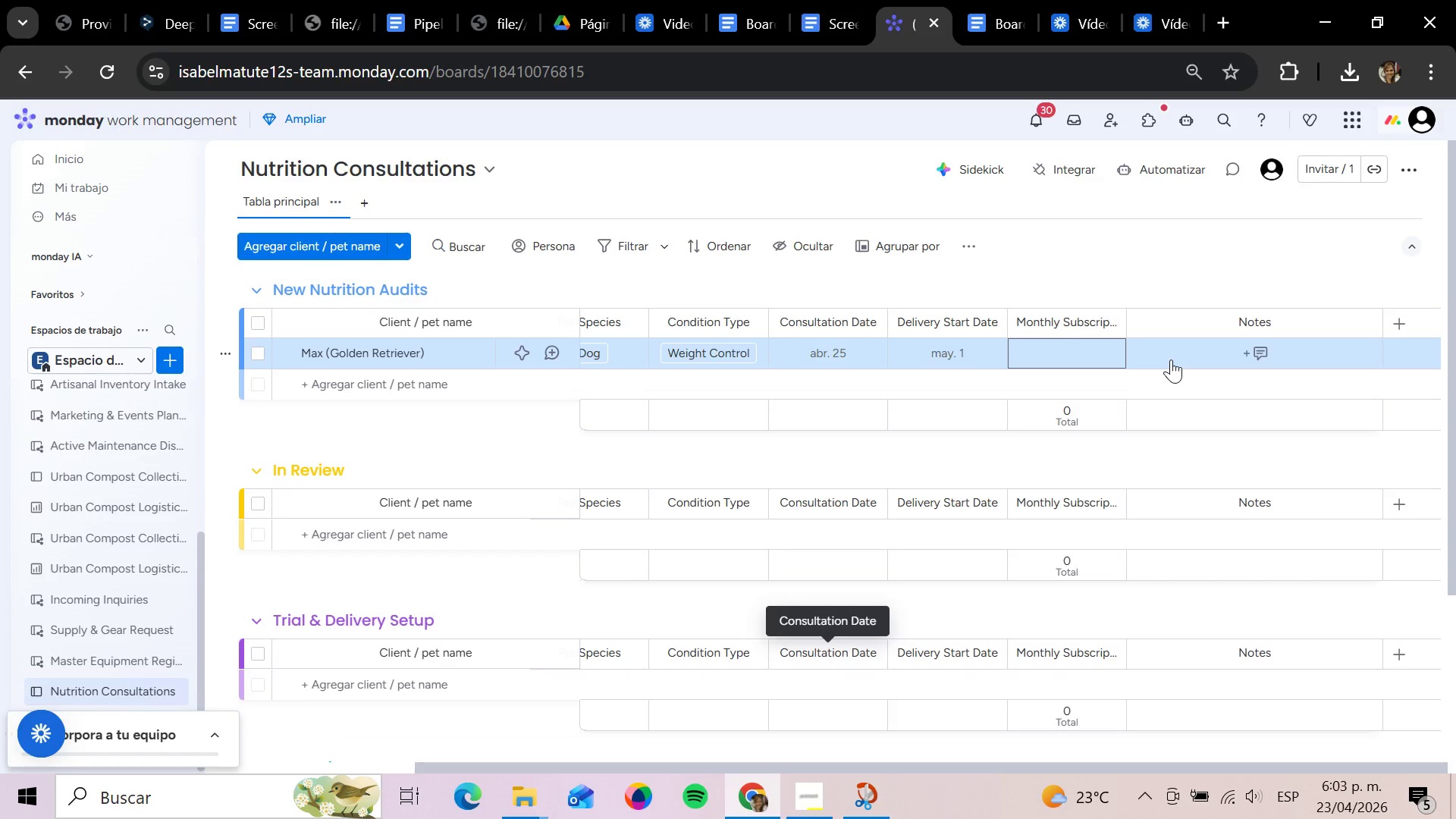 
key(Enter)
 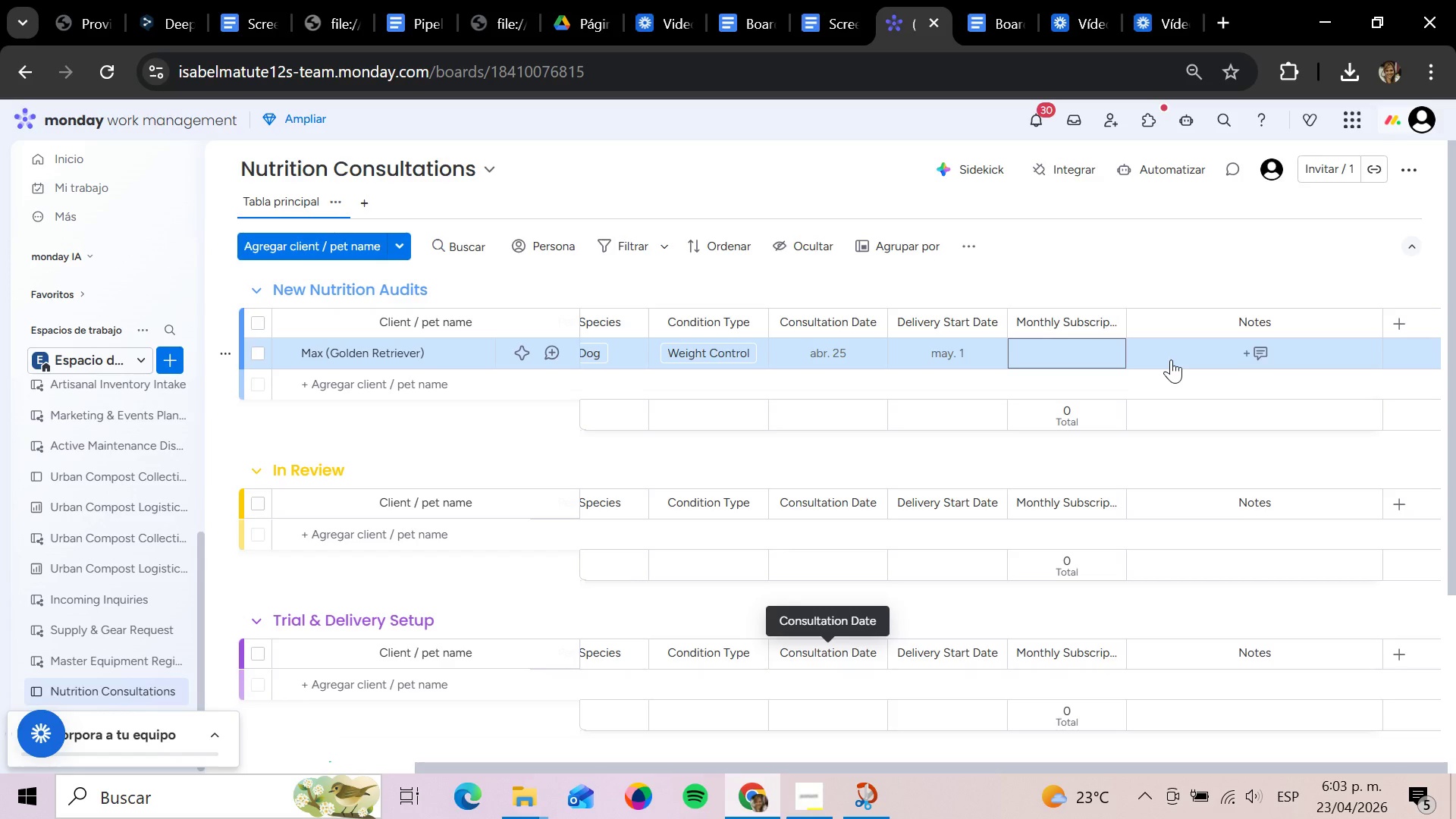 
type(180000)
 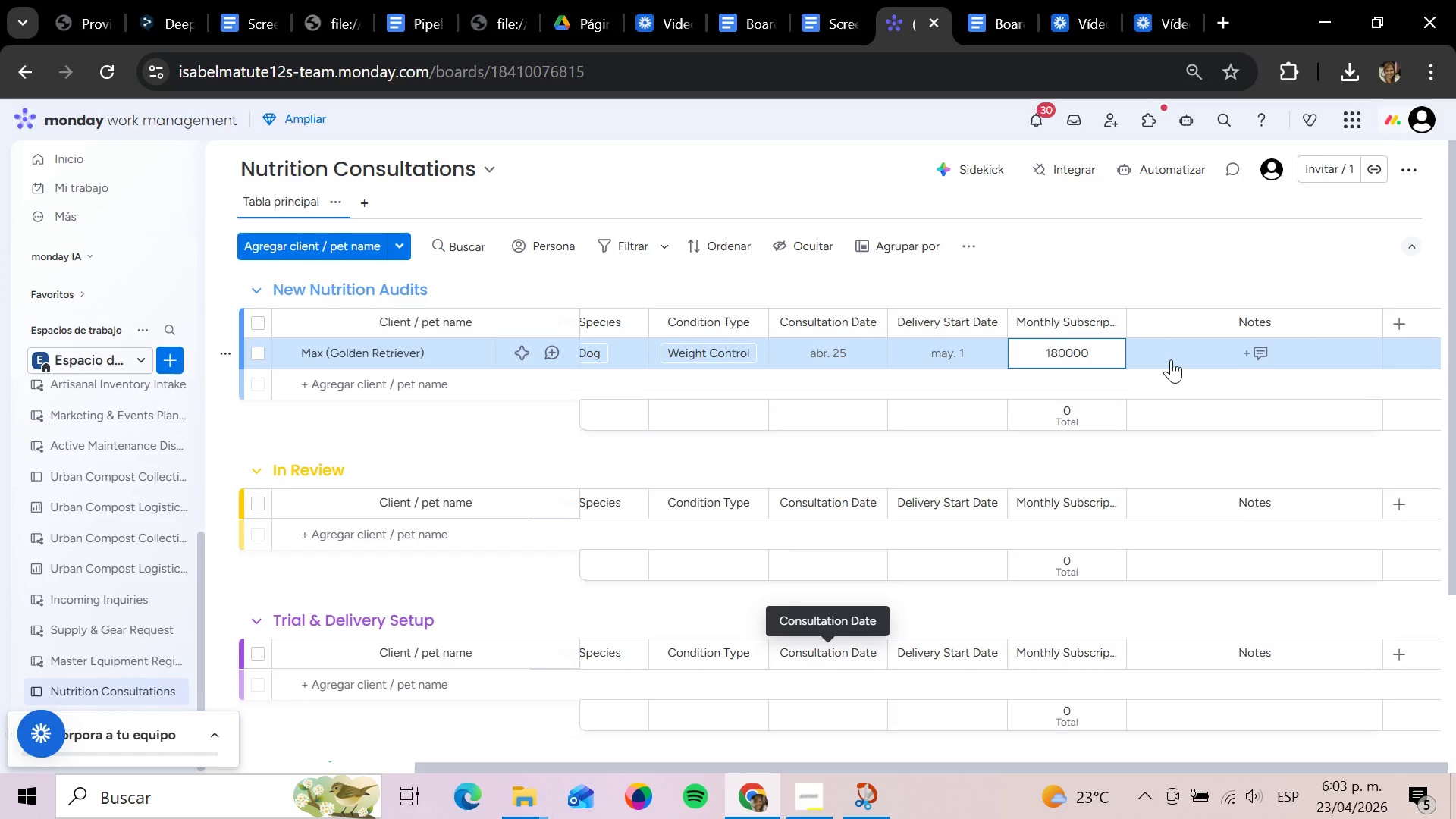 
key(Enter)
 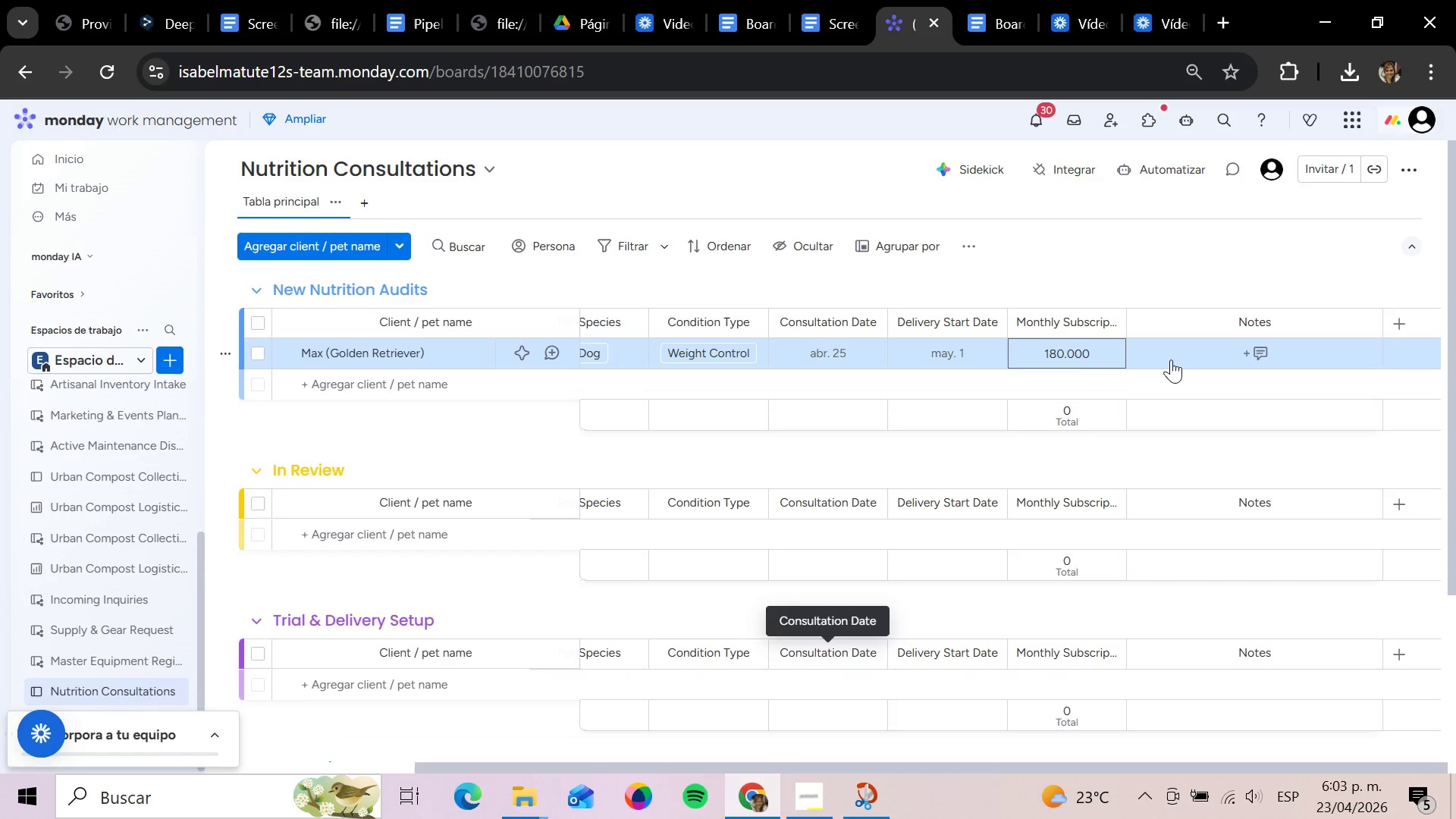 
key(Enter)
 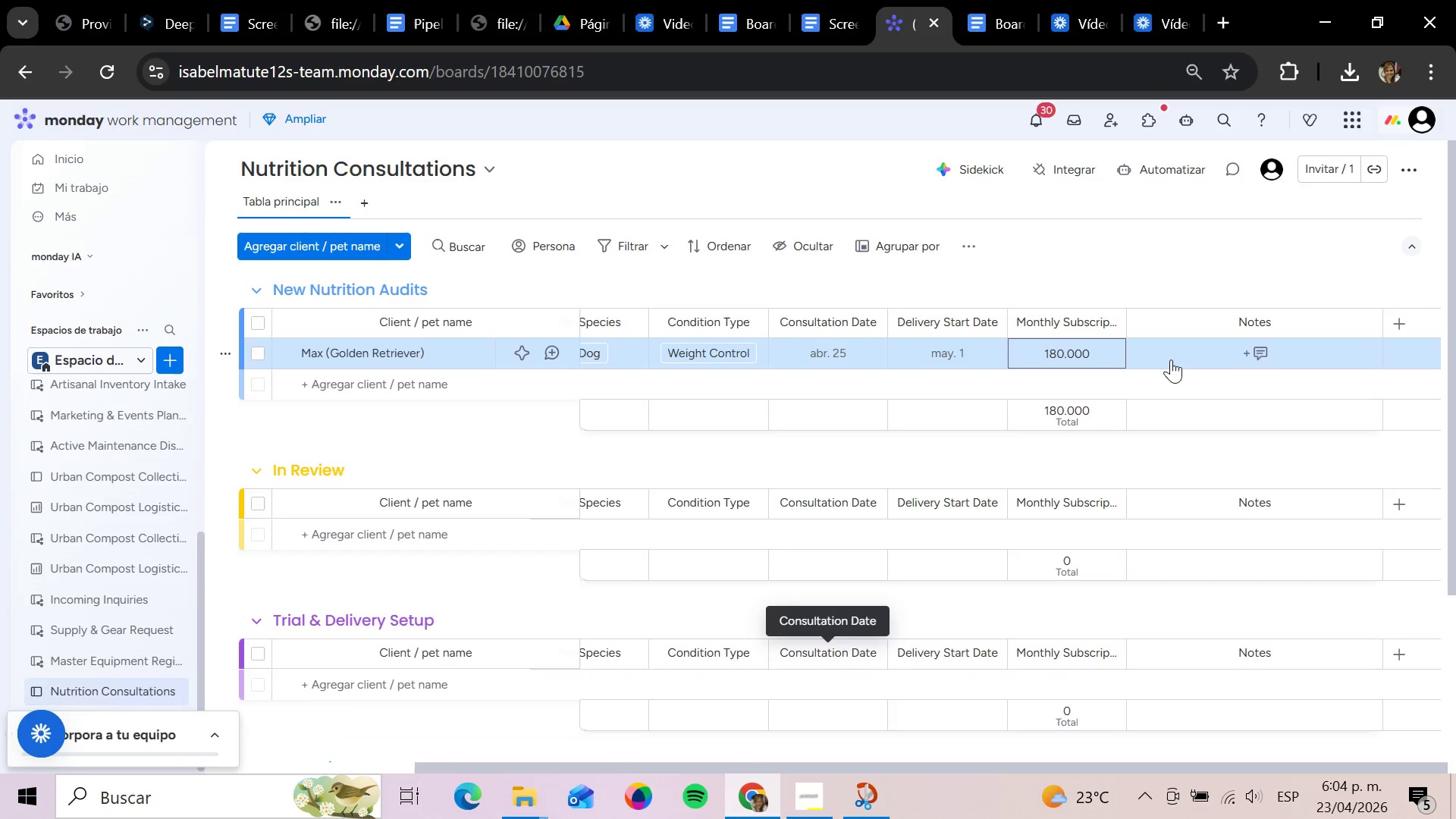 
key(ArrowRight)
 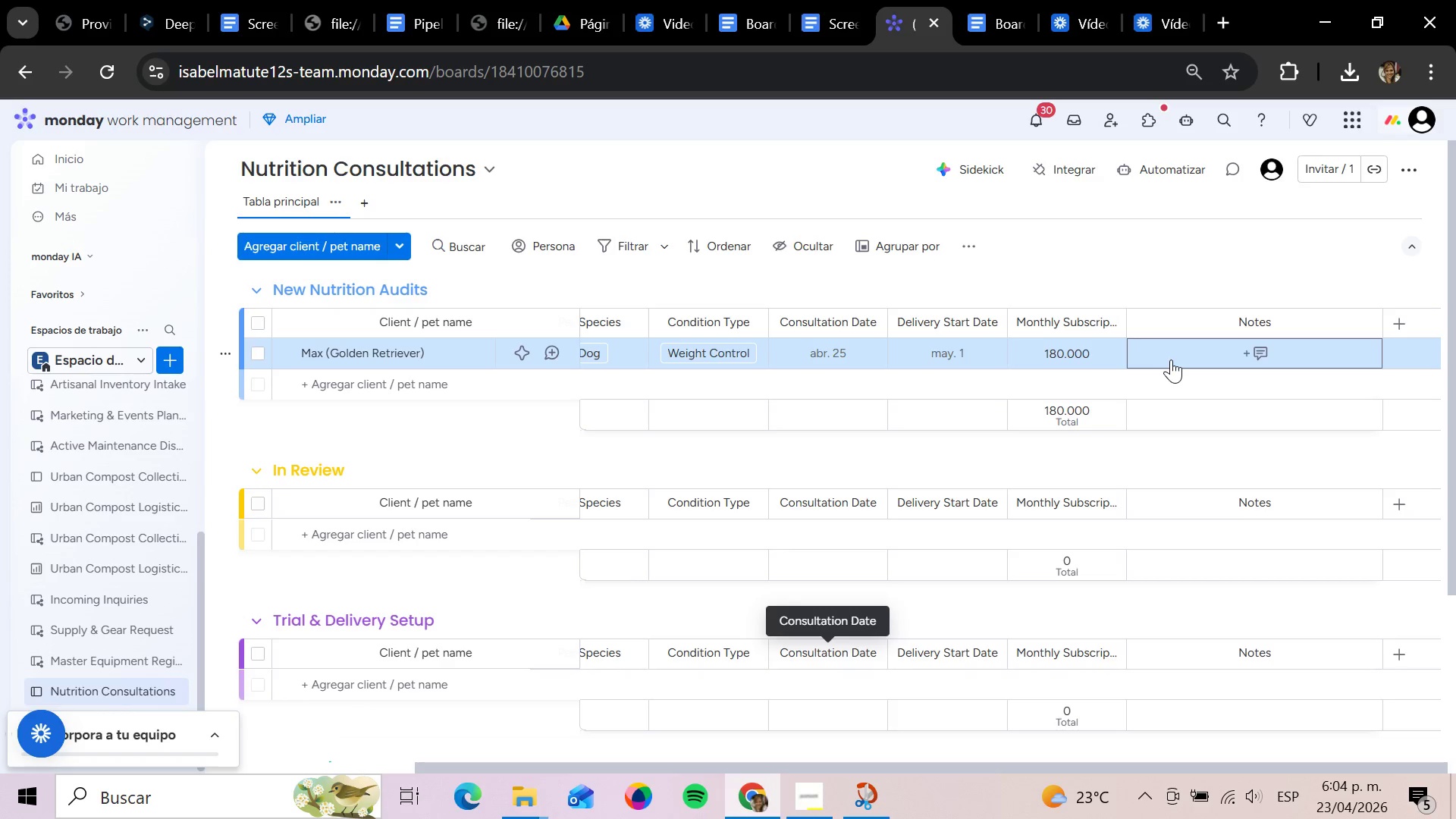 
key(Enter)
 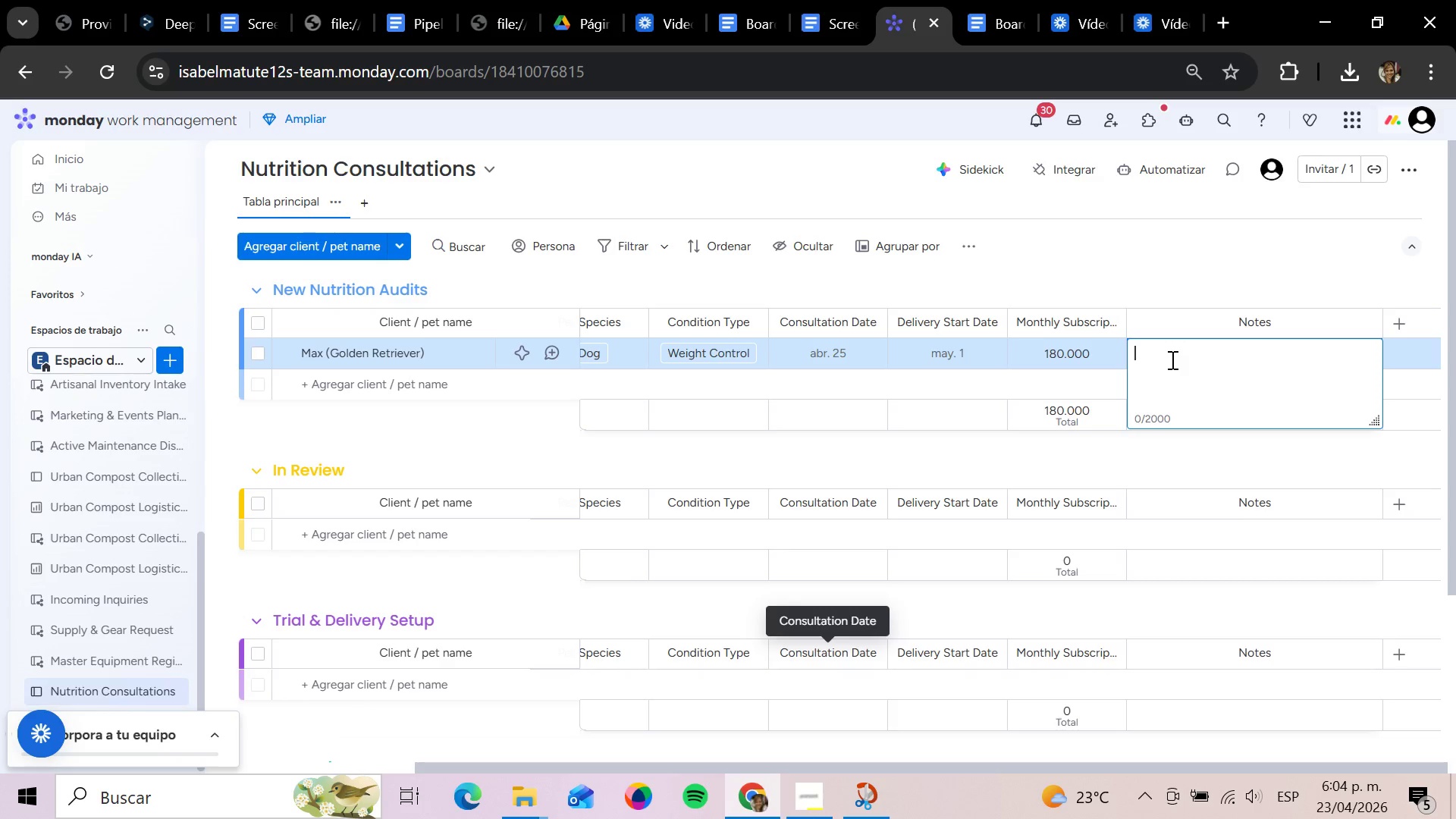 
type(Needs P)
key(Backspace)
type(portion con)
 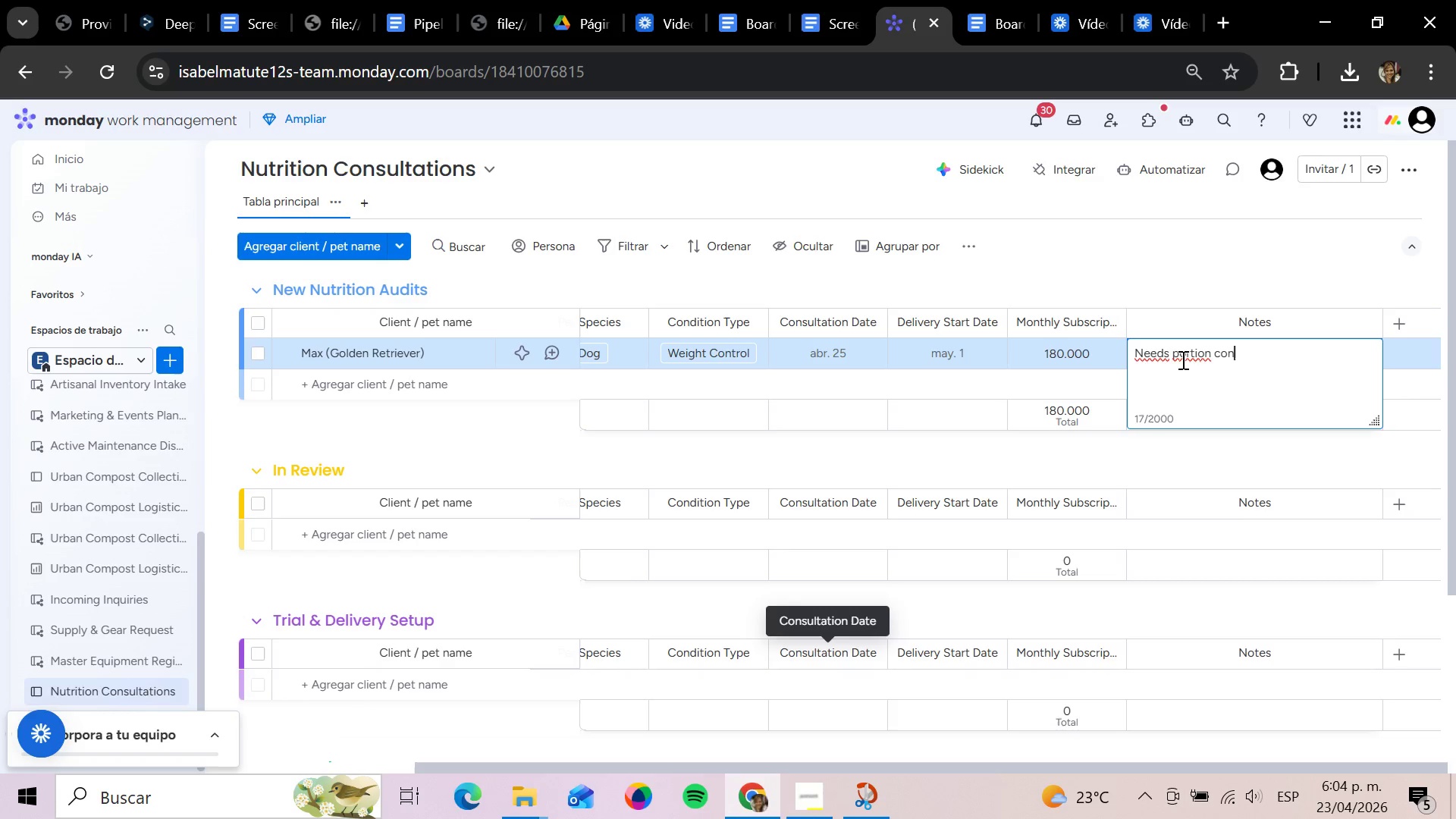 
wait(5.84)
 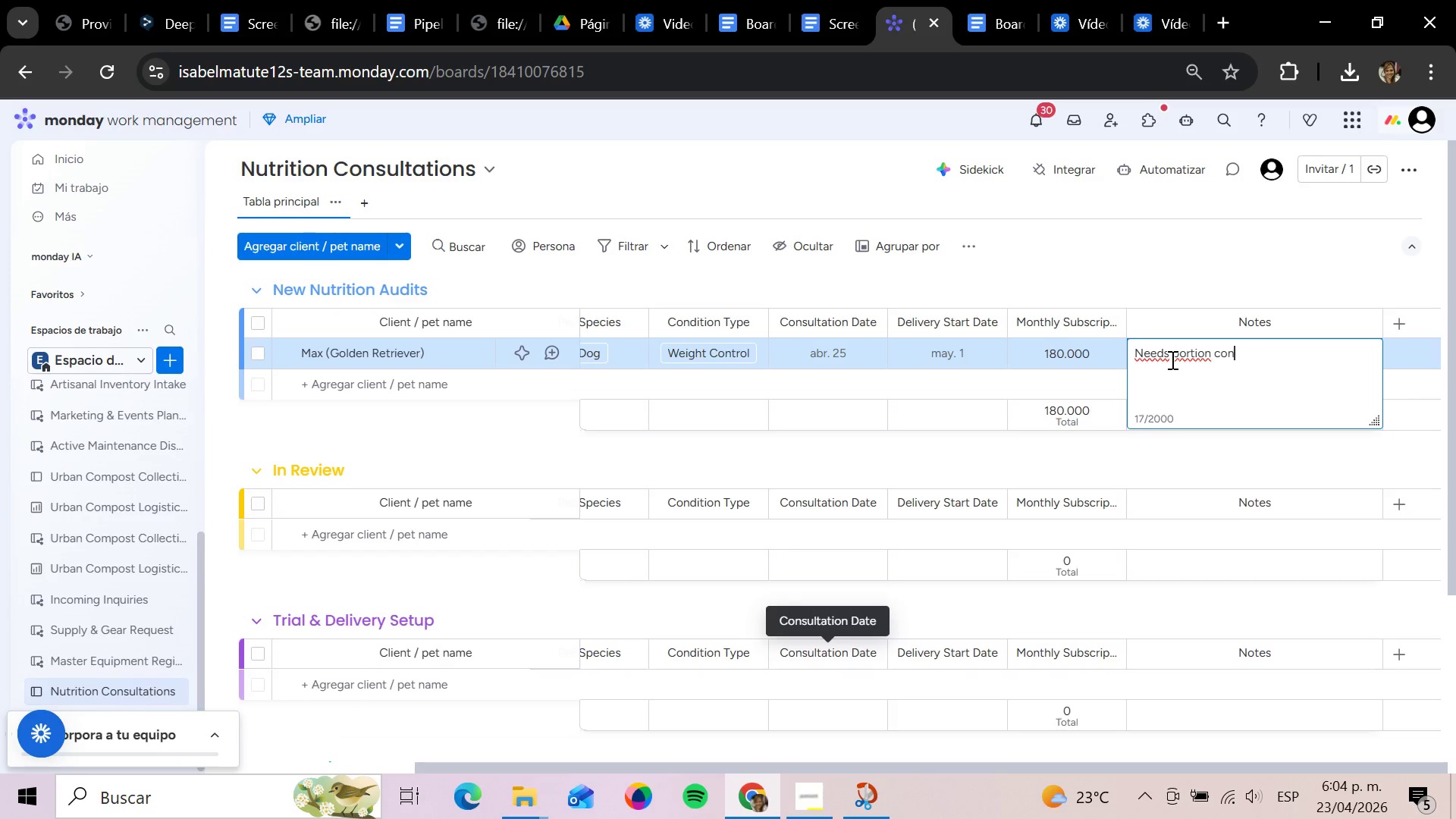 
type(trol plan)
 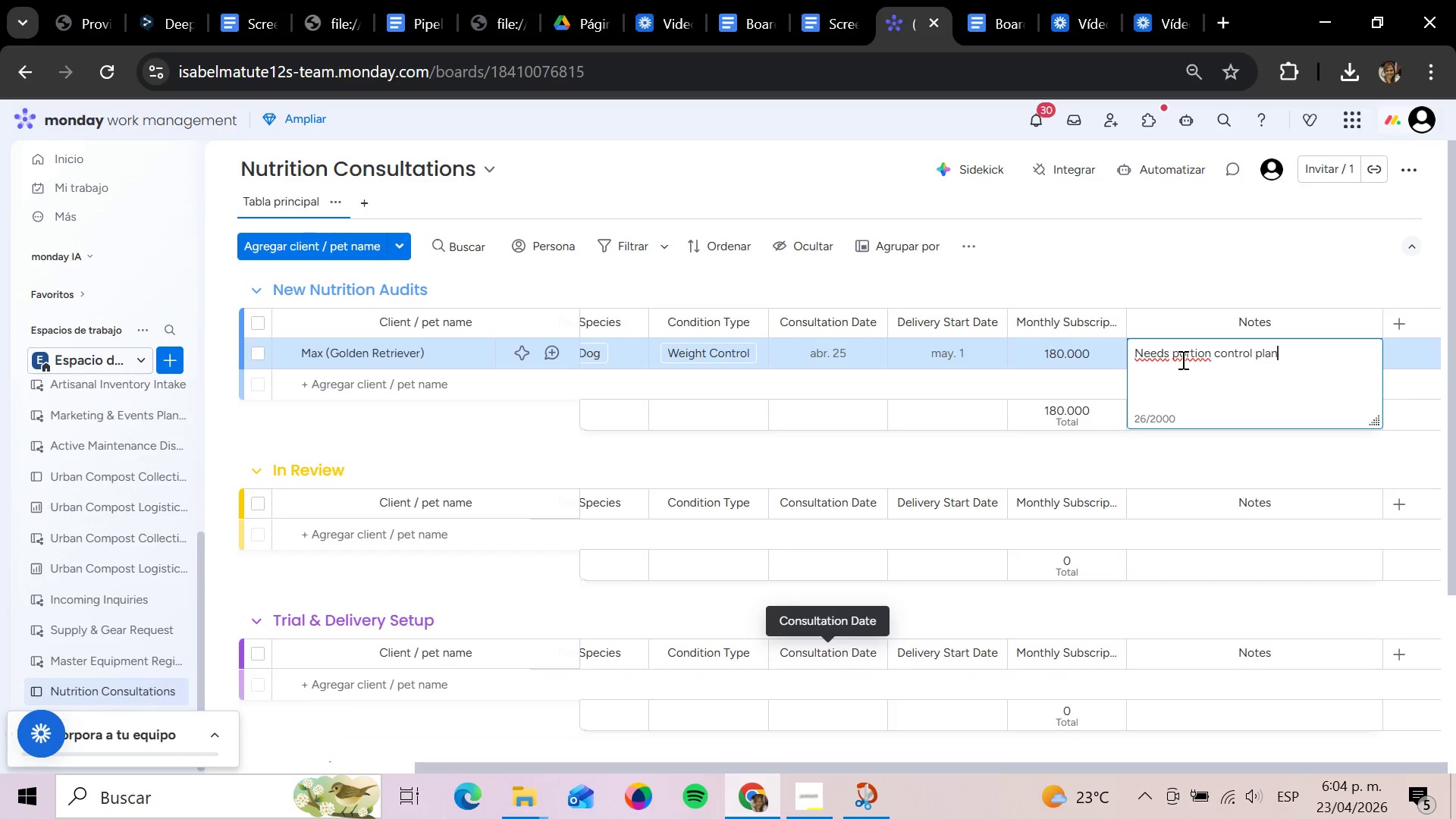 
key(Enter)
 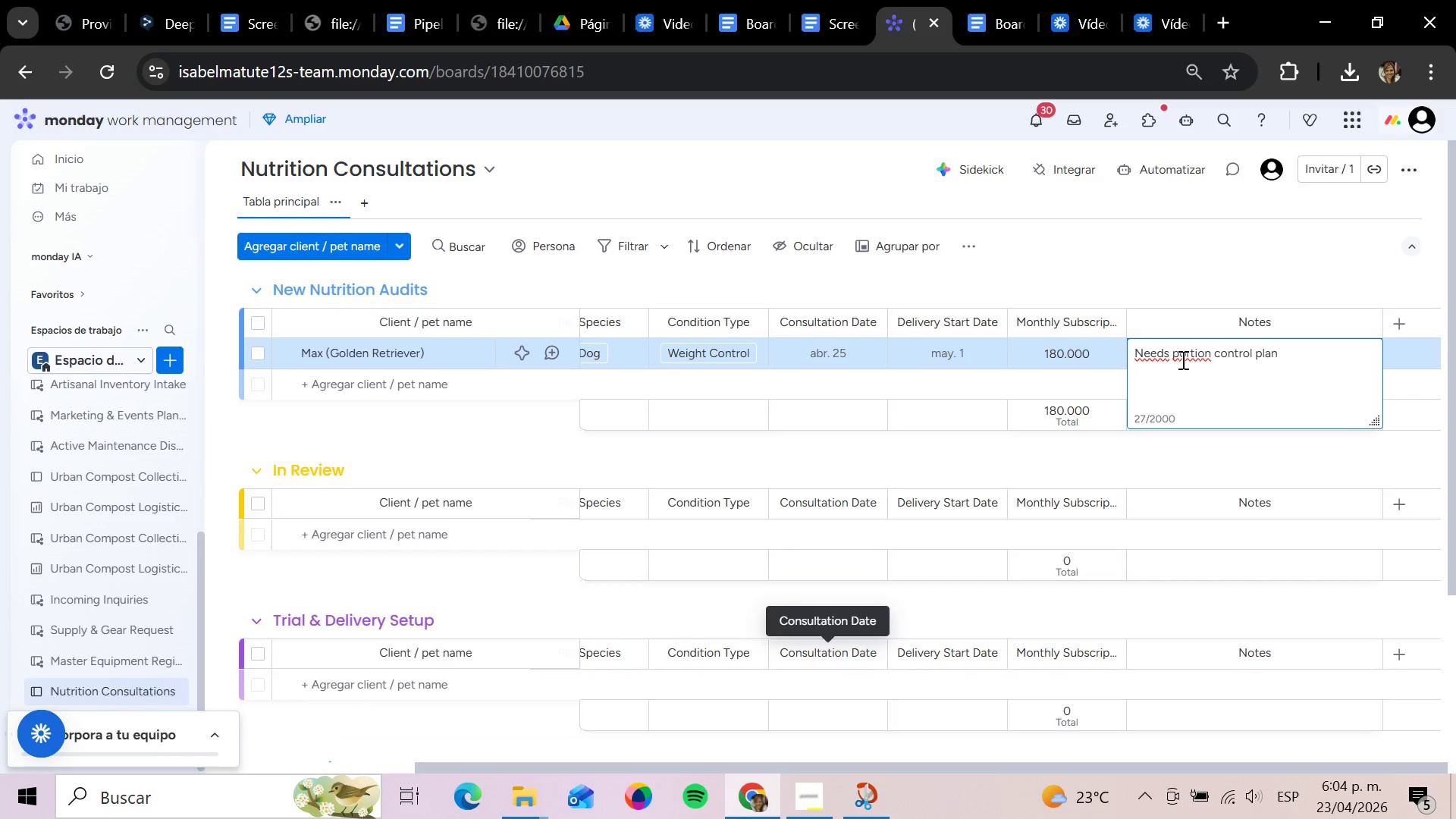 
left_click([383, 374])
 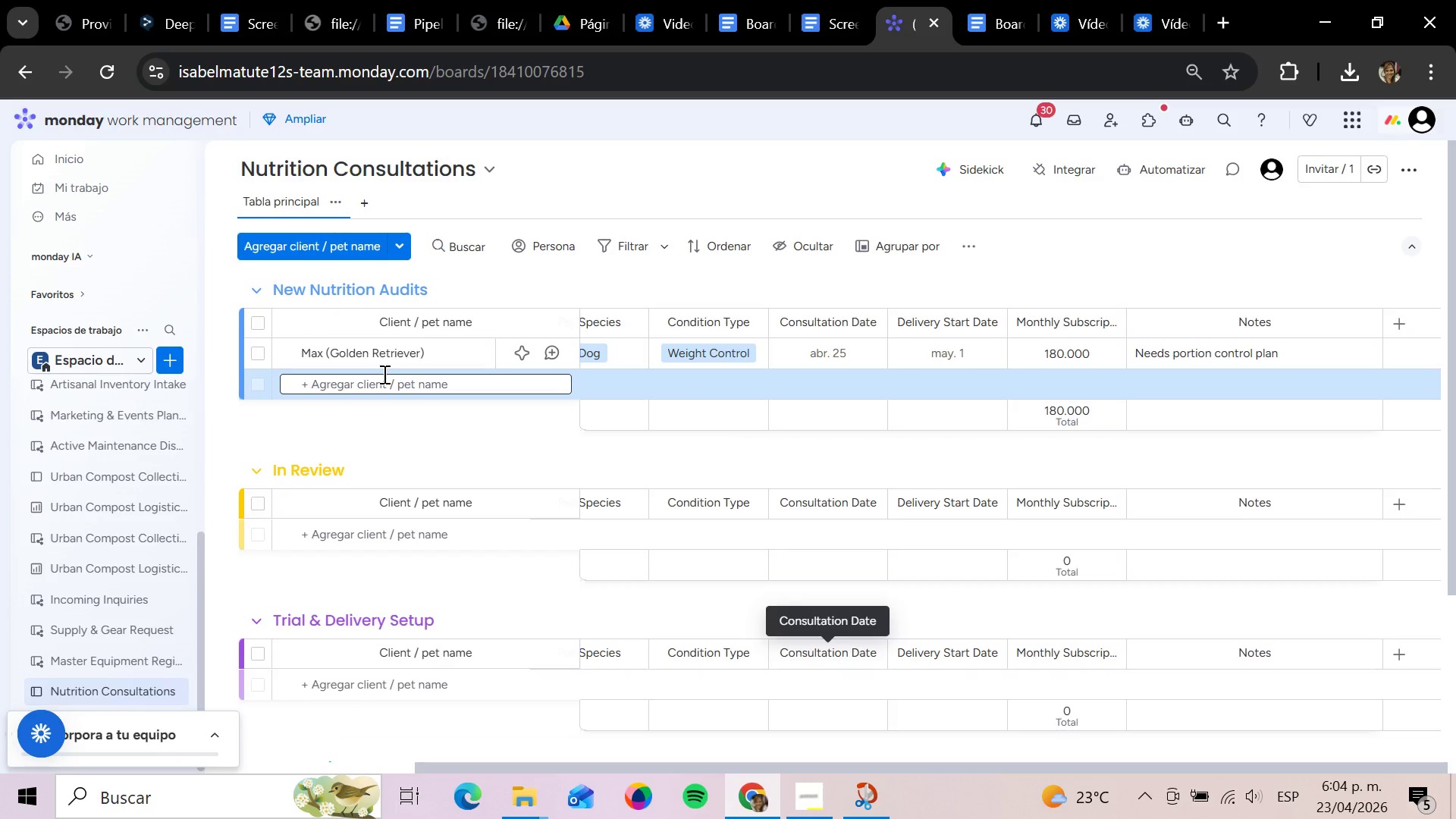 
type(Luna *Persian Cat()
 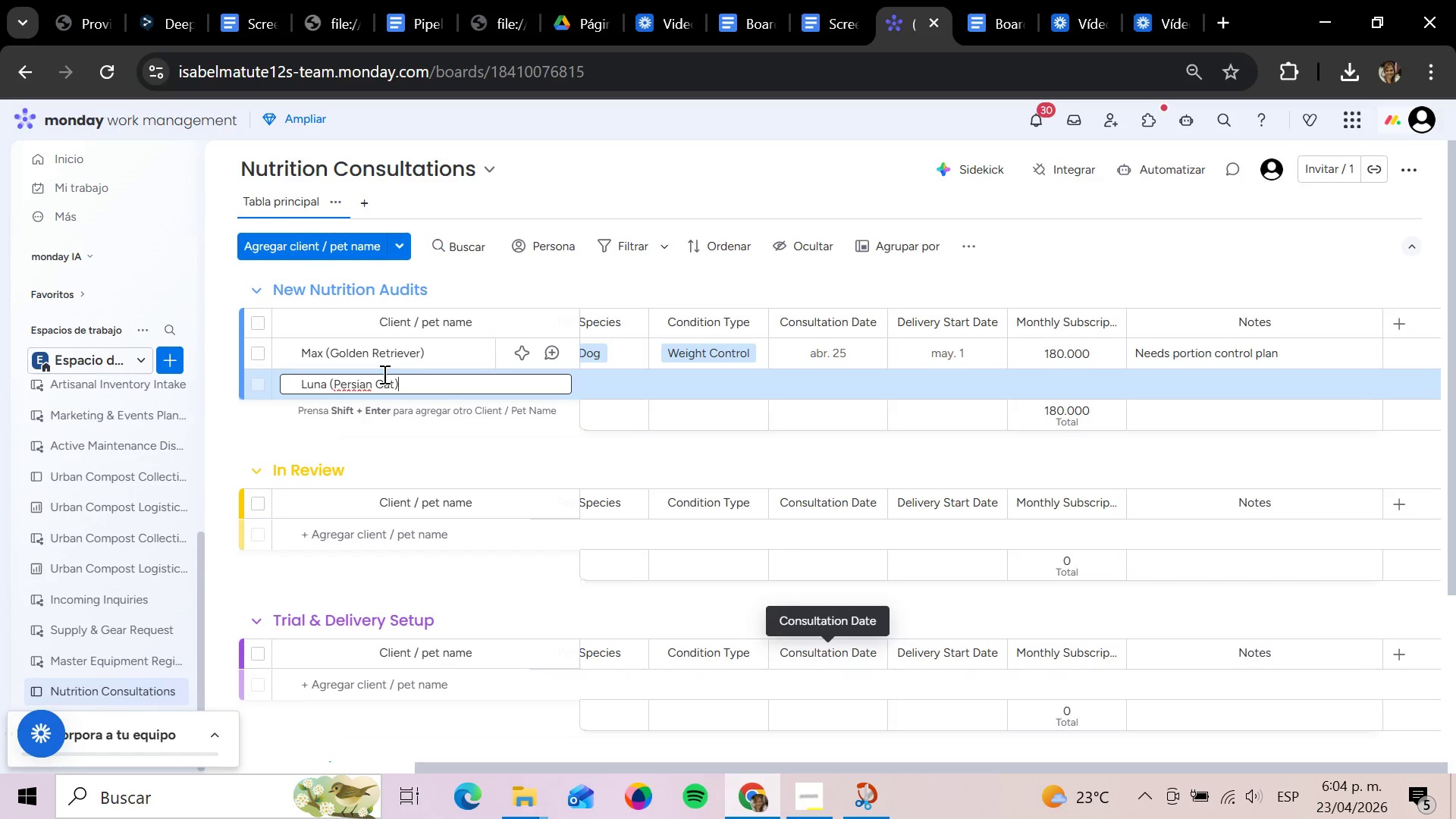 
key(Enter)
 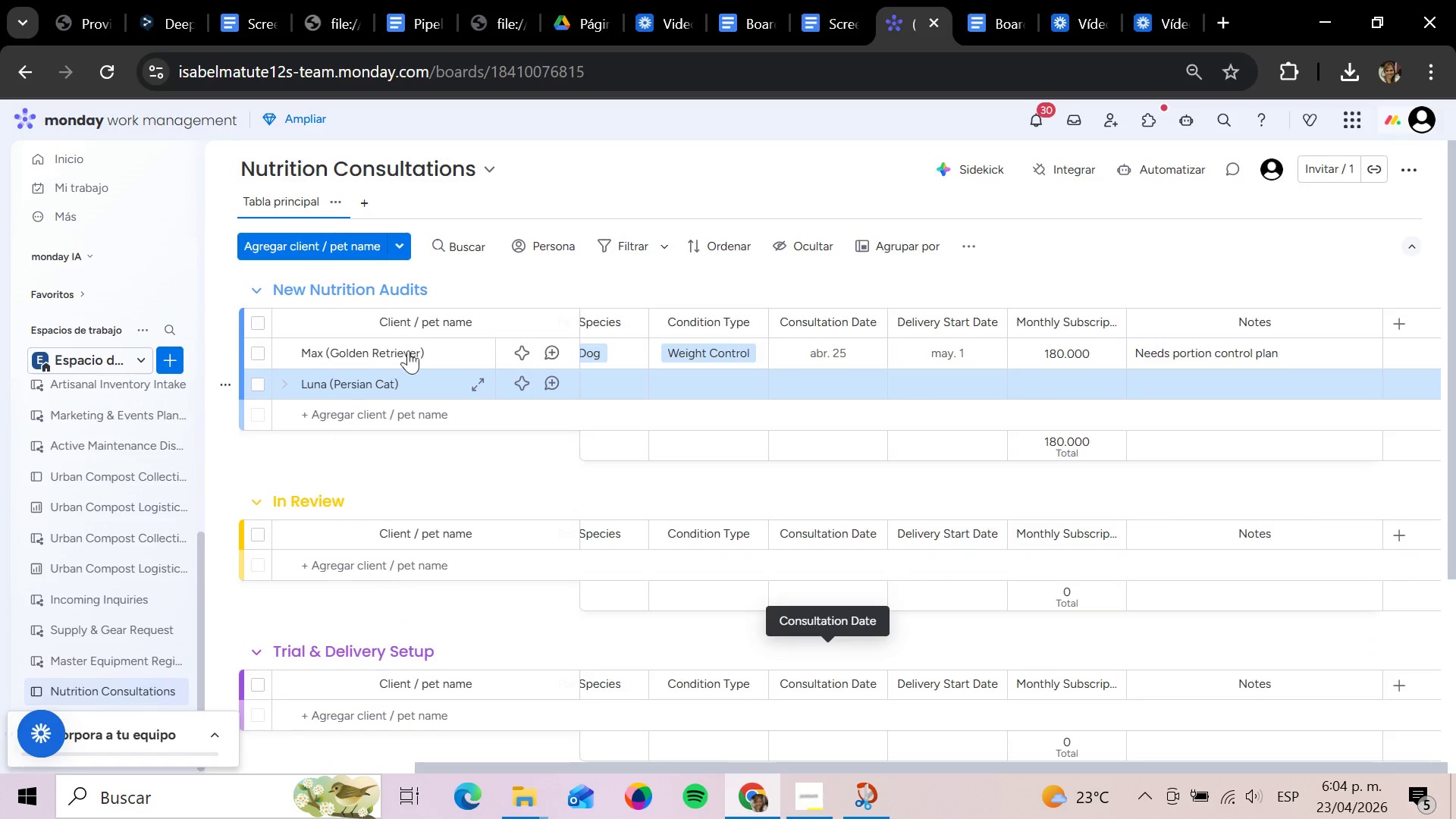 
left_click([428, 408])
 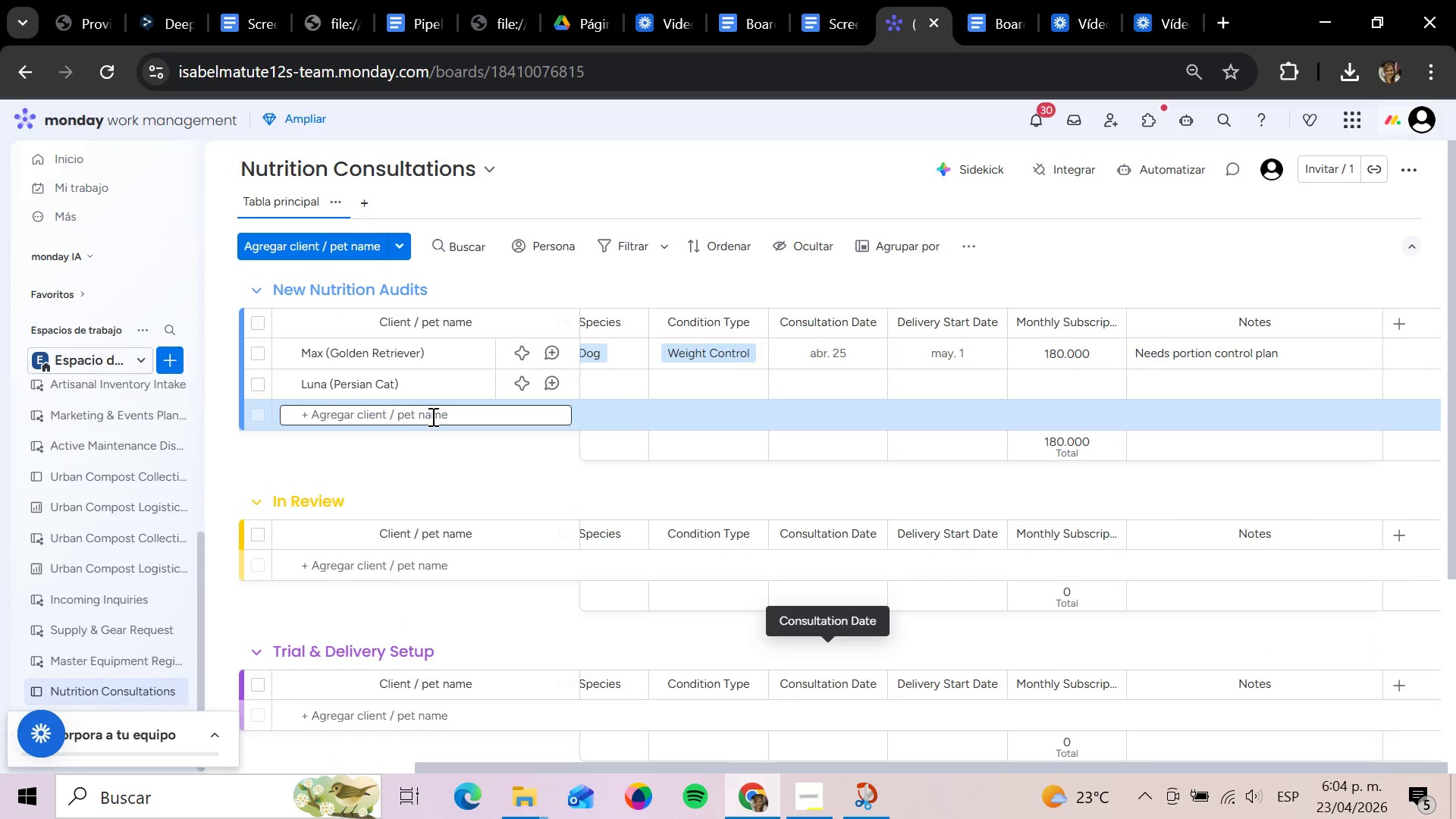 
type(COC)
key(Backspace)
key(Backspace)
type(coco)
key(Backspace)
key(Backspace)
key(Backspace)
key(Backspace)
type(oco * )
key(Backspace)
type(Mini Lop Rabbit)
 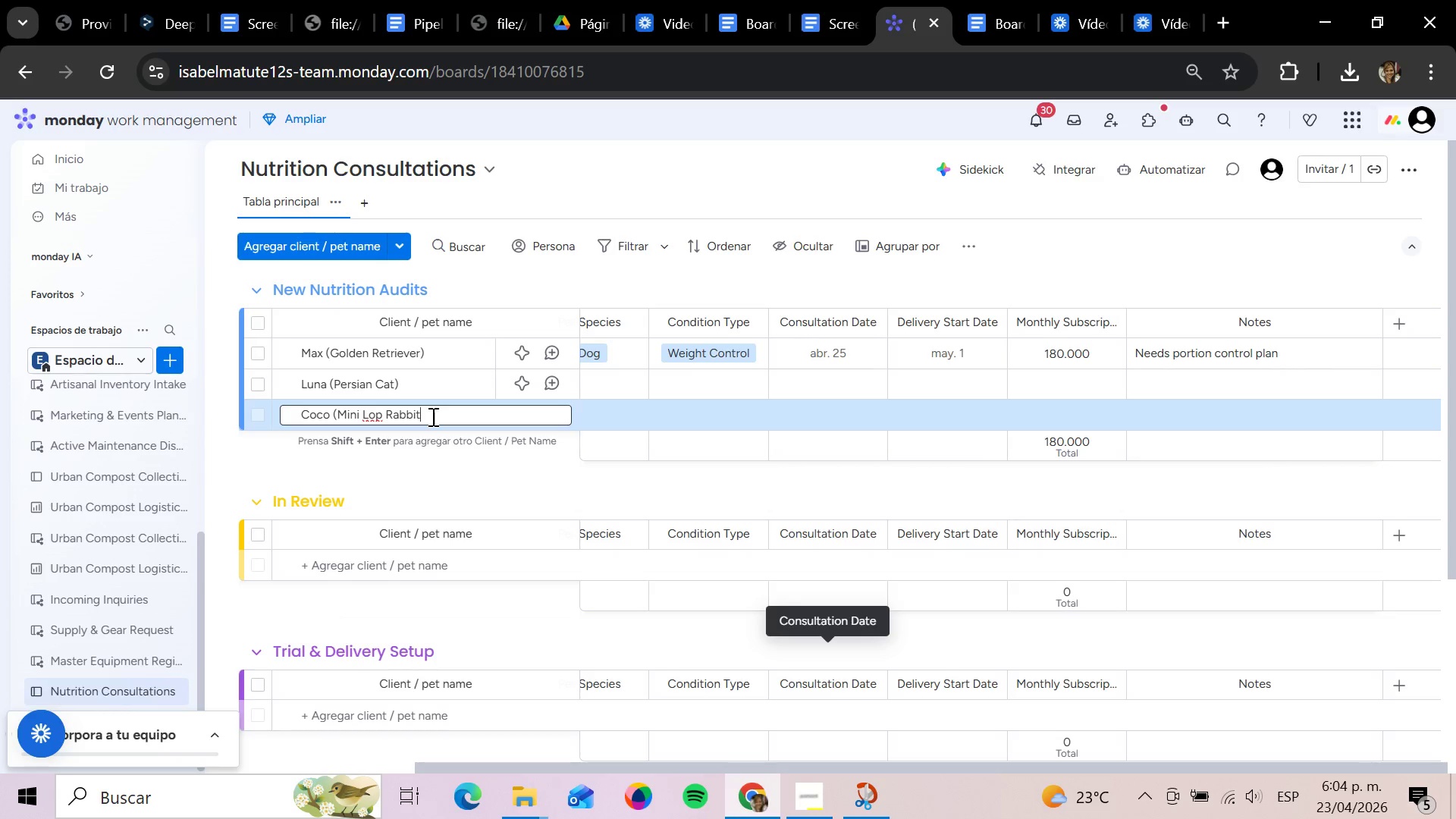 
key(Enter)
 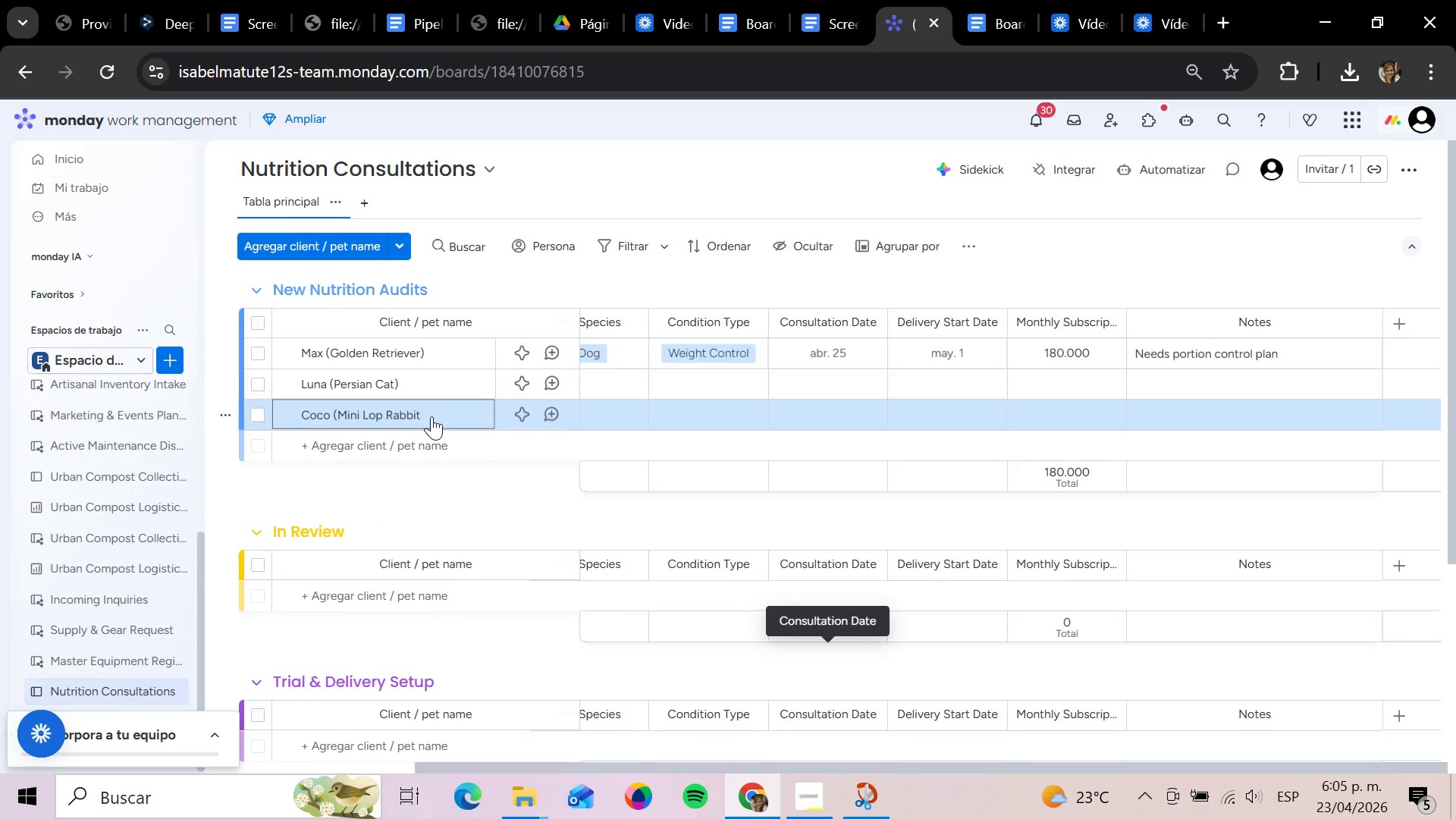 
left_click([431, 416])
 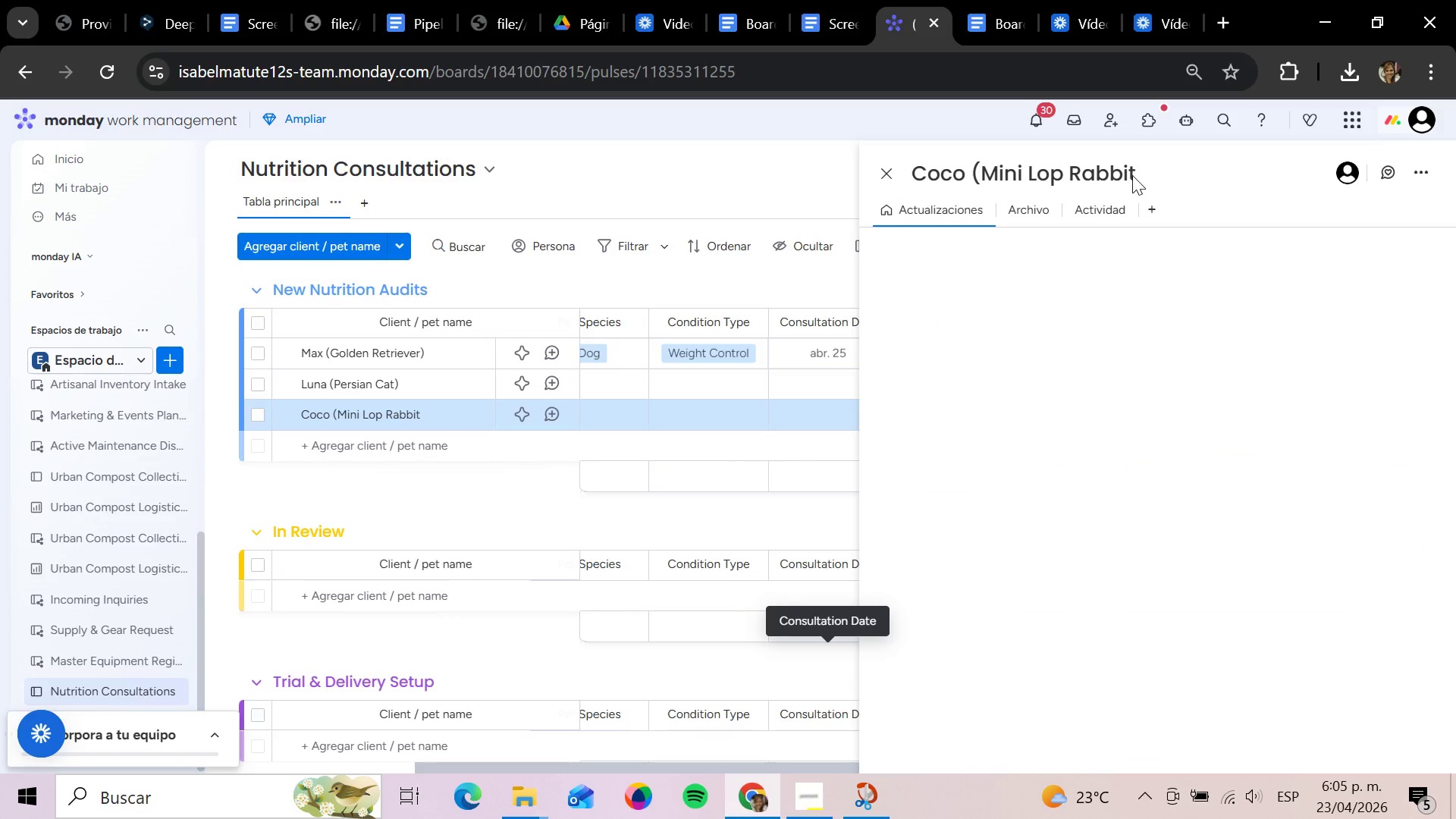 
left_click([1139, 165])
 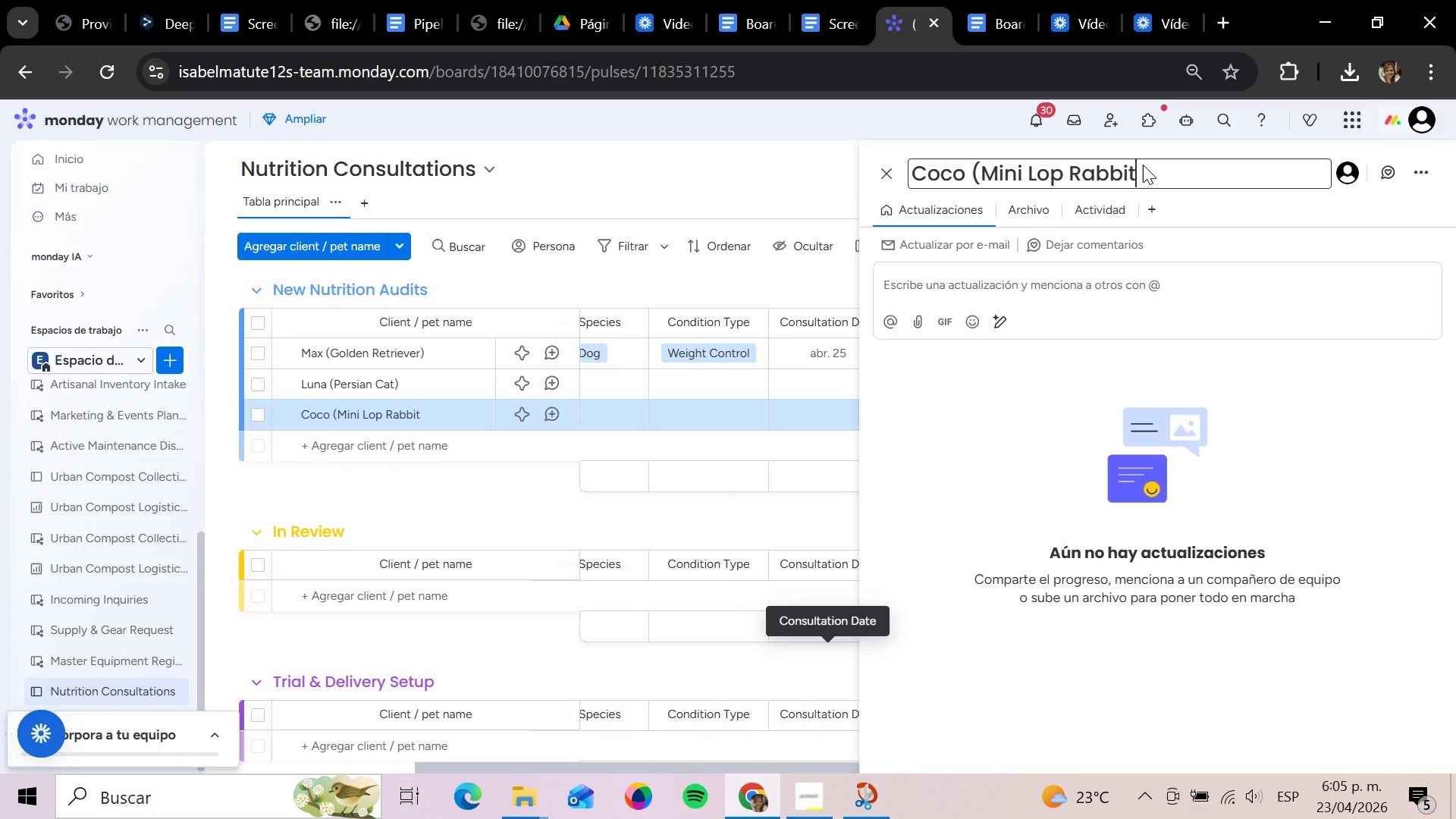 
key(Shift+9)
 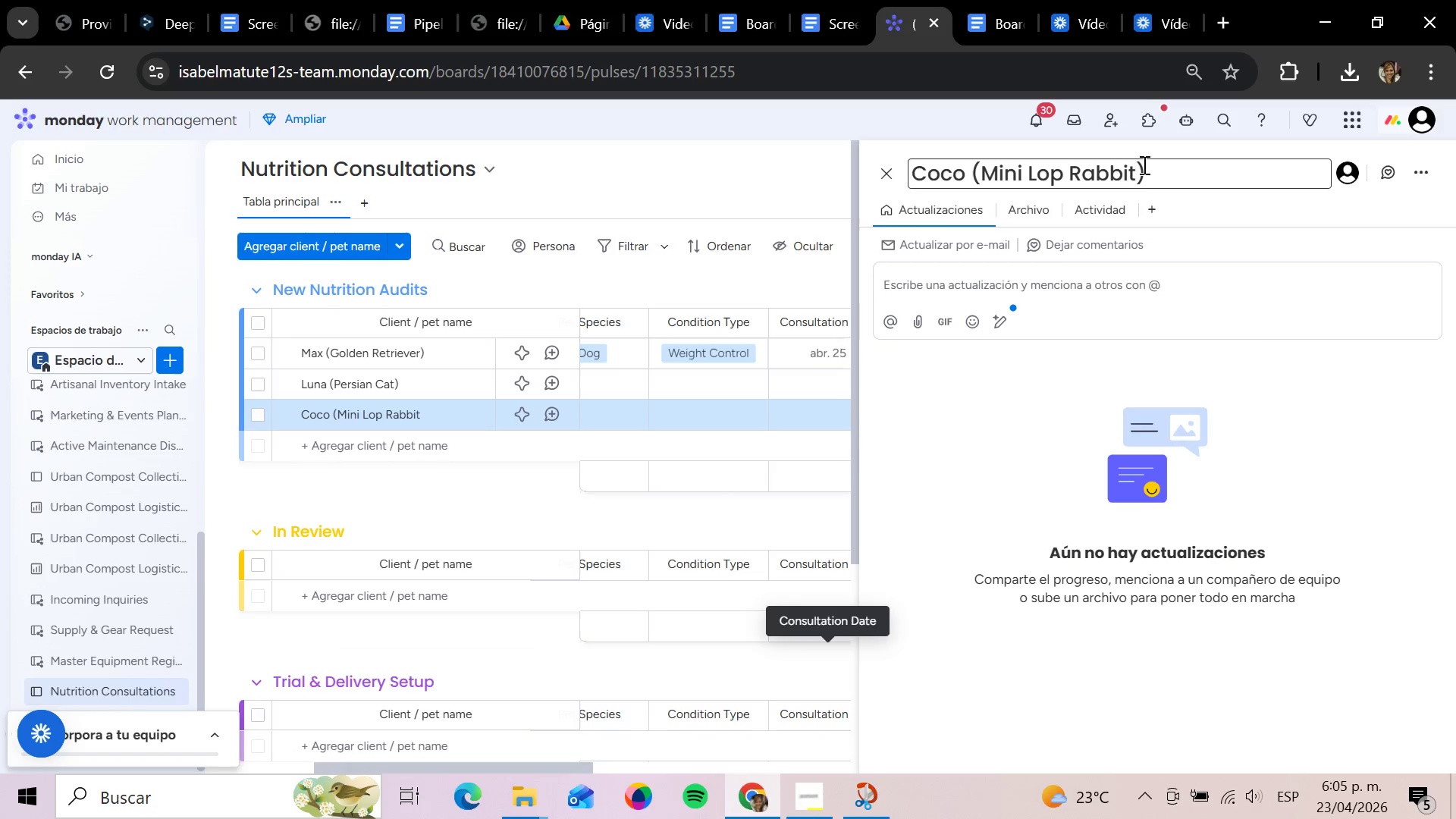 
key(Enter)
 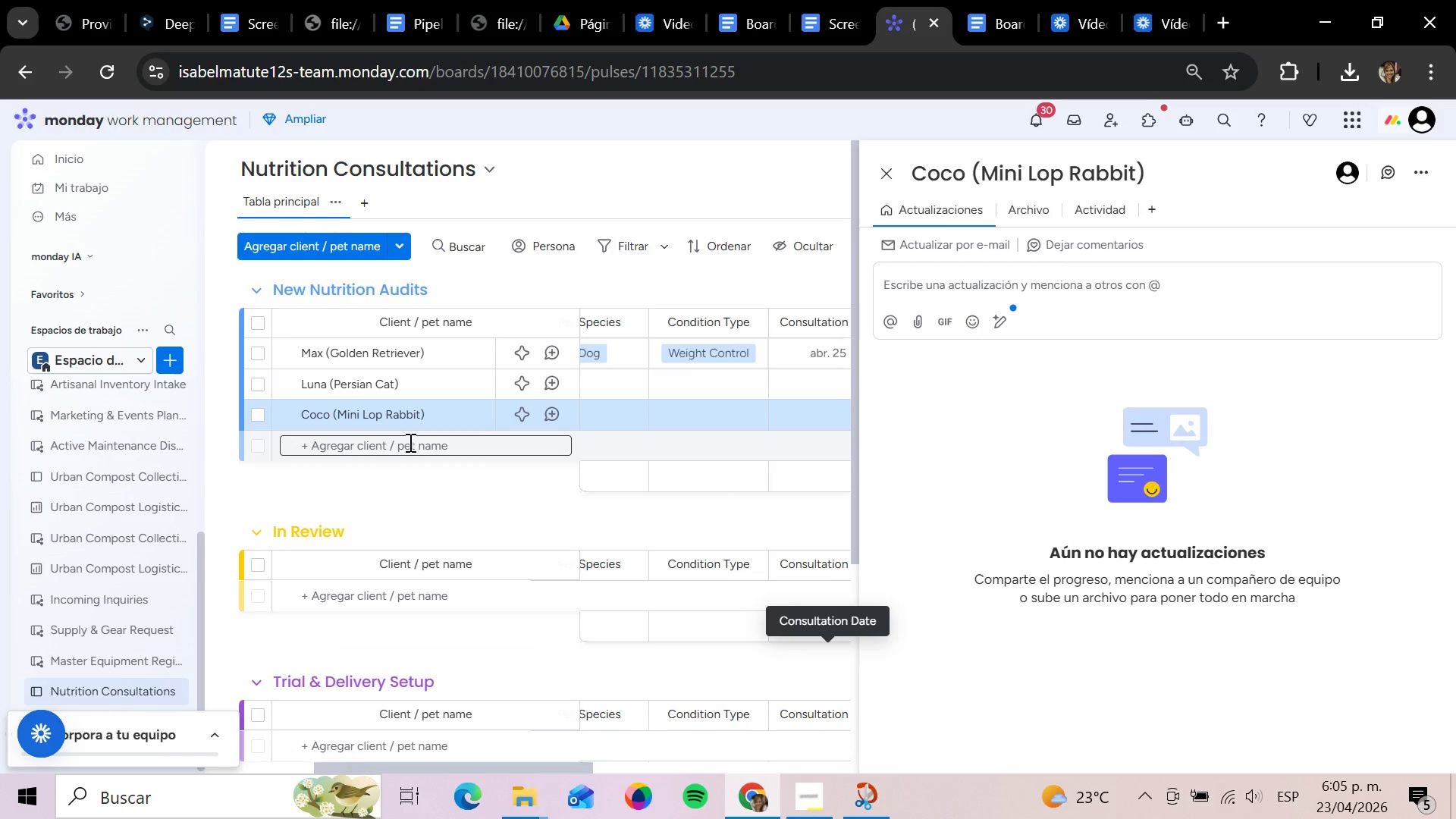 
left_click([397, 445])
 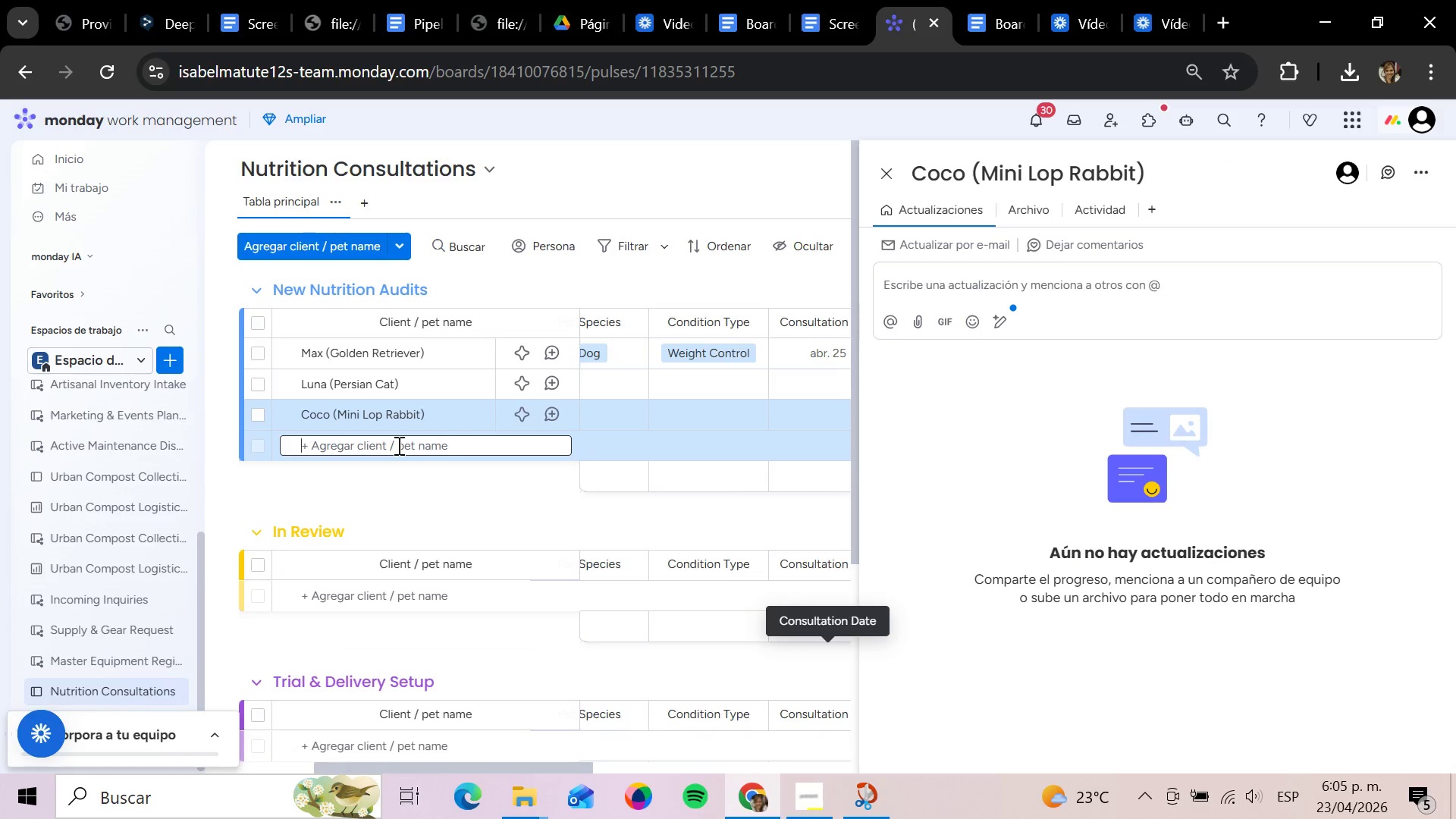 
type(Spike *Iguana)
 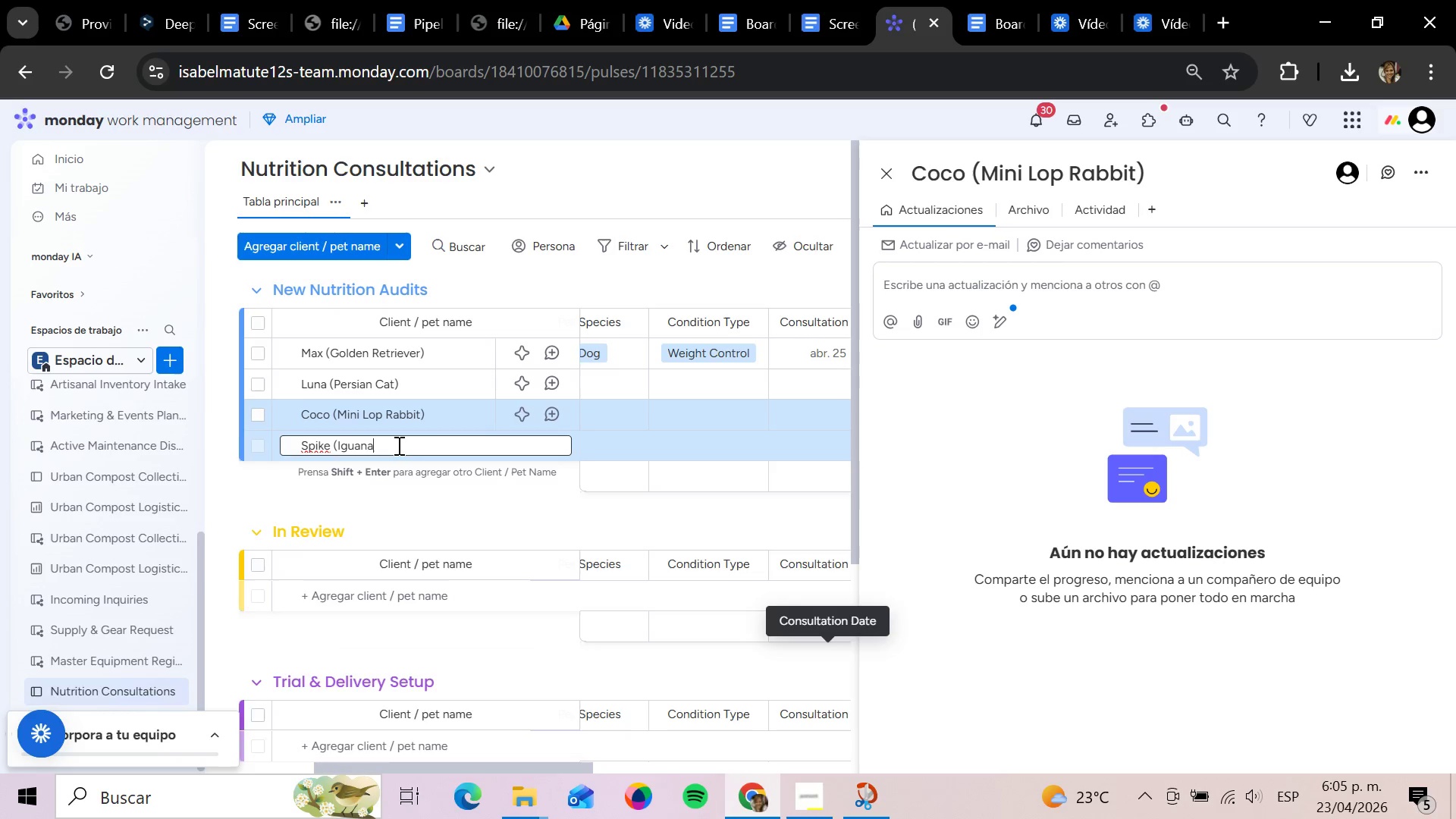 
 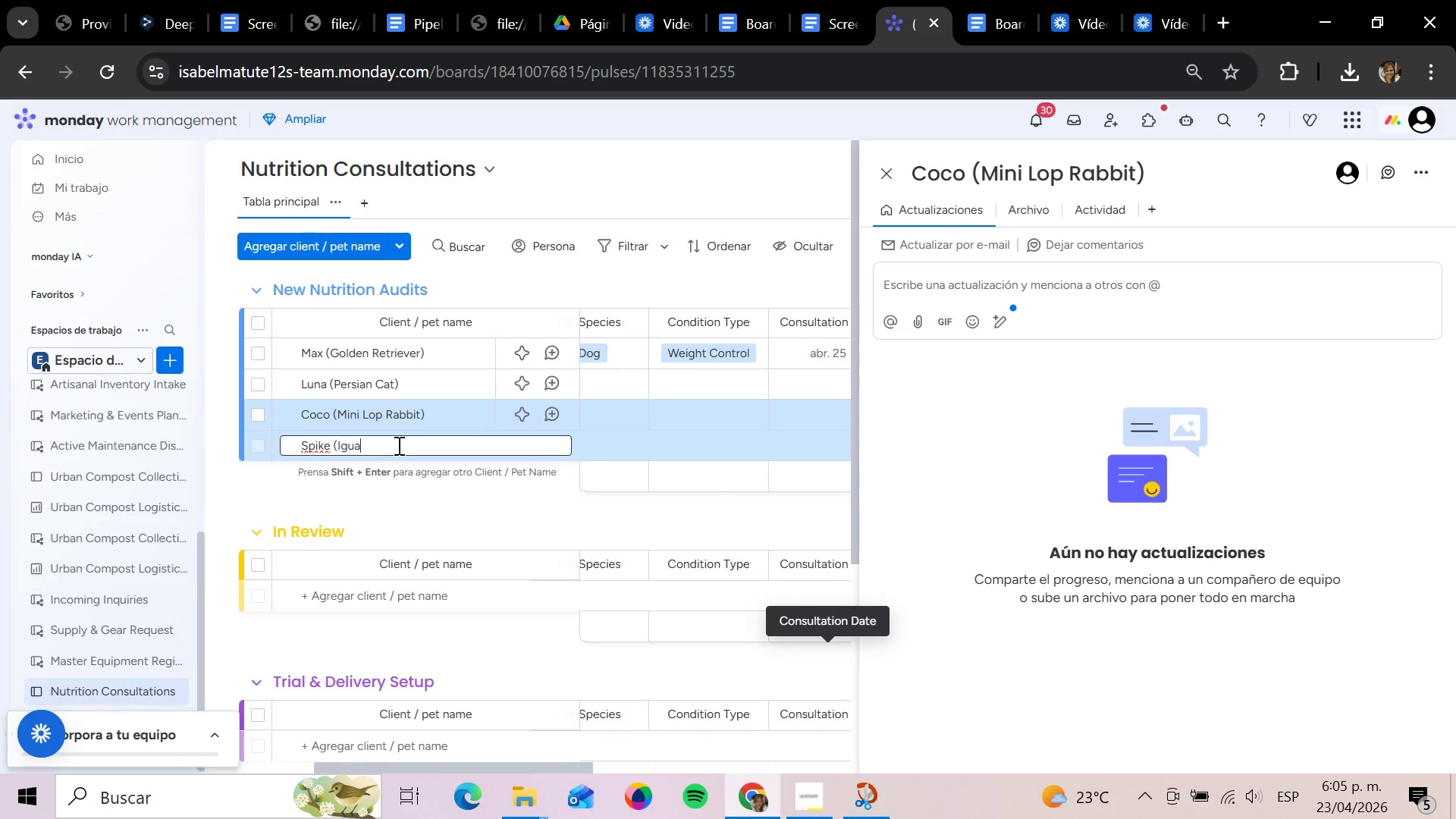 
key(Enter)
 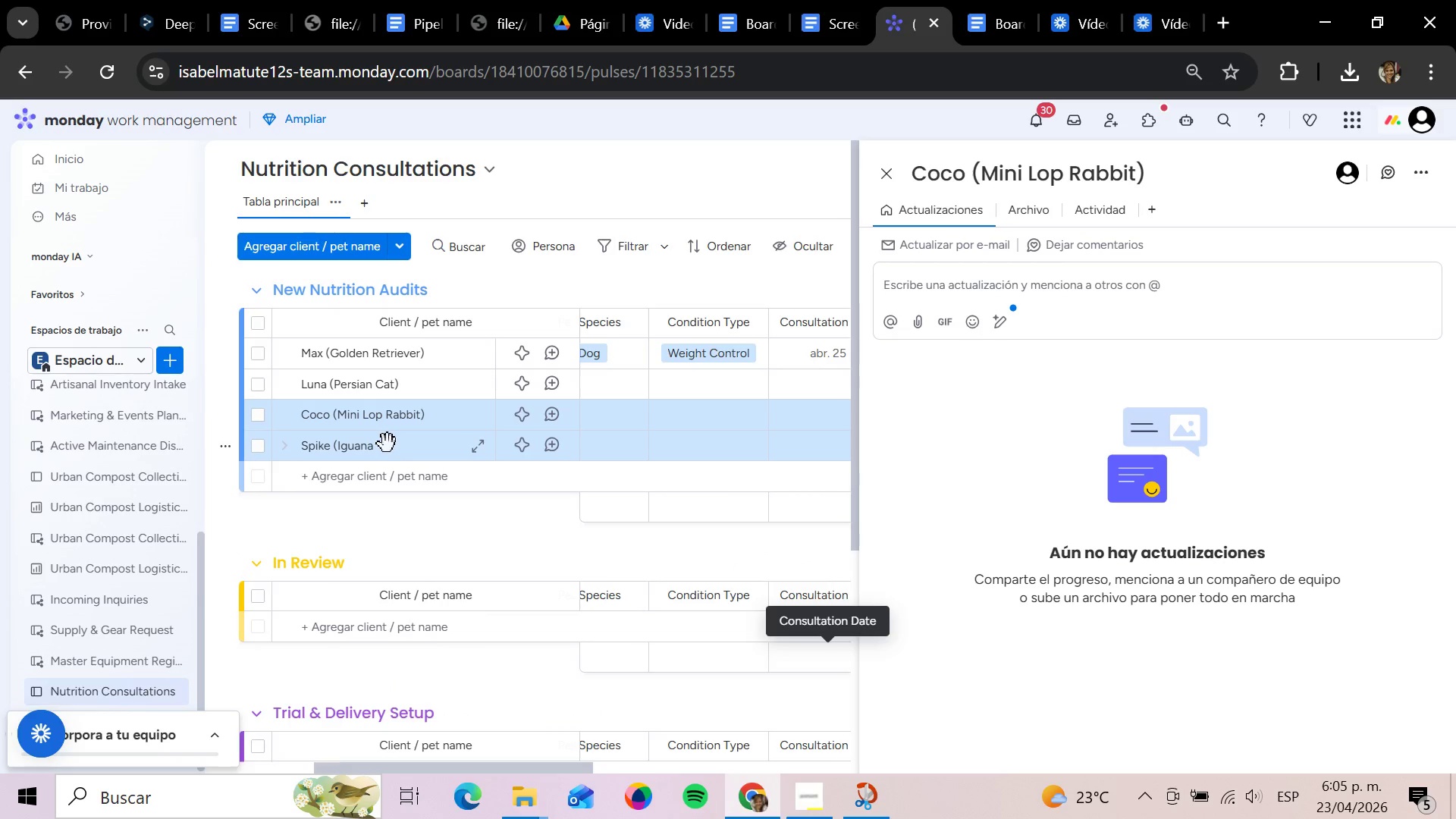 
left_click([386, 455])
 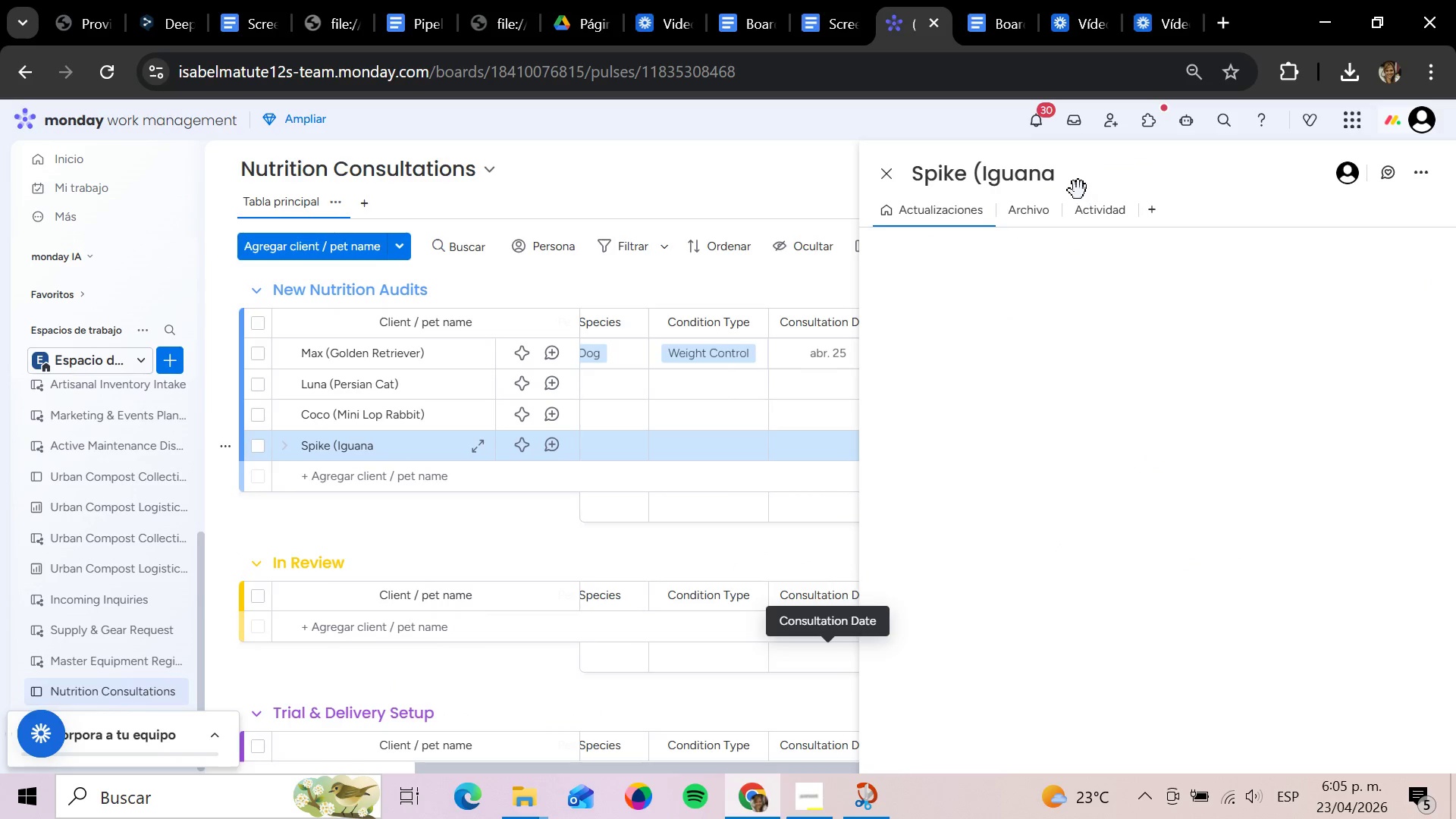 
left_click([1056, 178])
 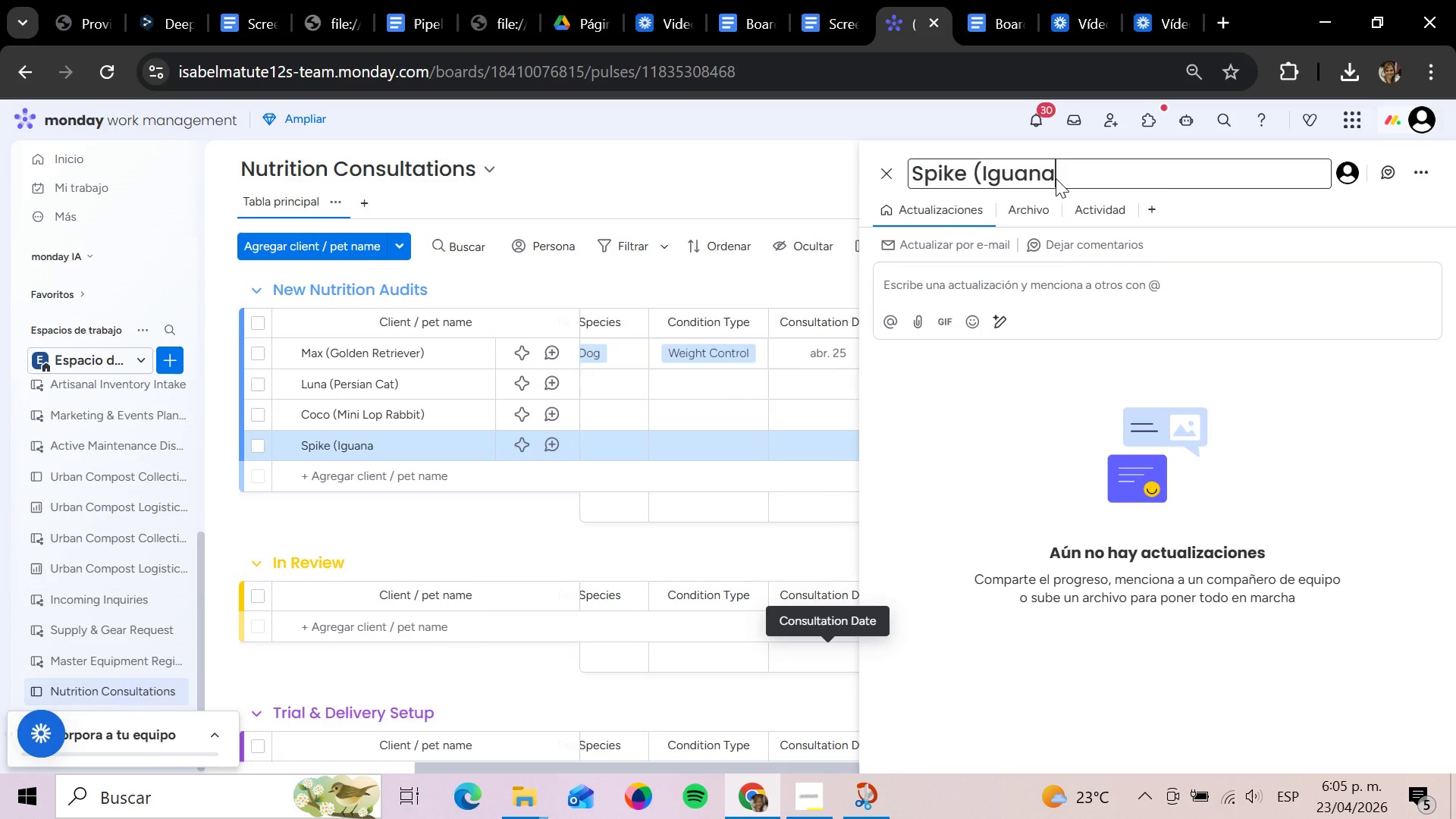 
key(Shift+9)
 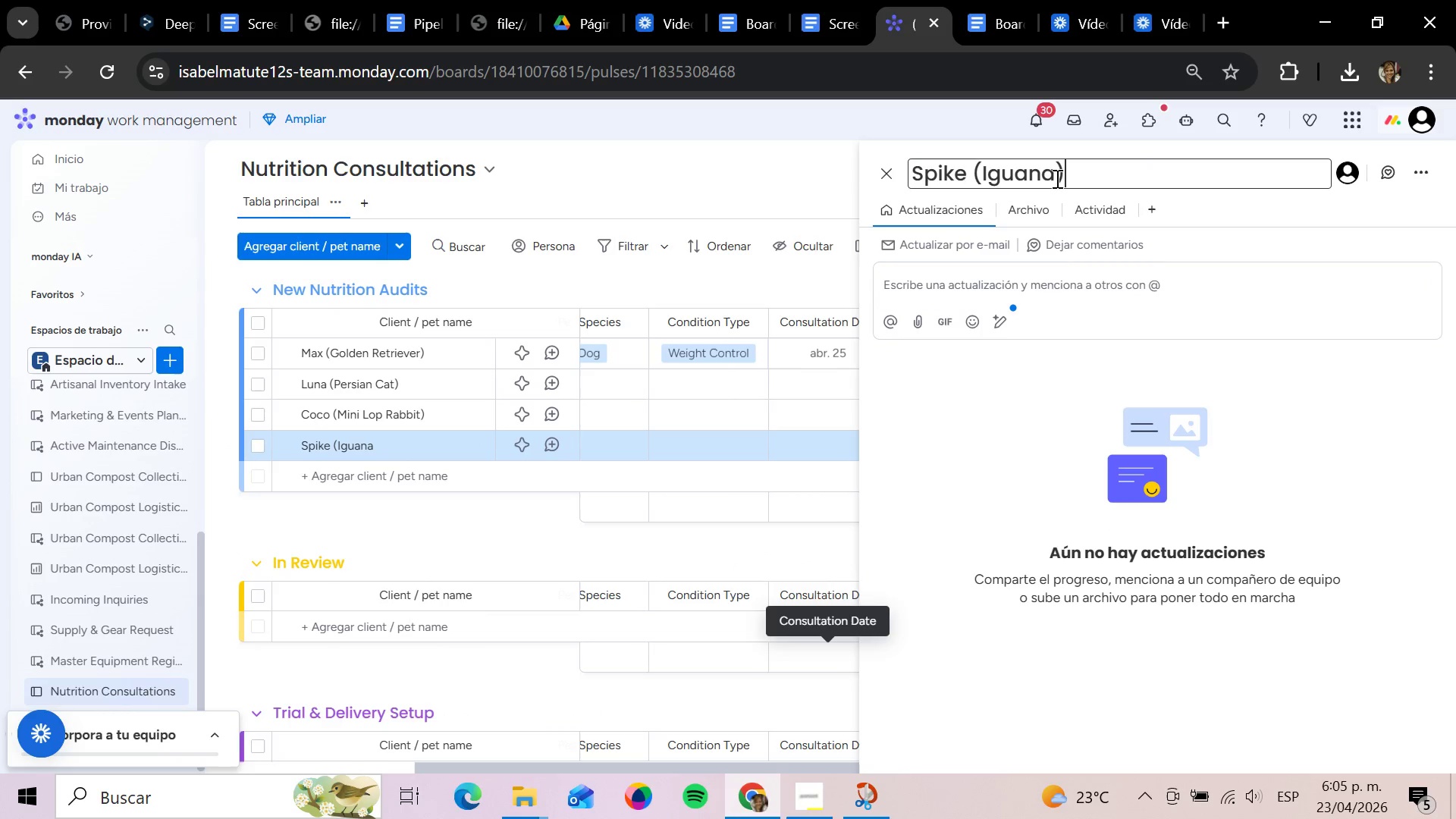 
key(Enter)
 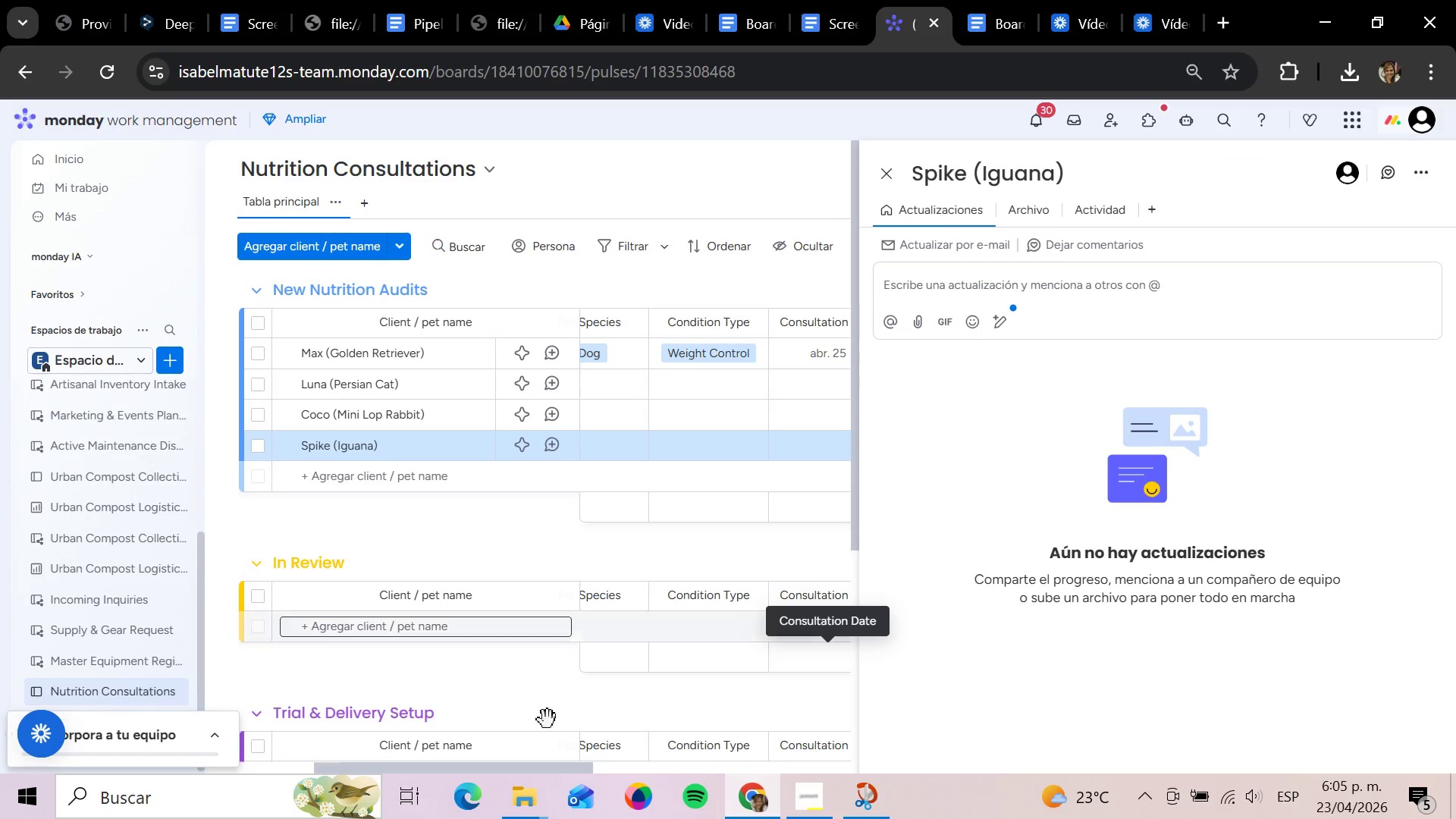 
left_click_drag(start_coordinate=[505, 765], to_coordinate=[115, 770])
 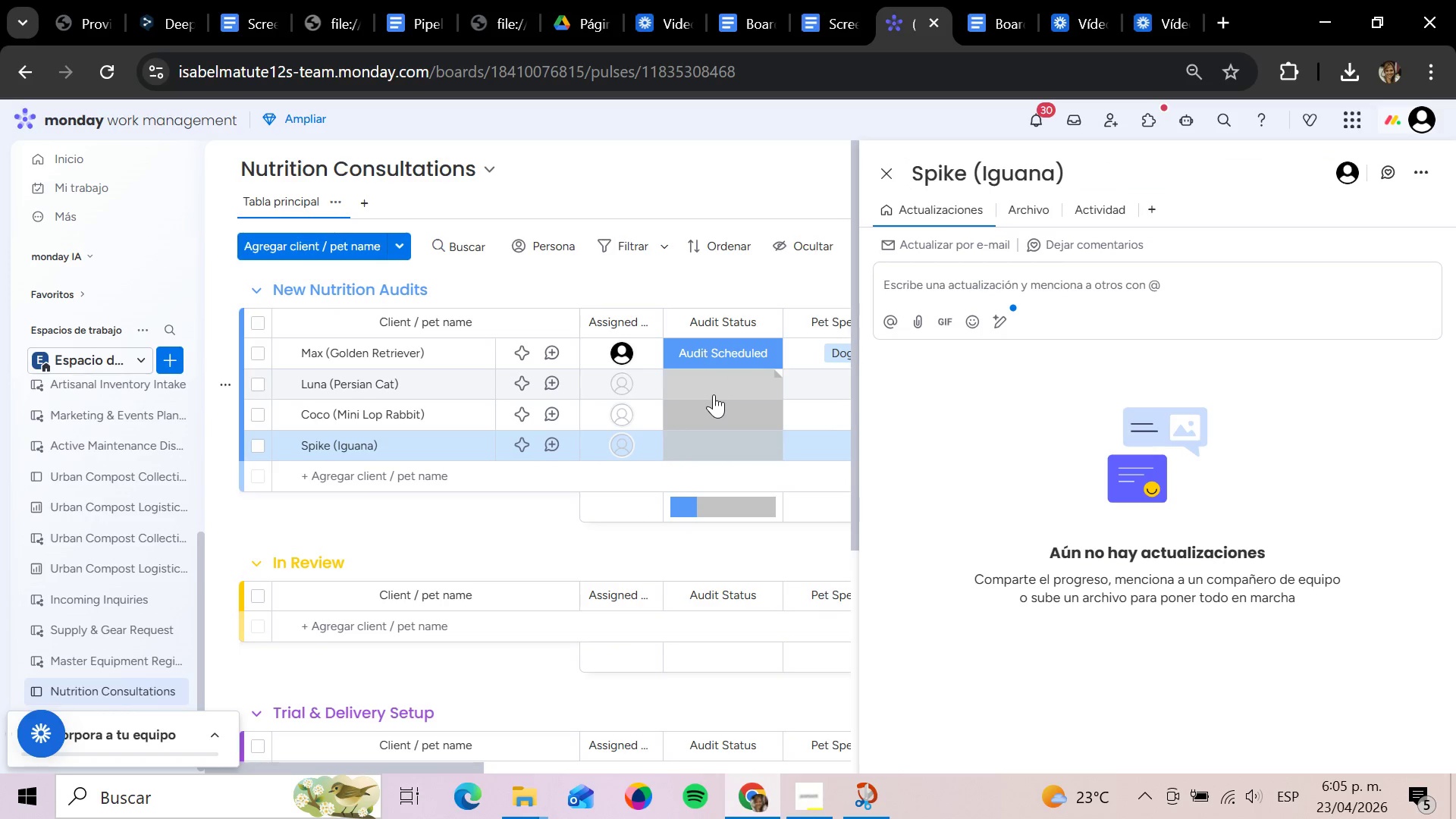 
wait(5.92)
 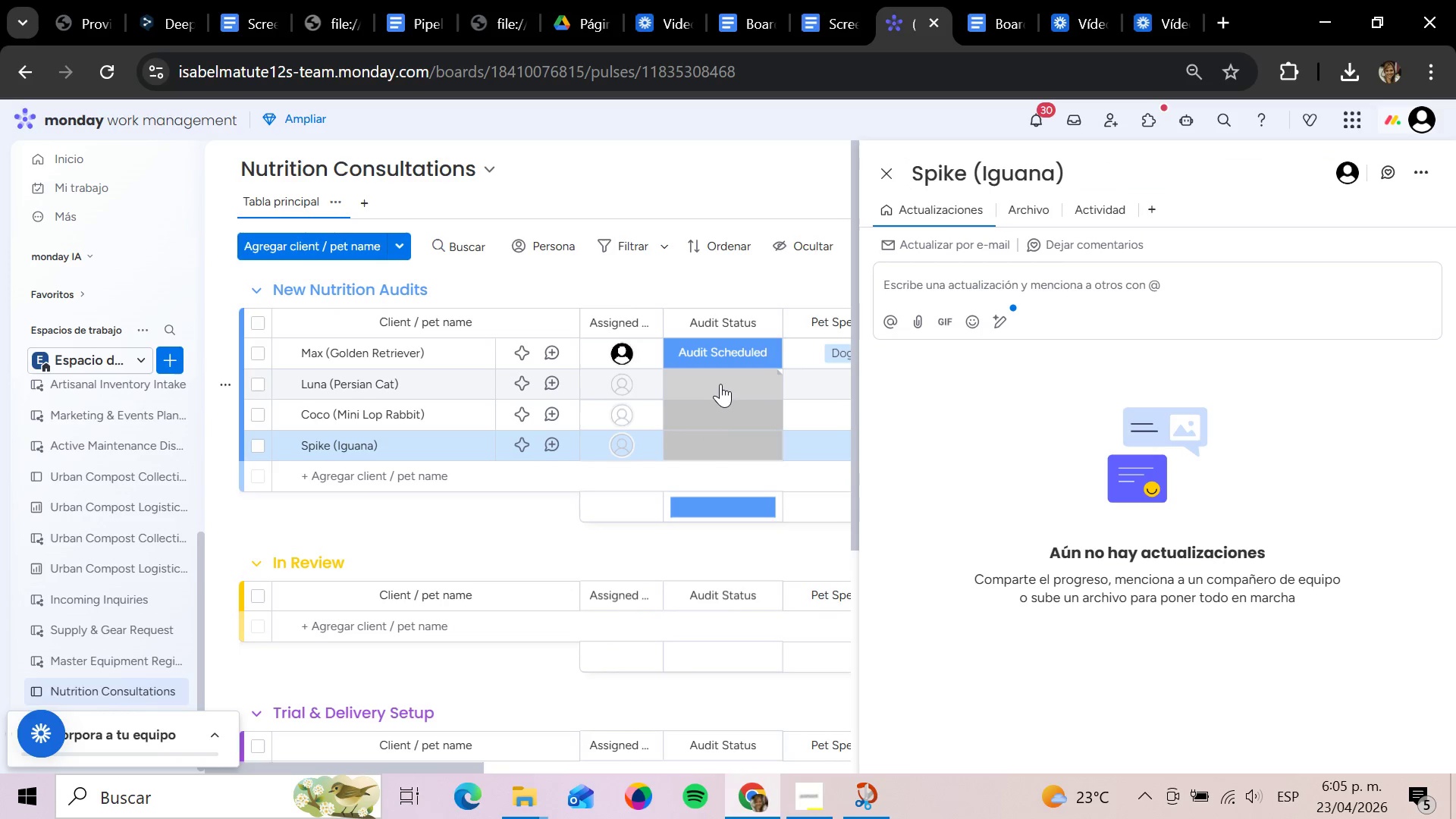 
left_click([623, 380])
 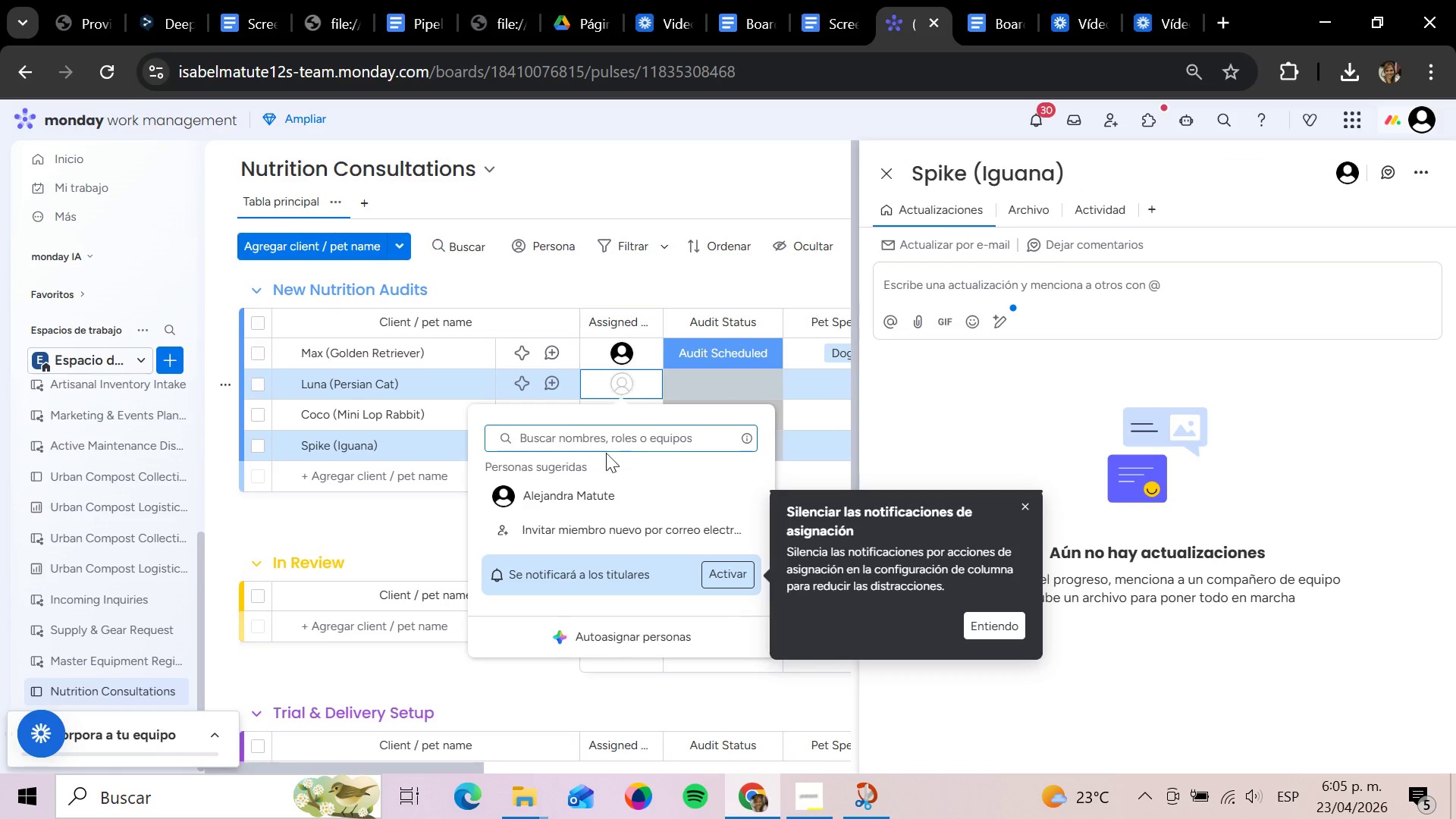 
left_click([585, 503])
 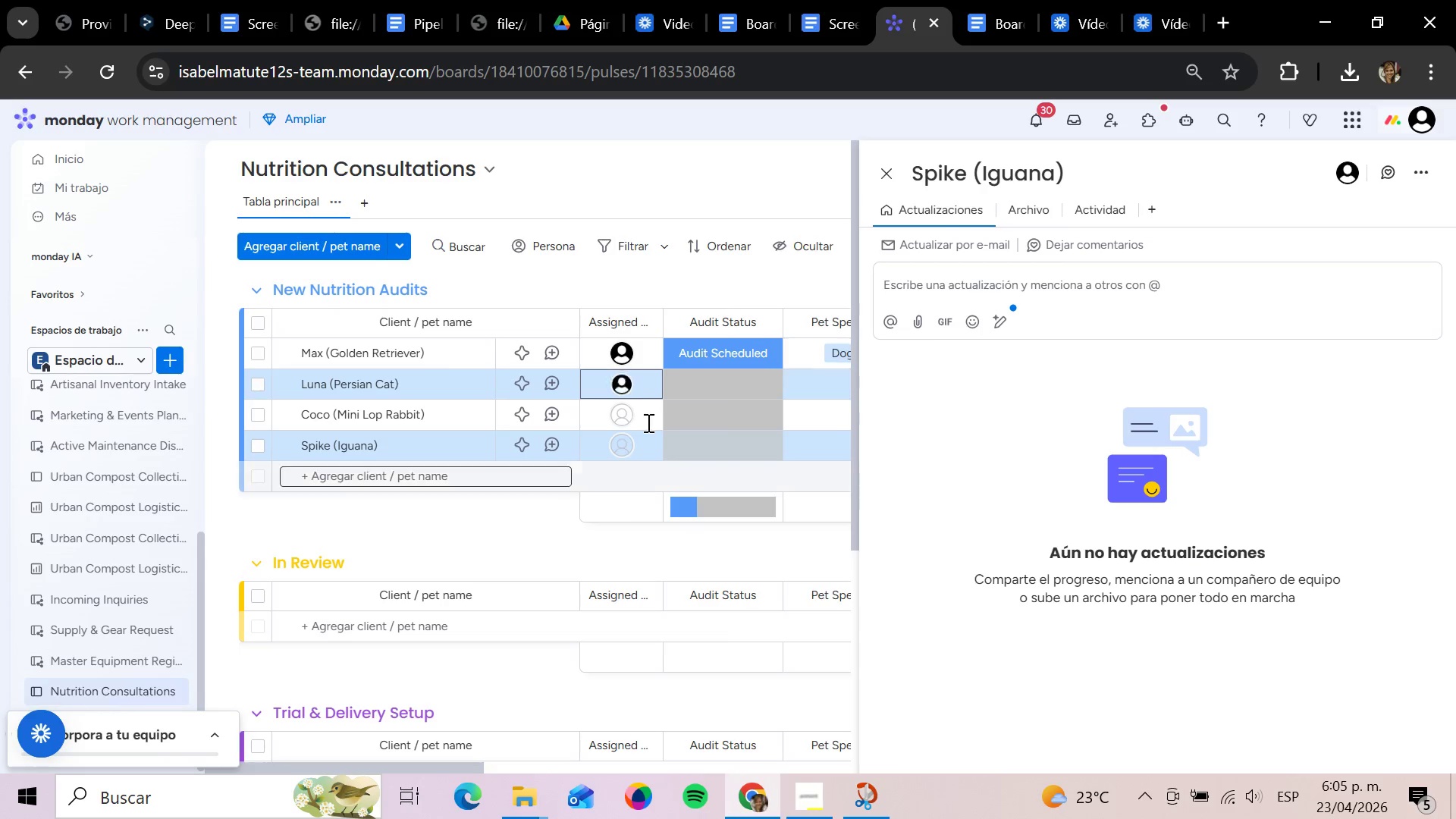 
left_click([620, 416])
 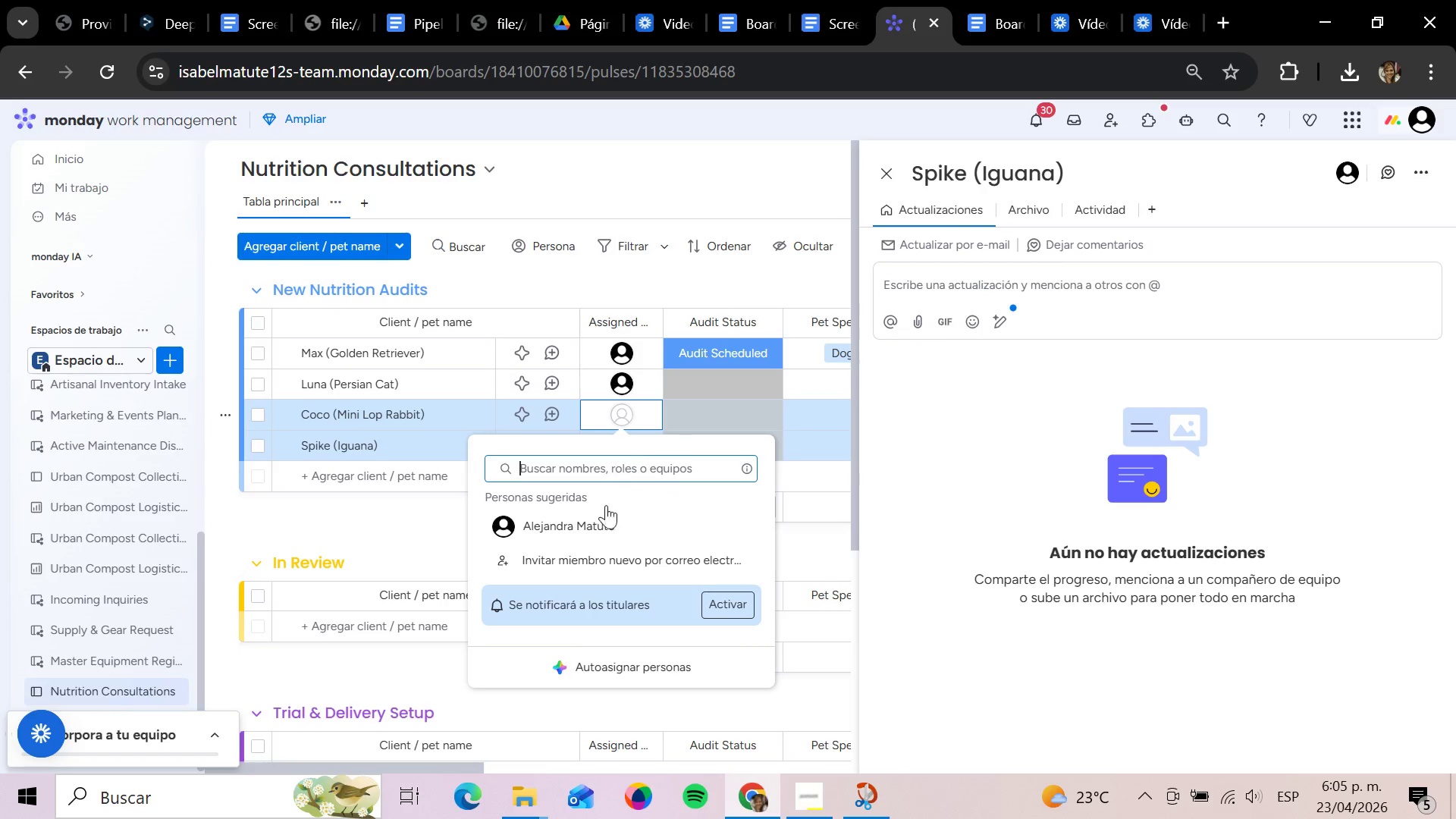 
left_click([602, 518])
 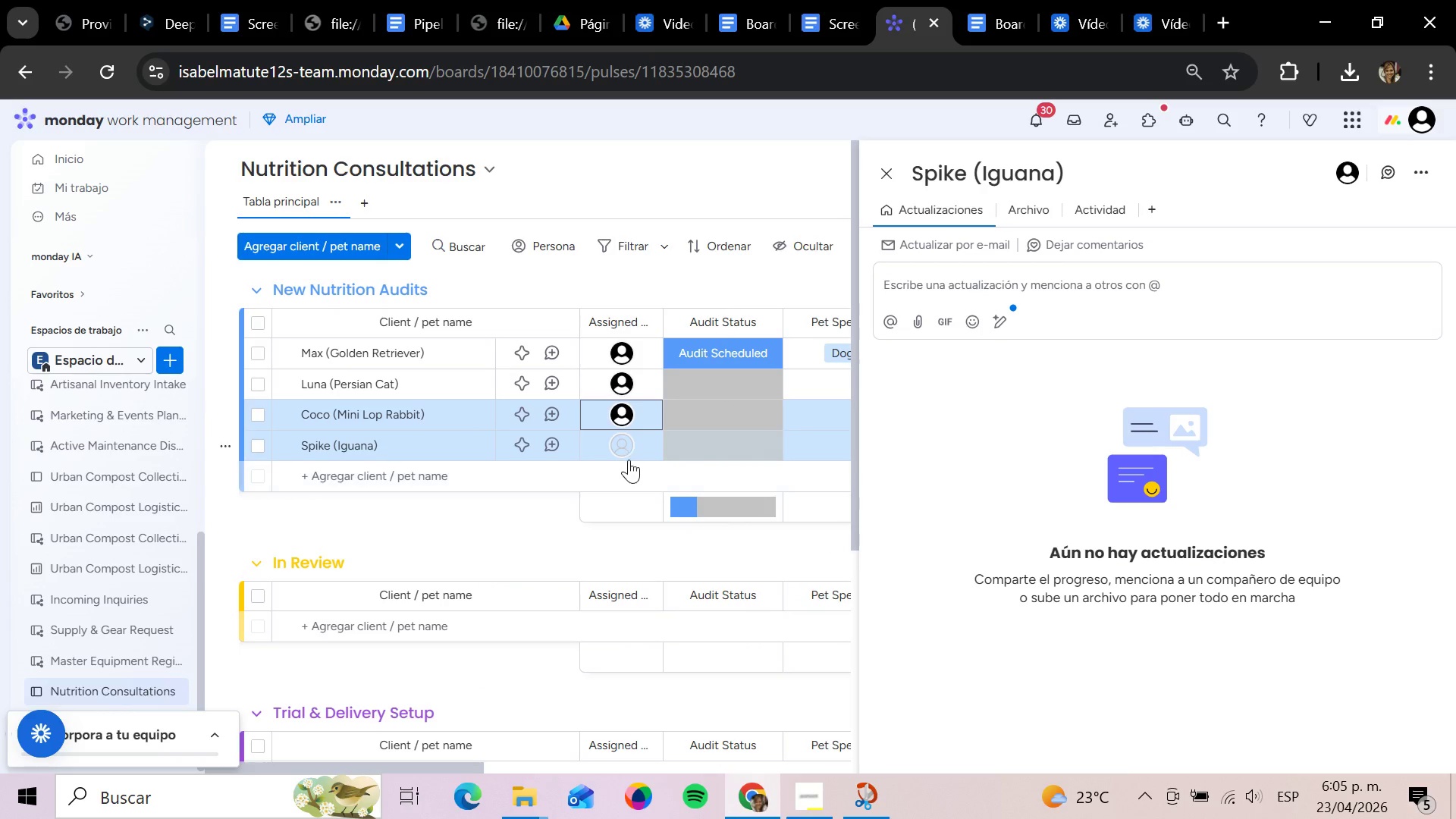 
left_click([626, 452])
 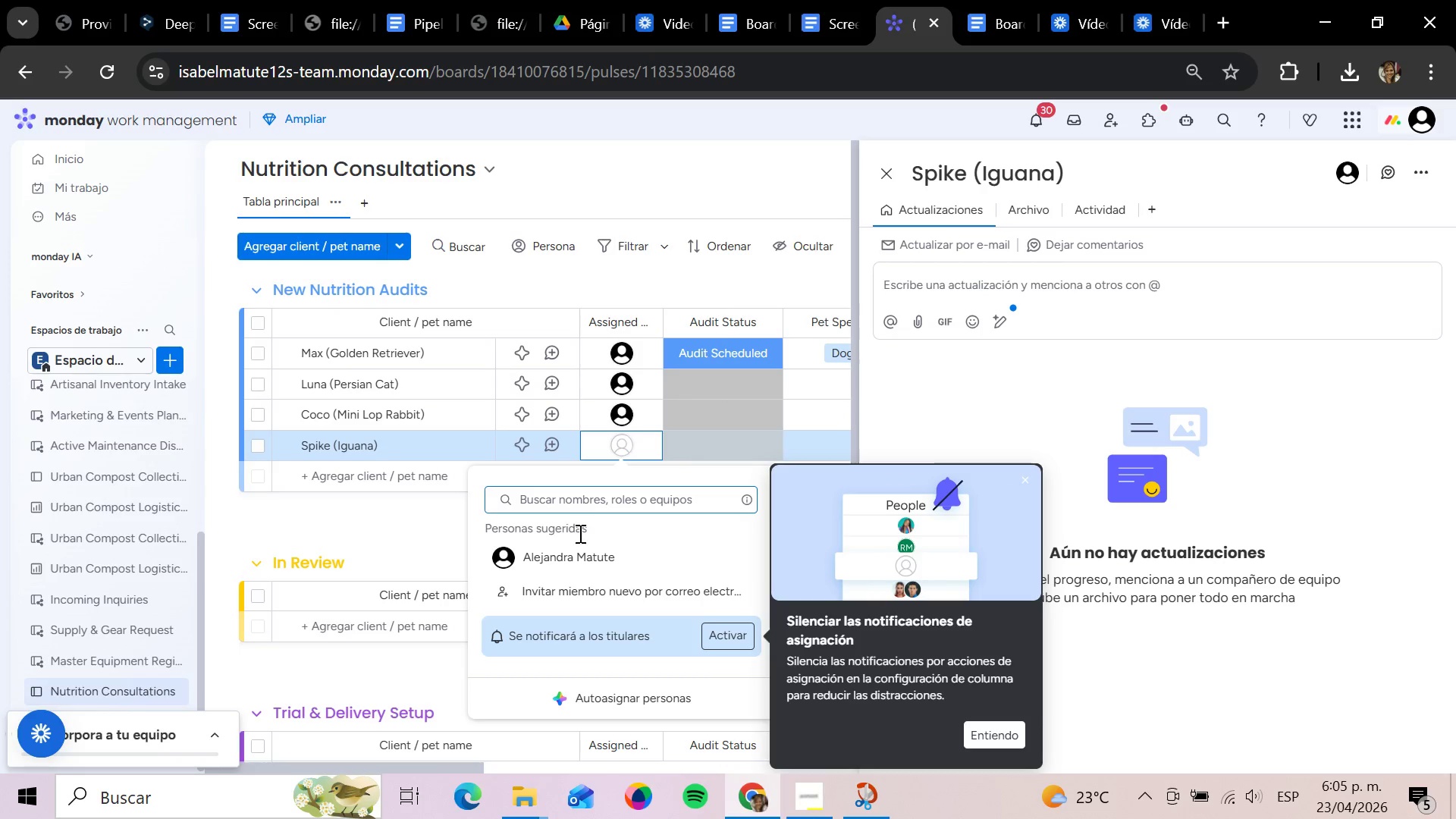 
left_click([574, 557])
 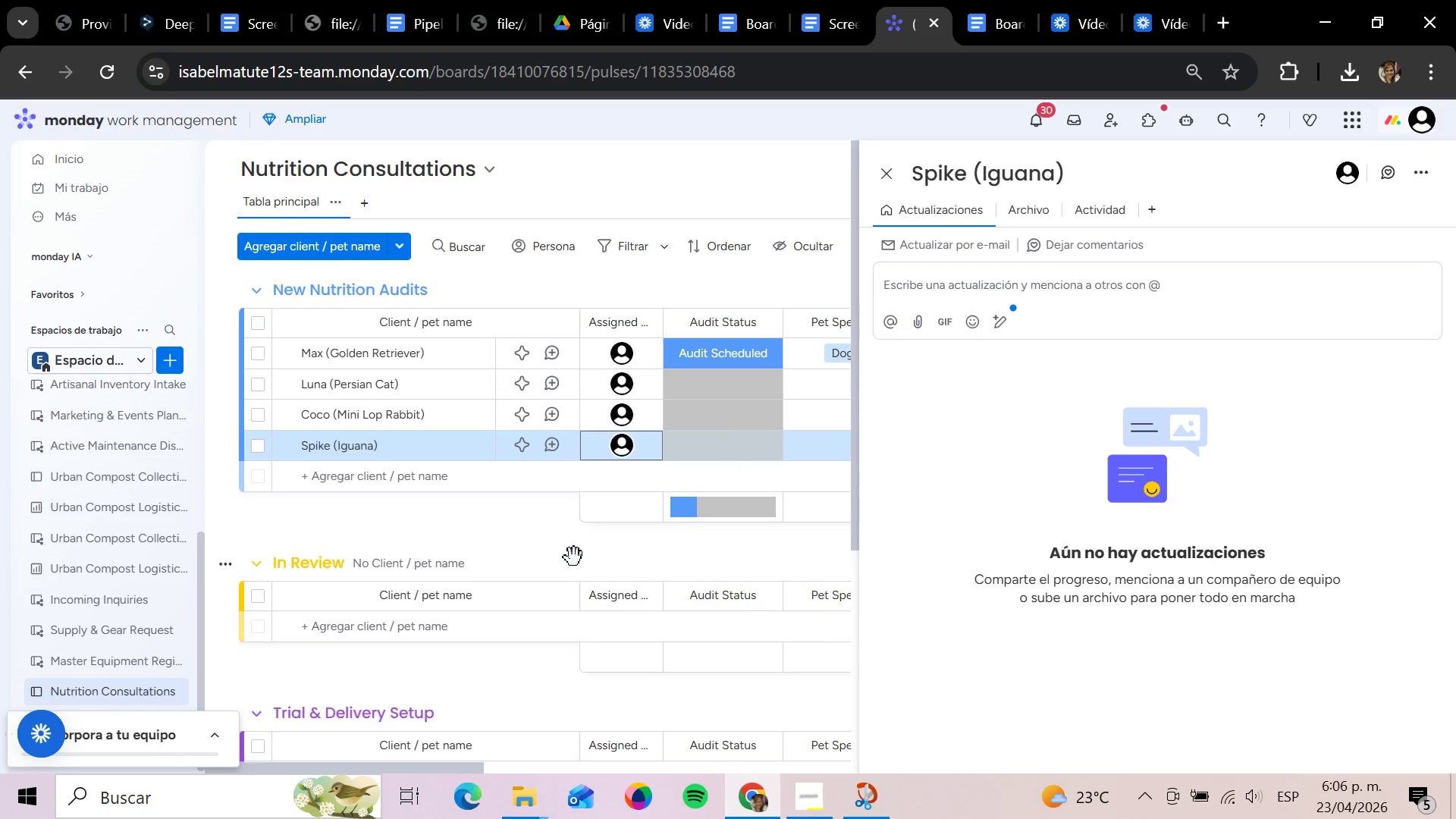 
wait(35.73)
 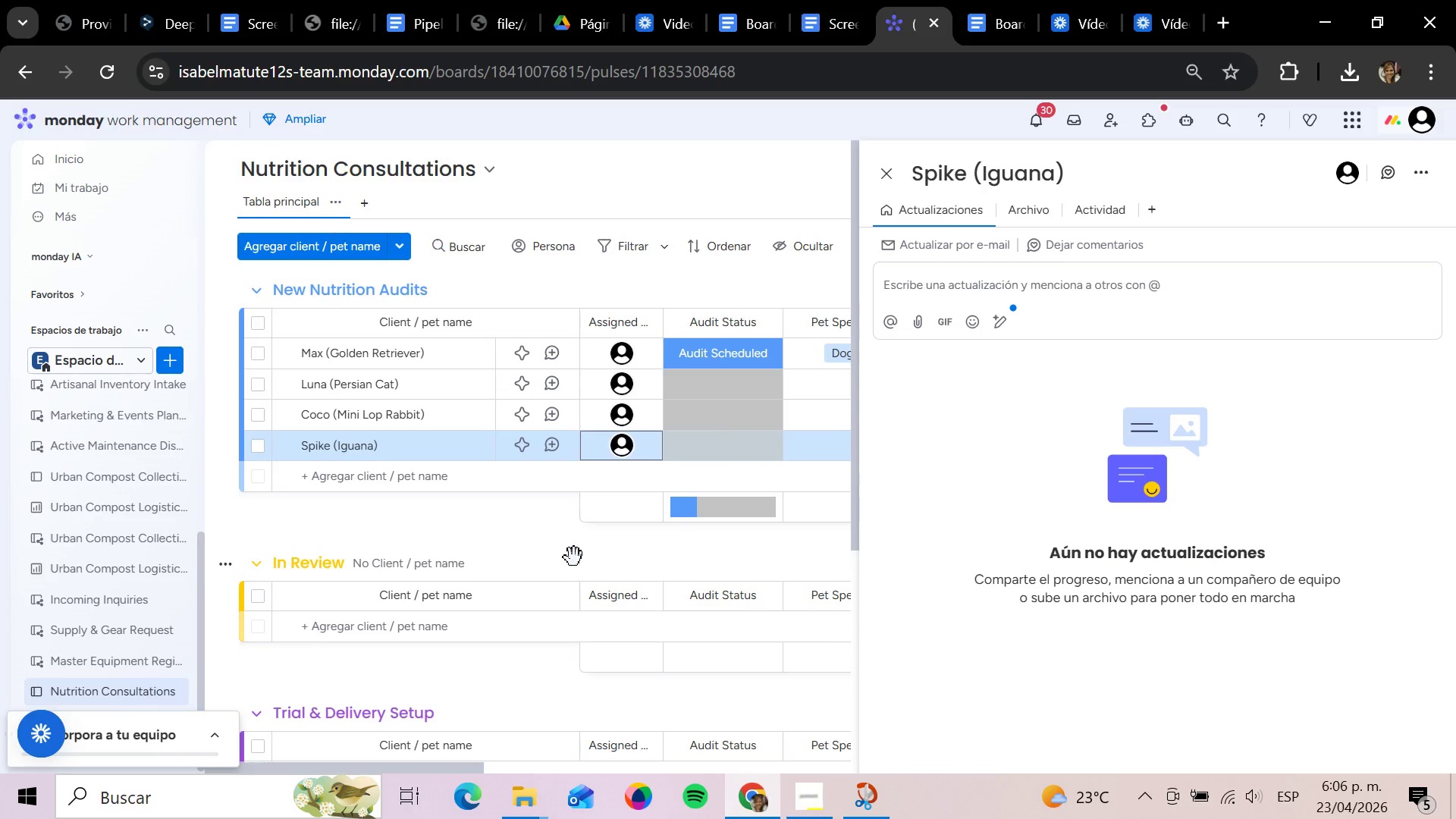 
left_click([680, 378])
 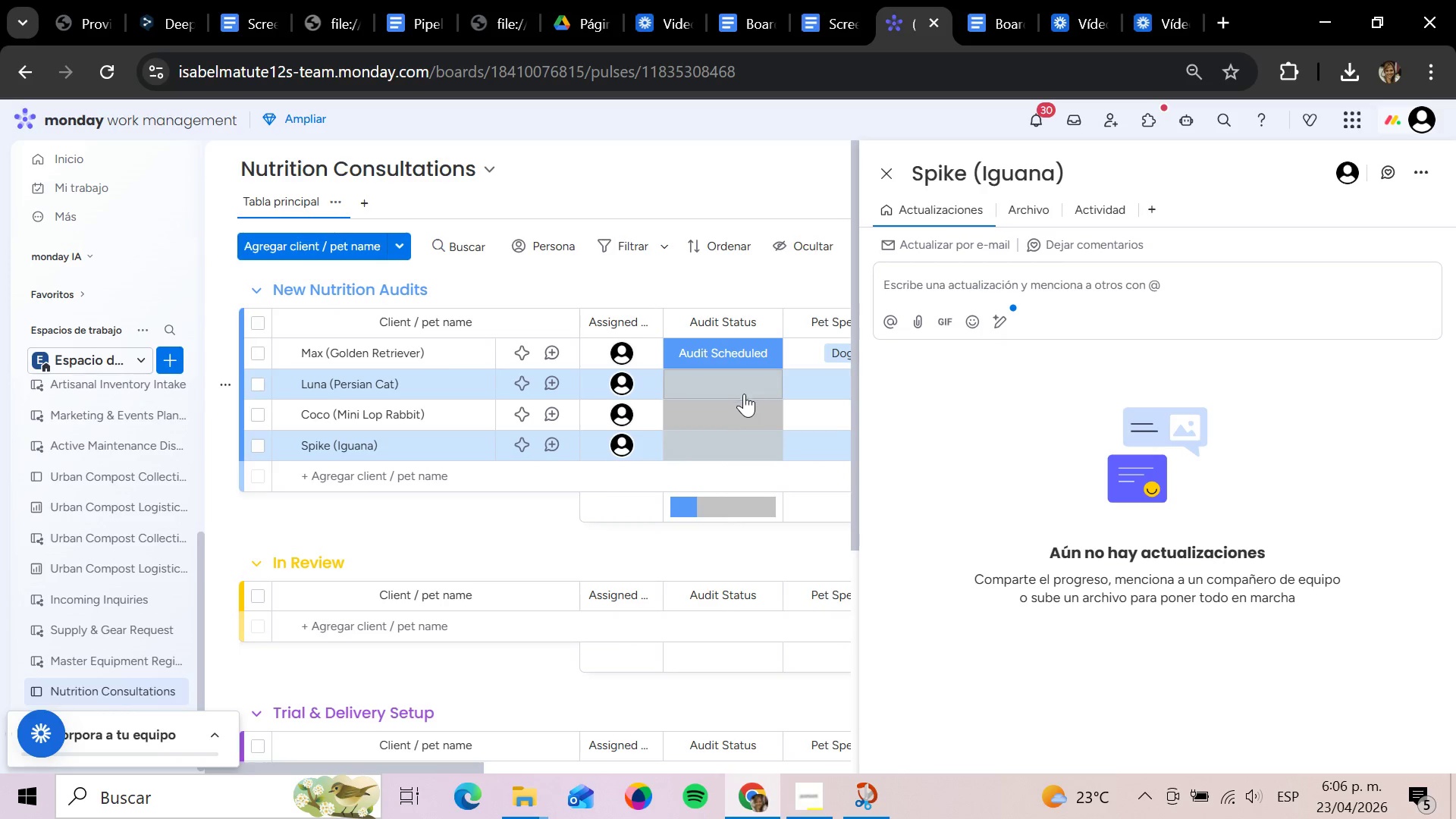 
wait(6.92)
 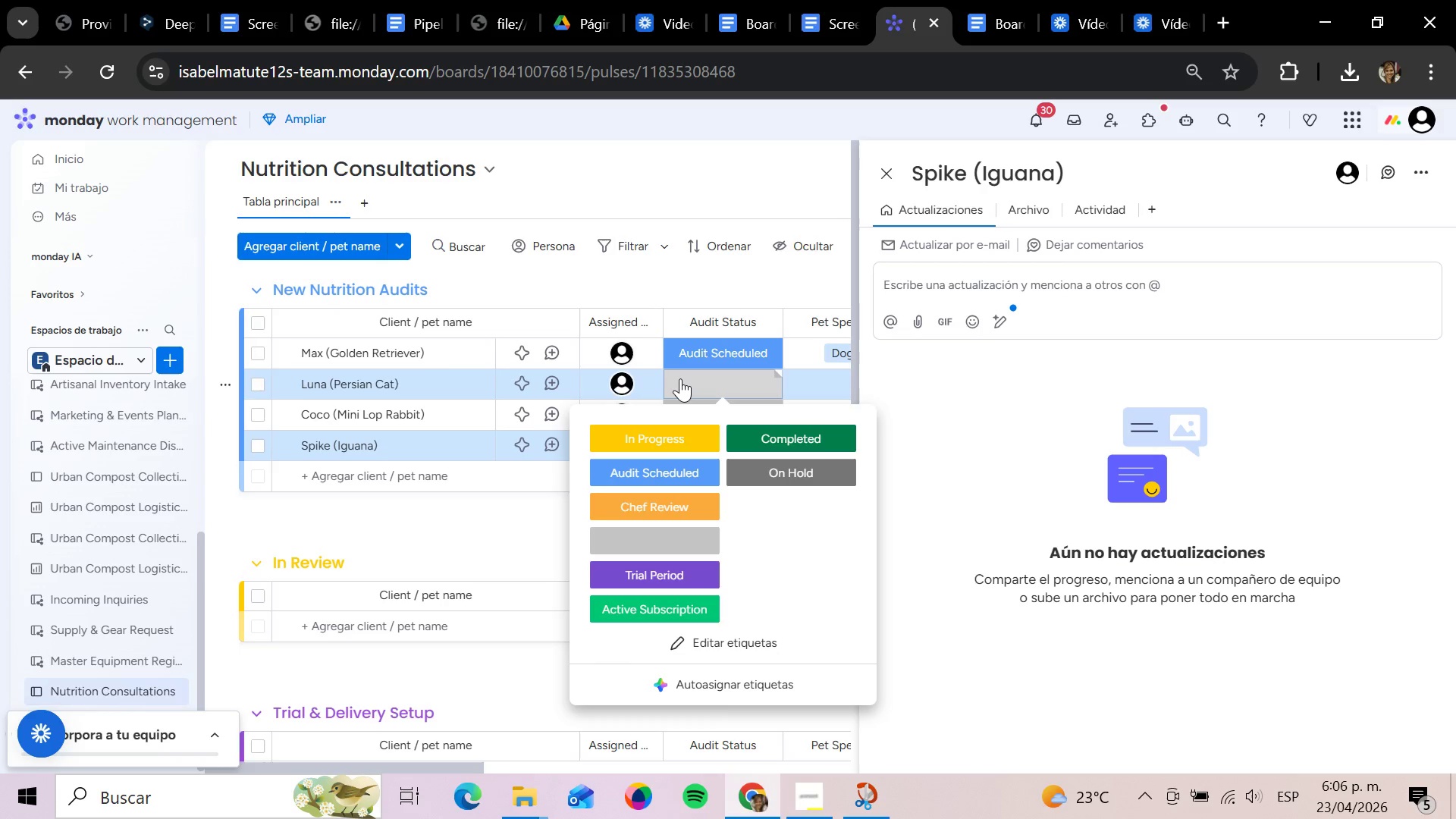 
left_click([886, 172])
 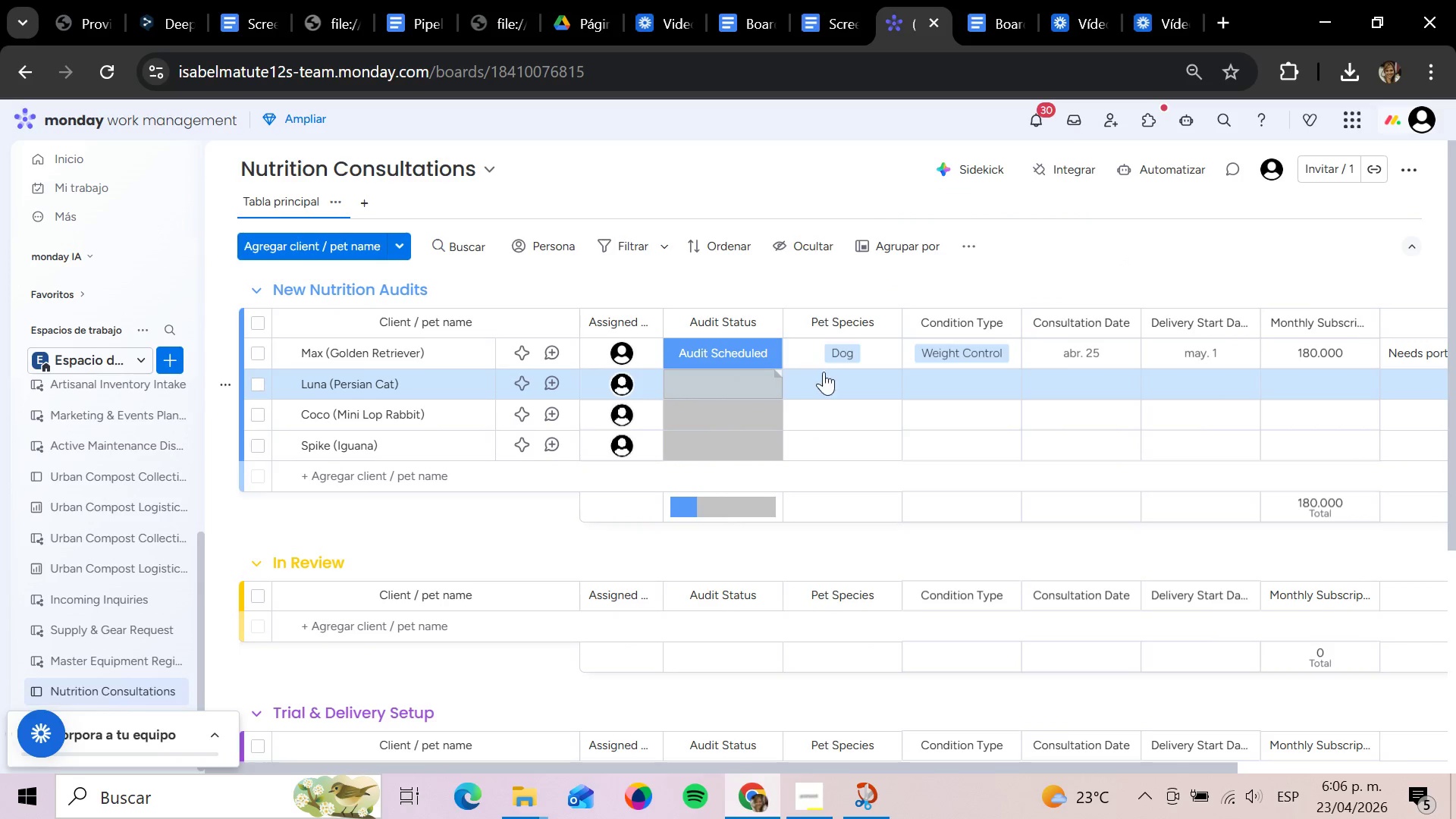 
left_click([719, 383])
 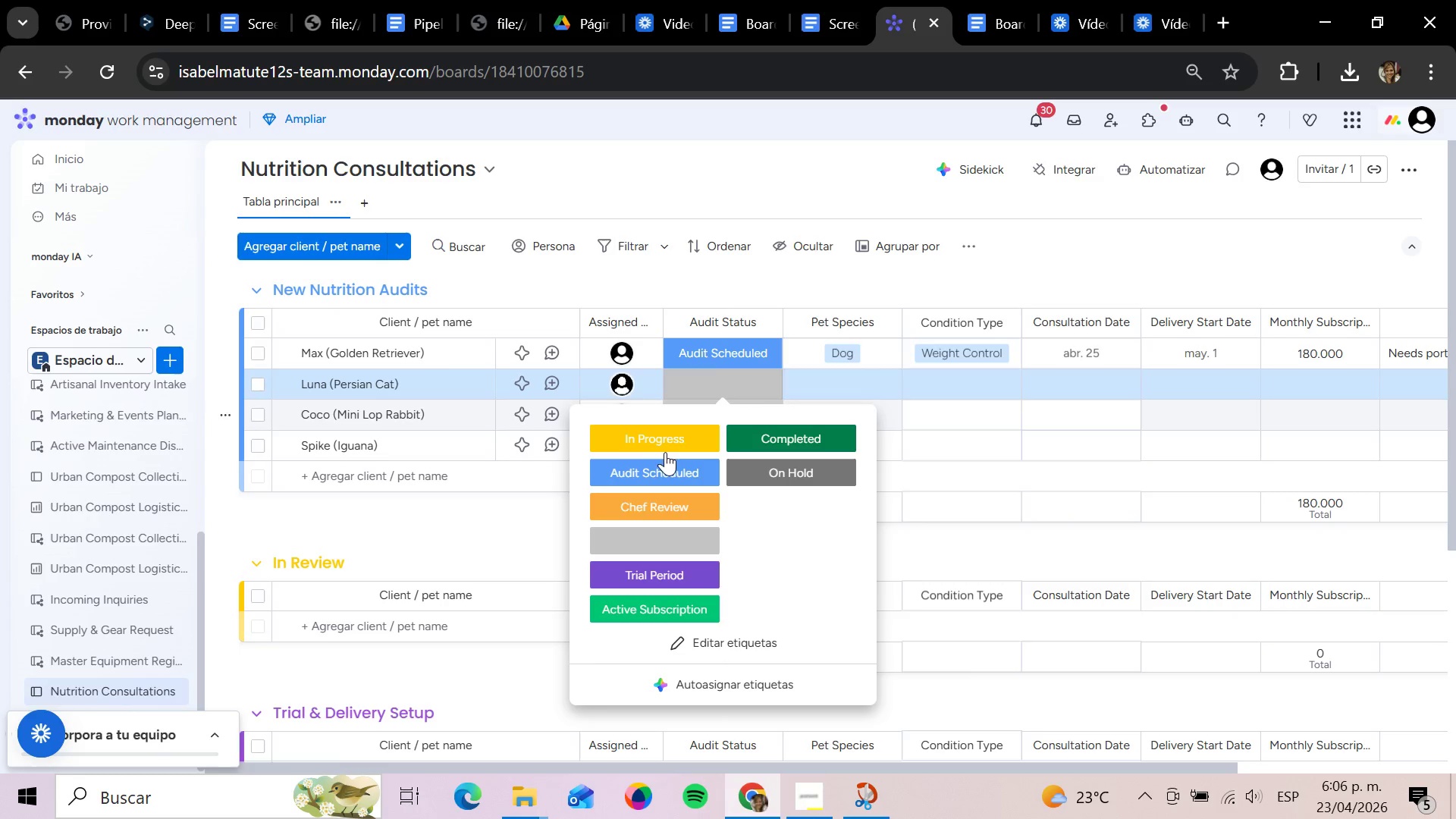 
left_click([662, 482])
 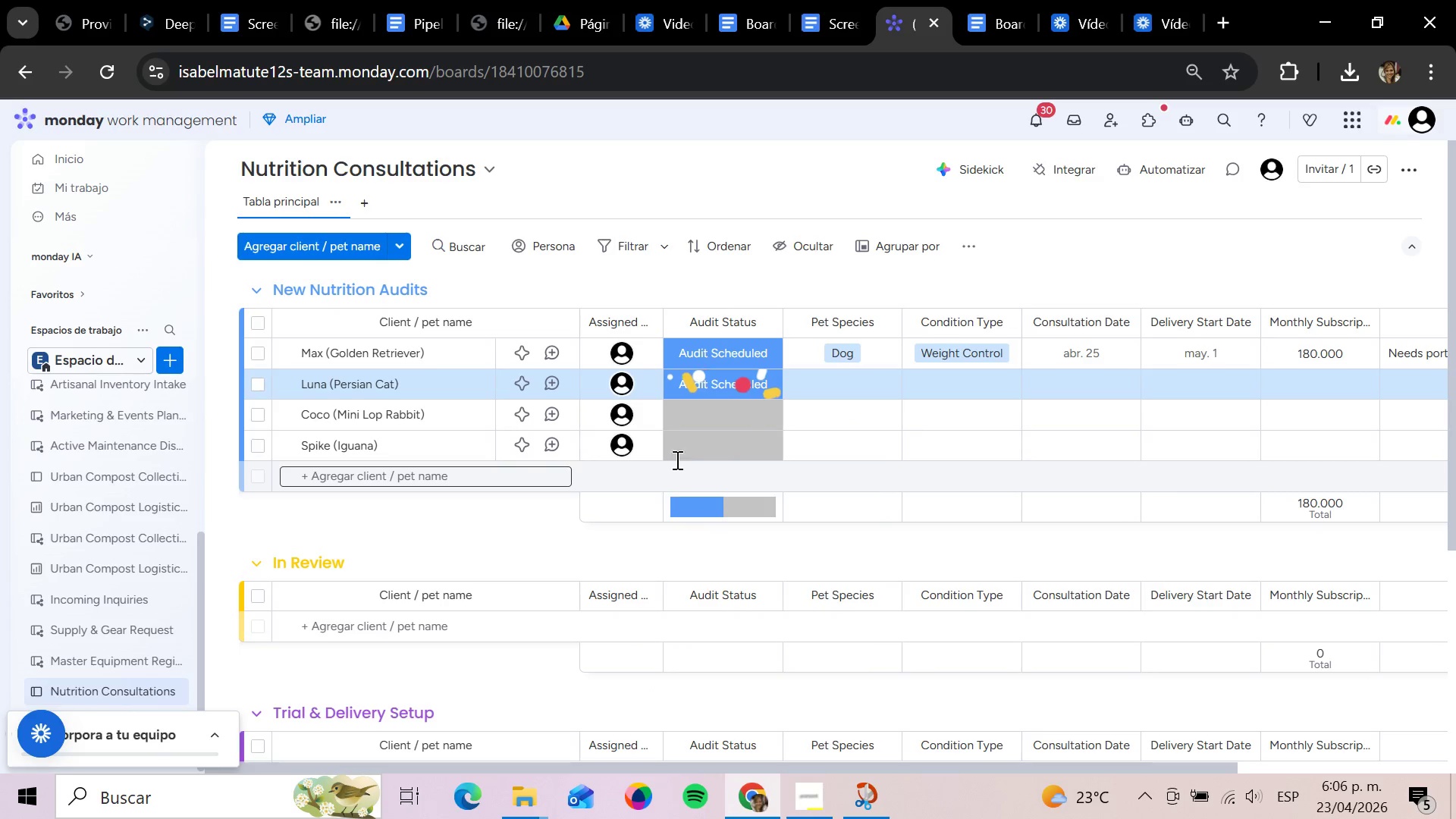 
left_click([703, 413])
 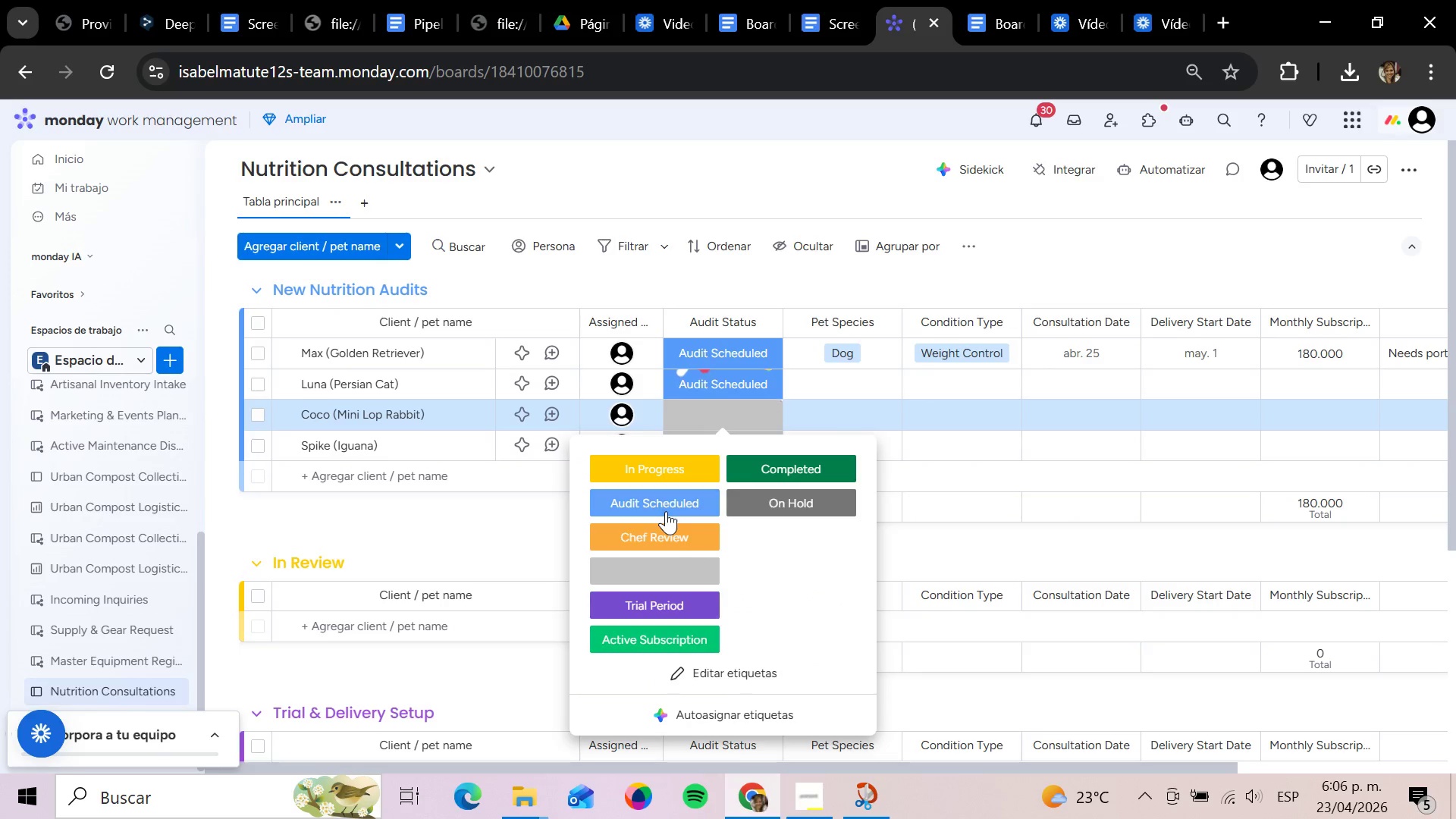 
left_click([667, 510])
 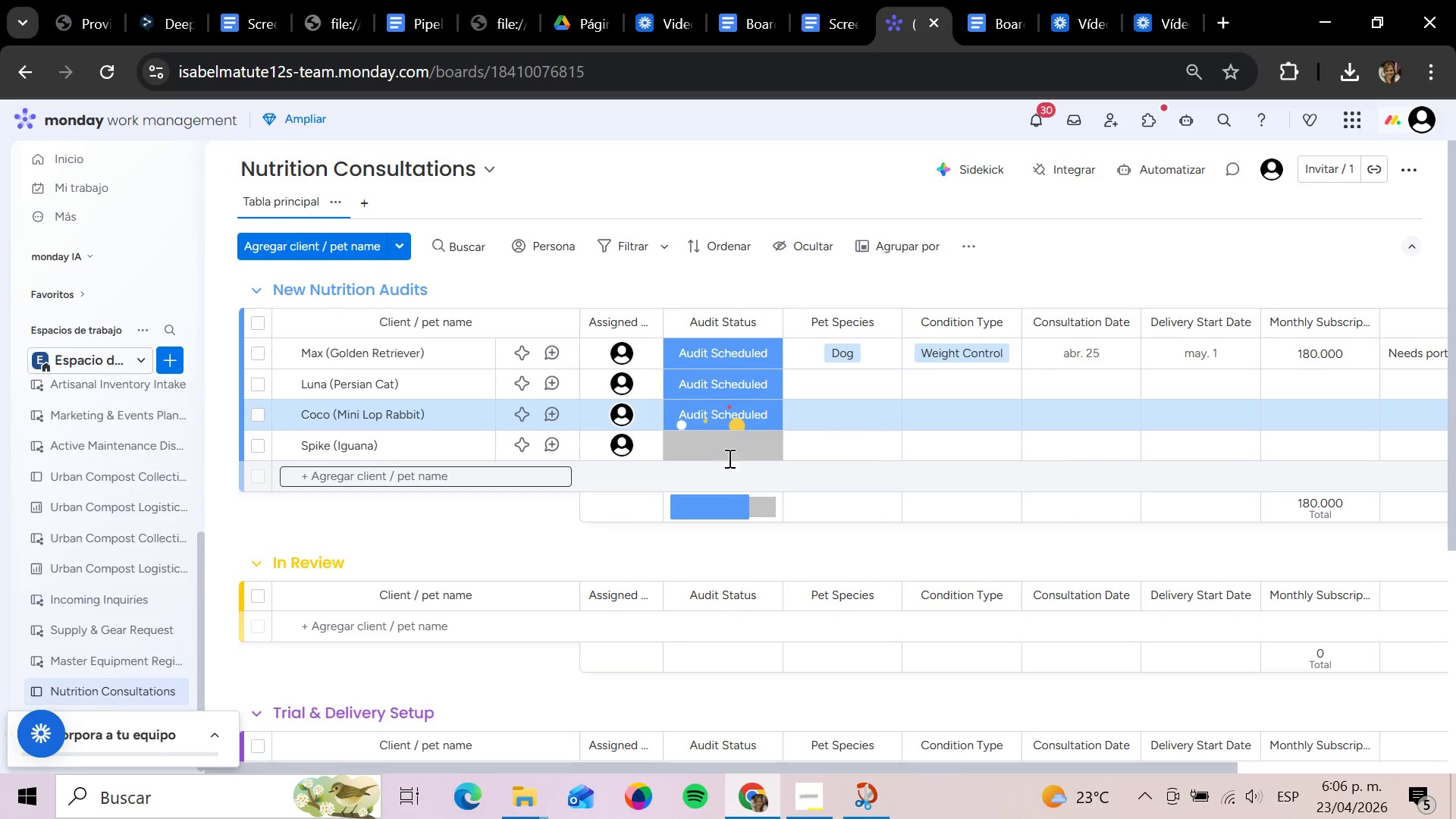 
left_click([733, 446])
 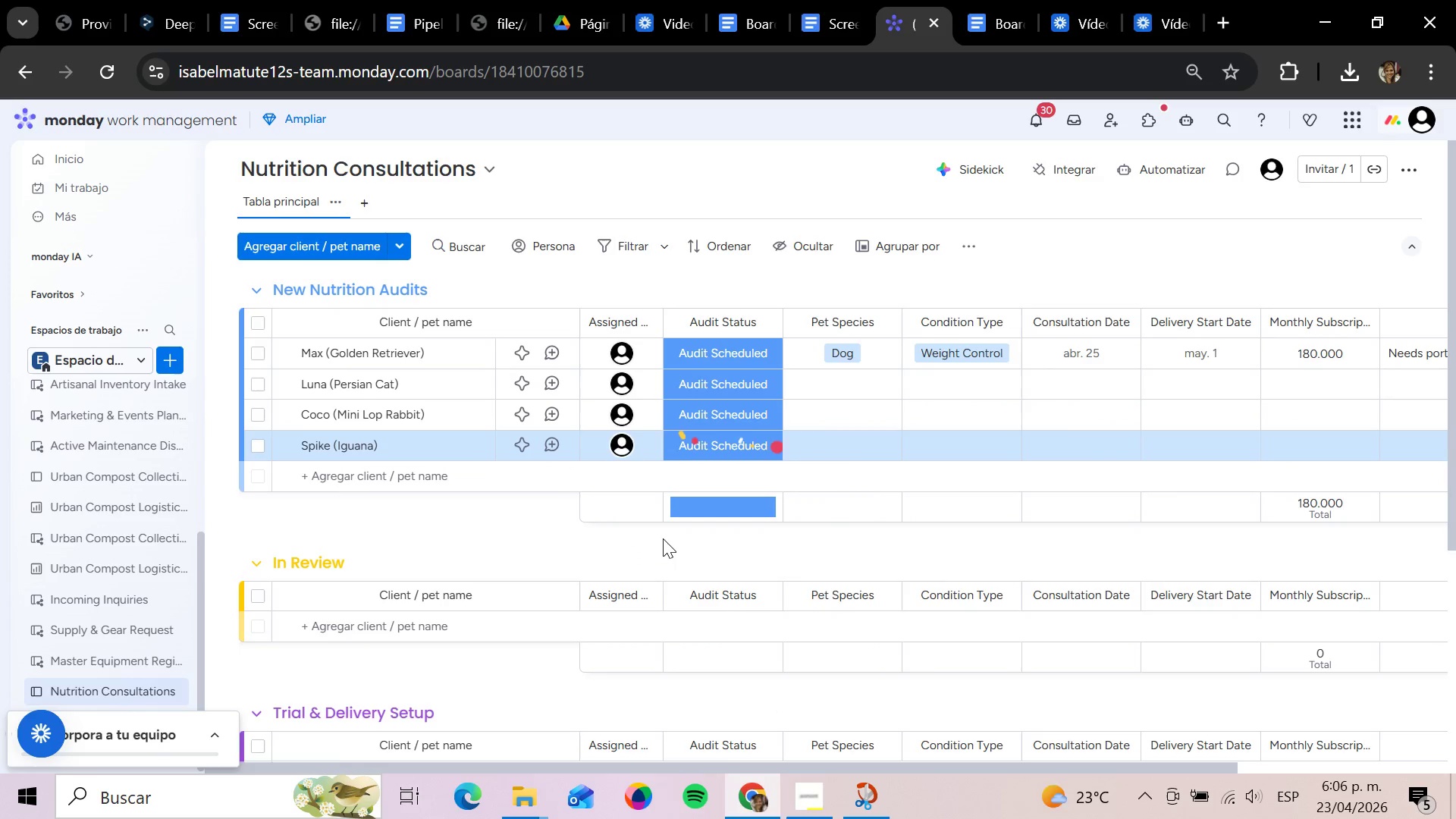 
mouse_move([833, 394])
 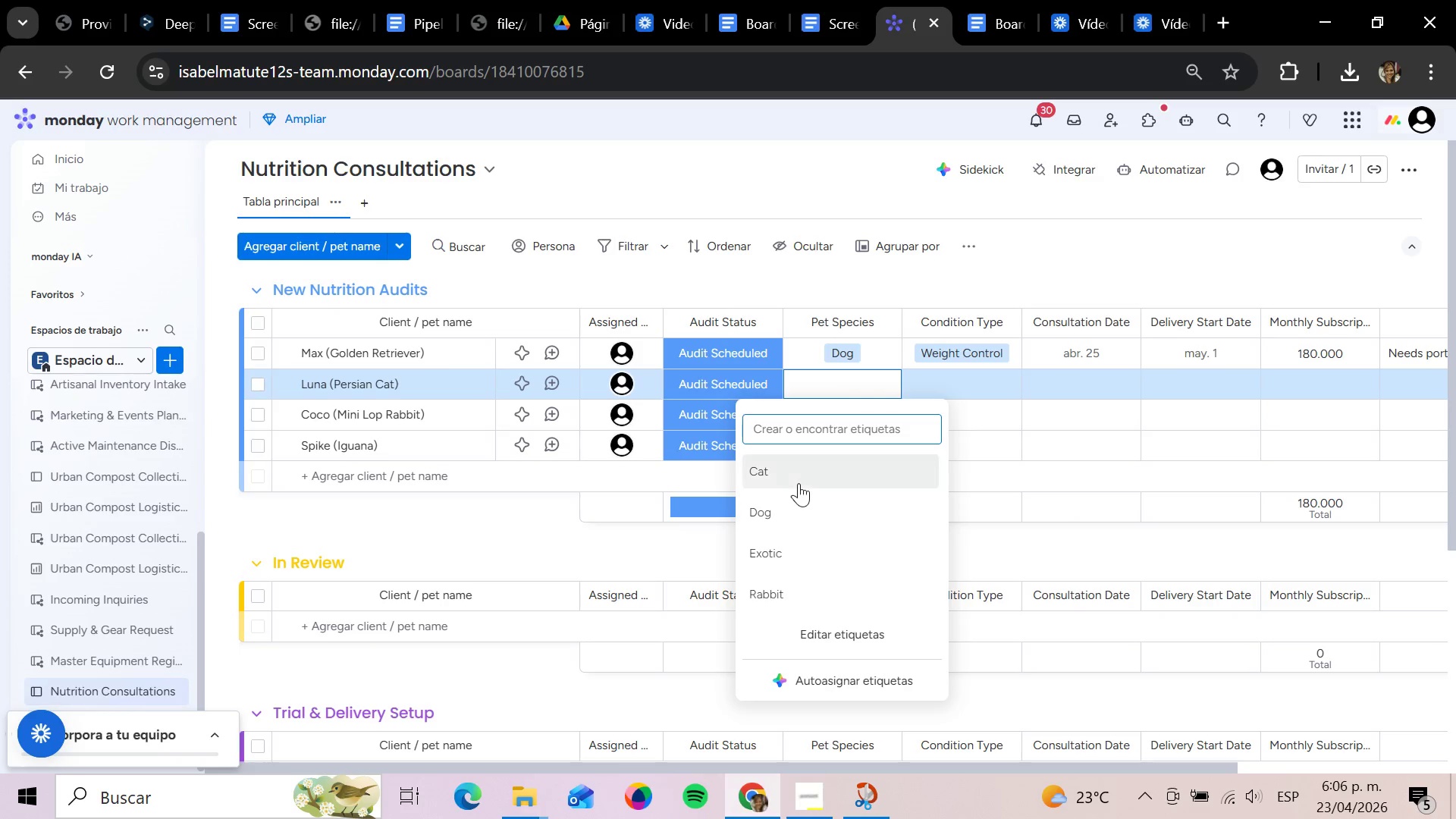 
left_click([798, 476])
 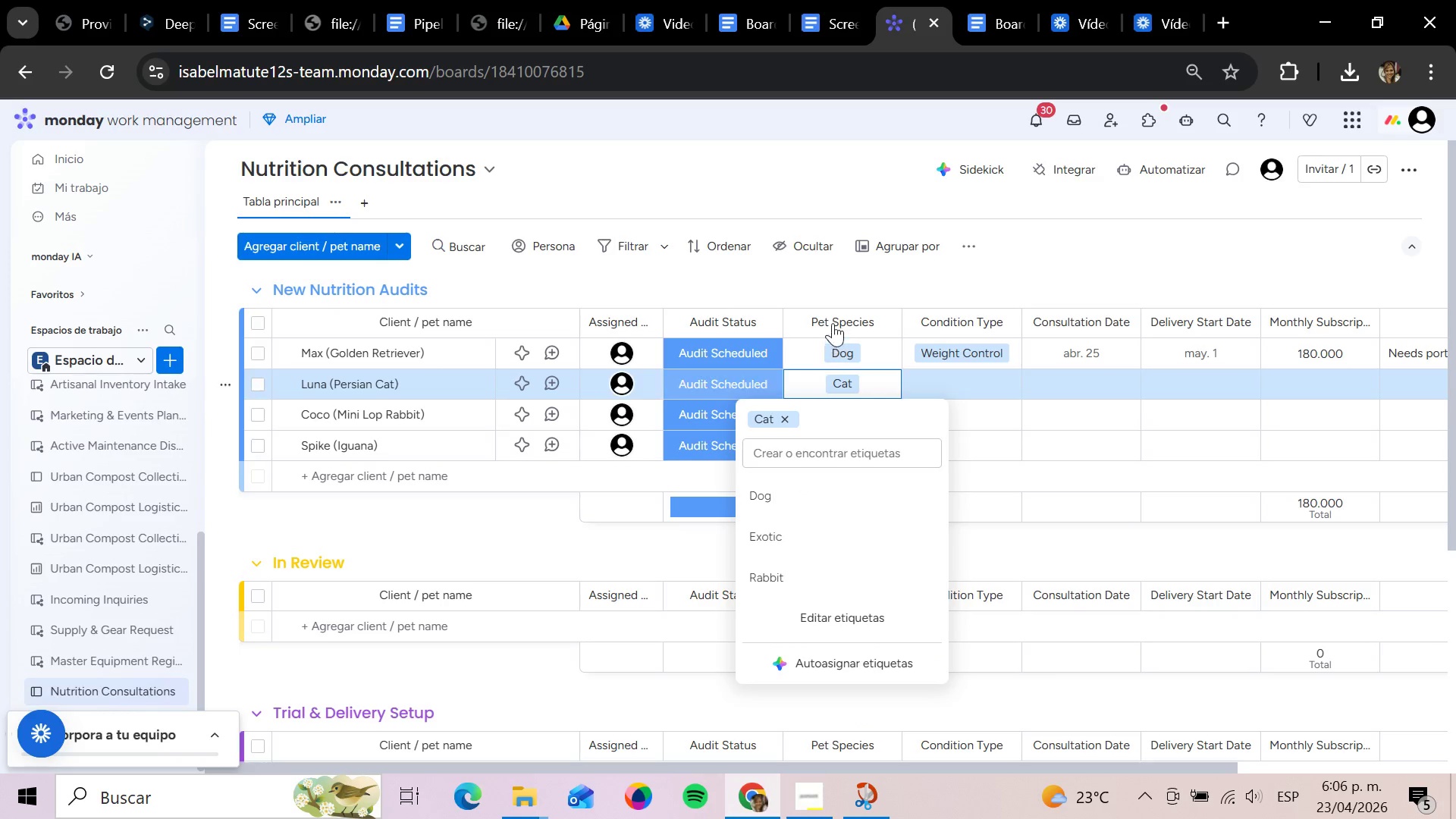 
left_click([844, 290])
 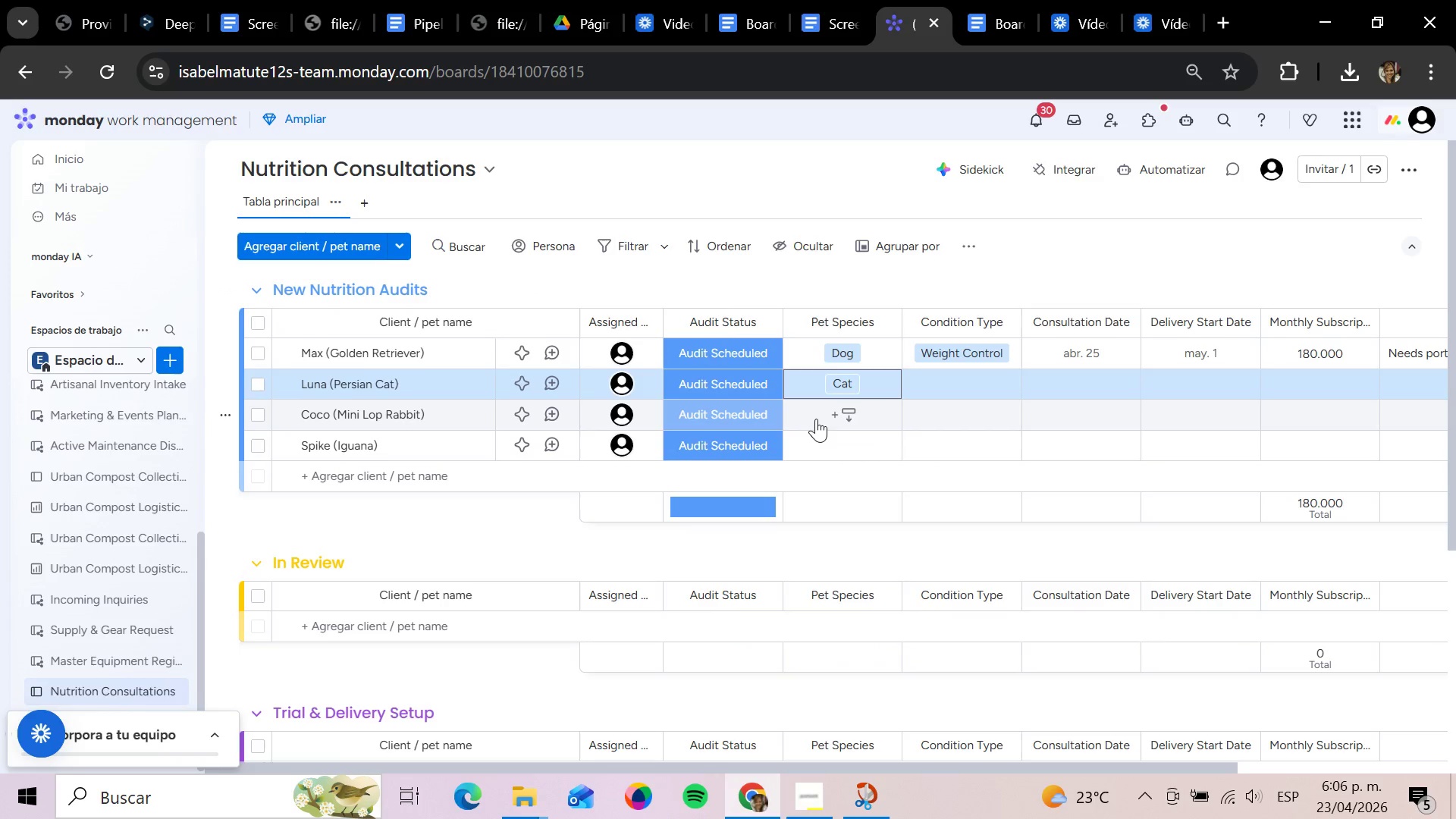 
left_click([830, 417])
 